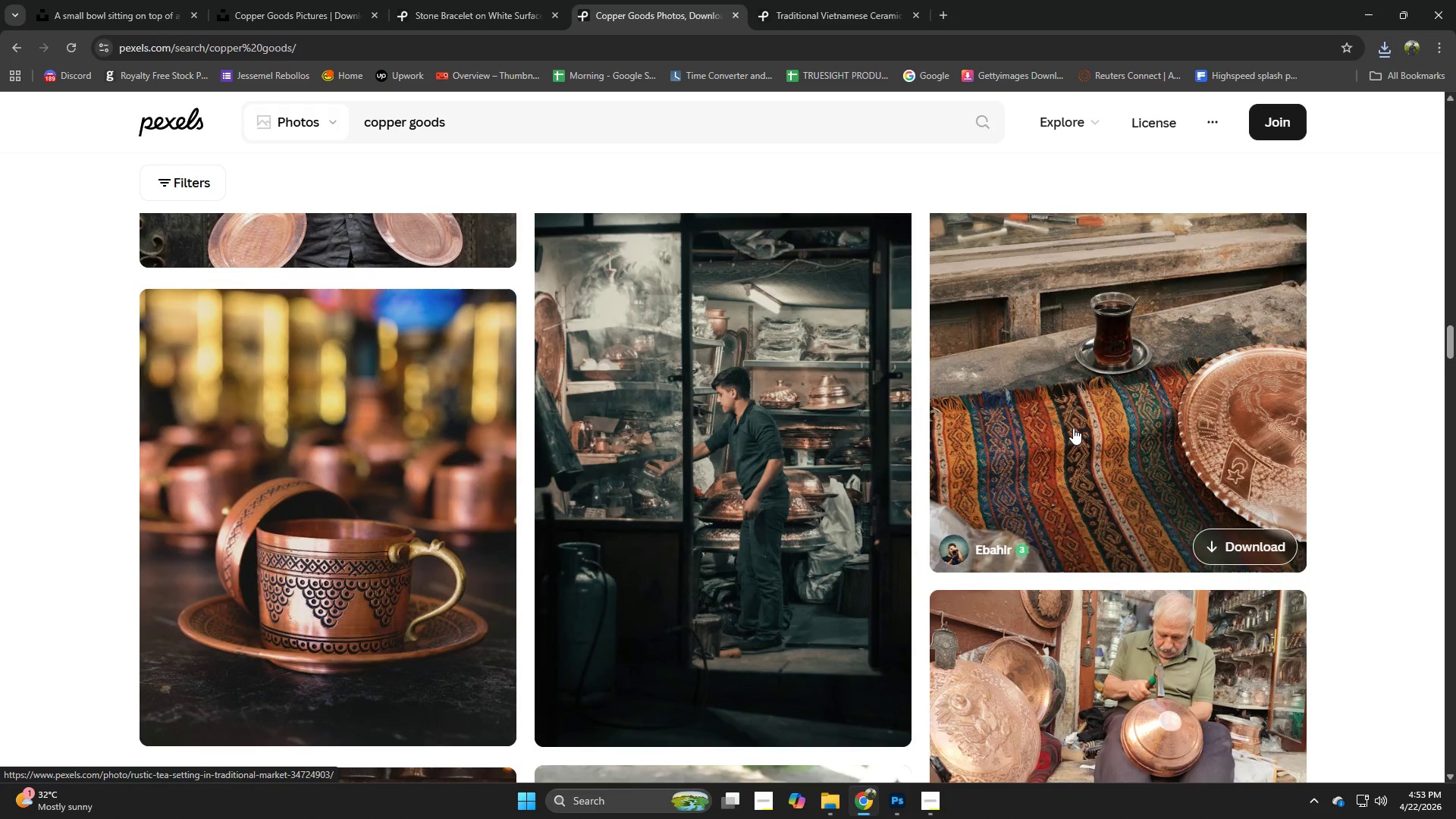 
scroll: coordinate [972, 650], scroll_direction: down, amount: 4.0
 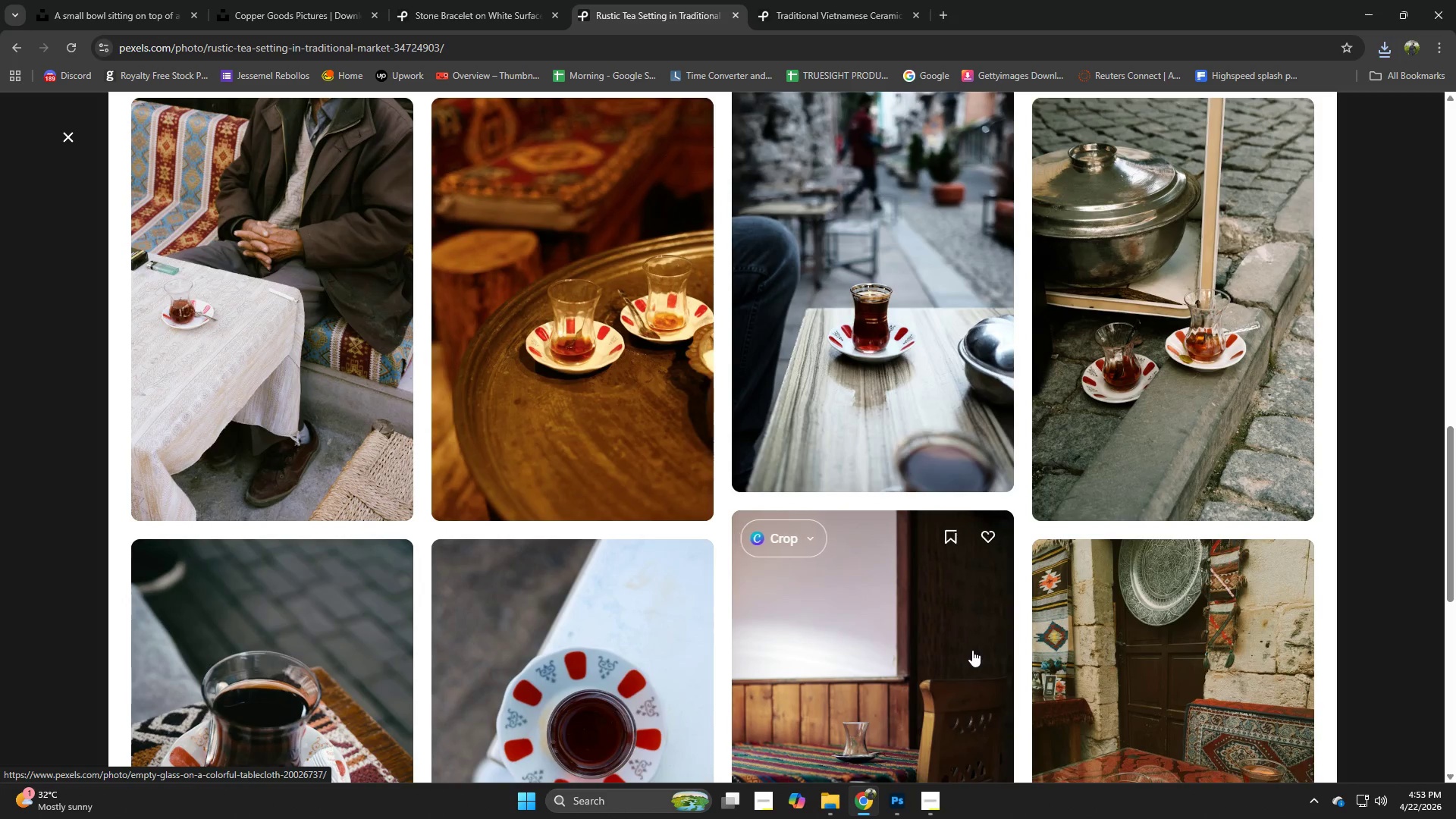 
left_click([1365, 638])
 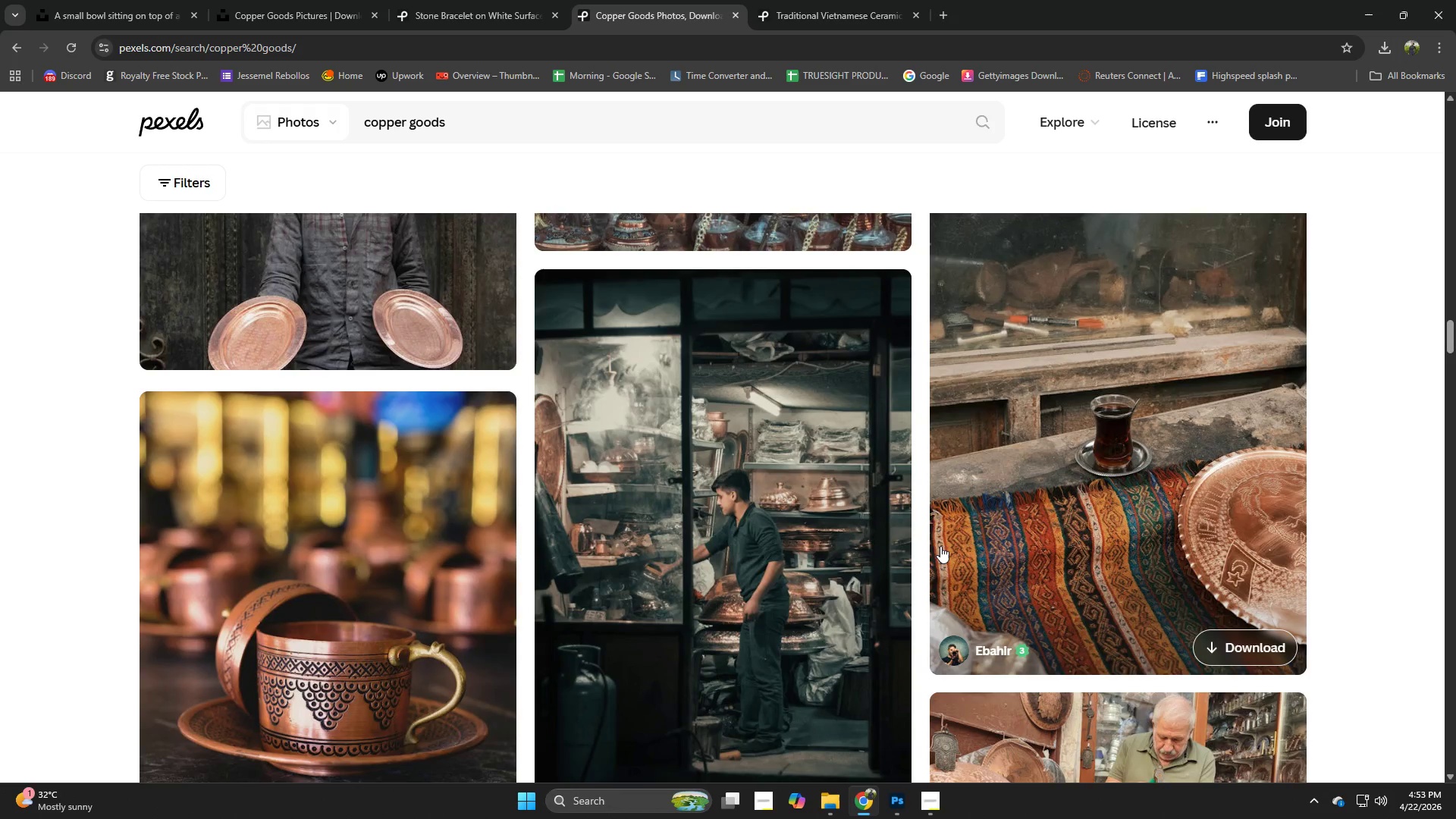 
scroll: coordinate [965, 660], scroll_direction: down, amount: 3.0
 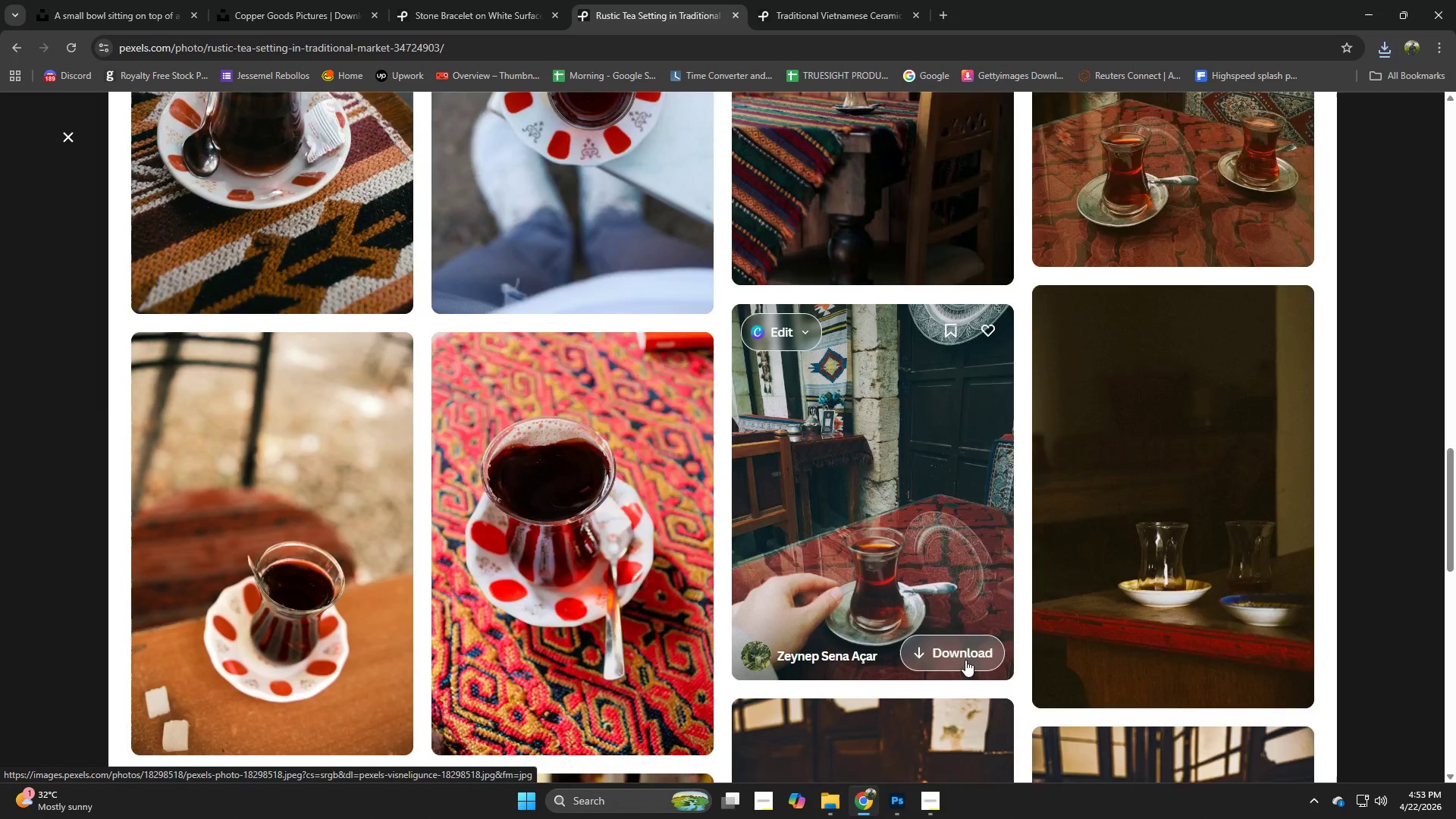 
left_click([403, 582])
 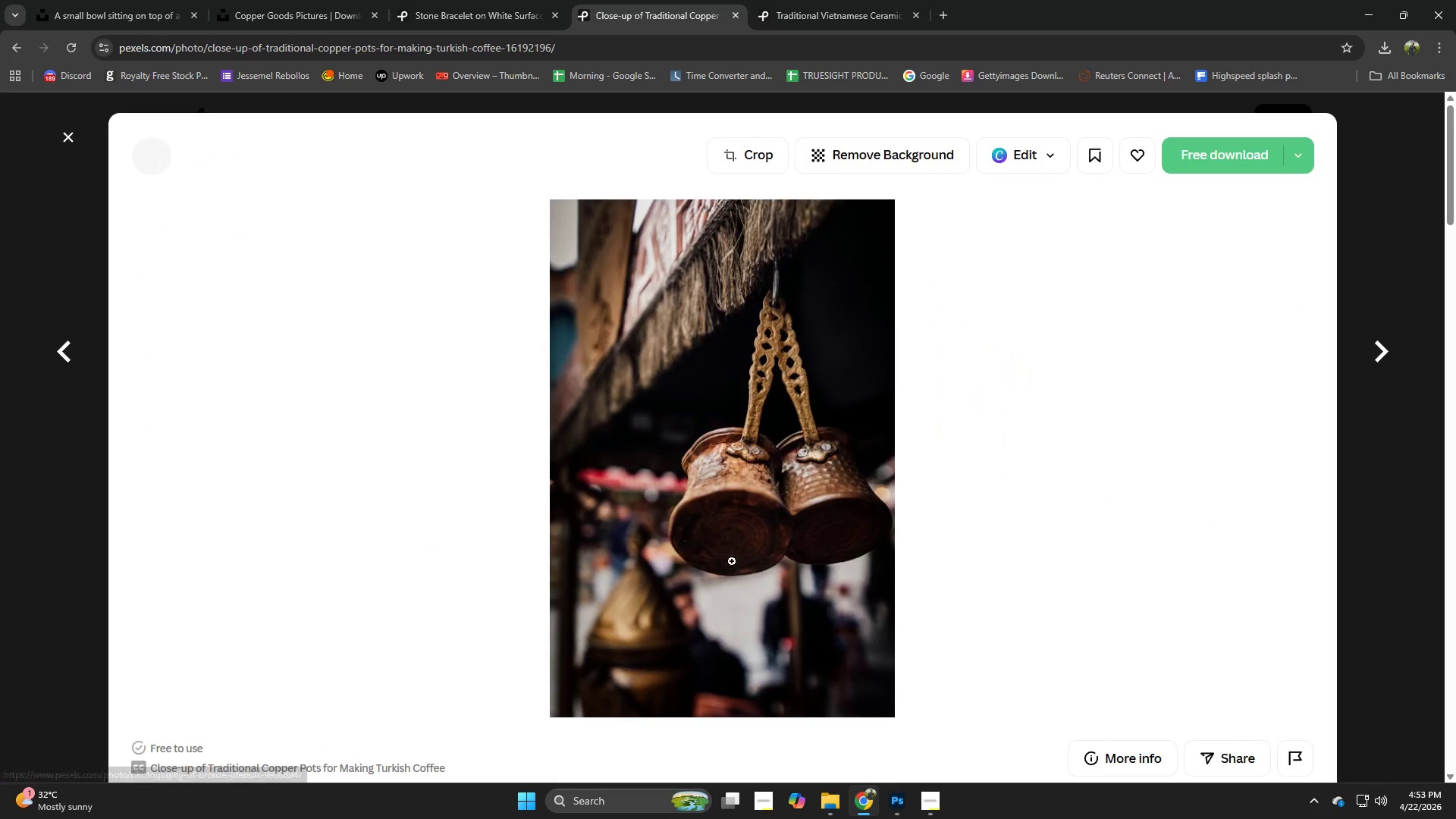 
scroll: coordinate [965, 665], scroll_direction: down, amount: 2.0
 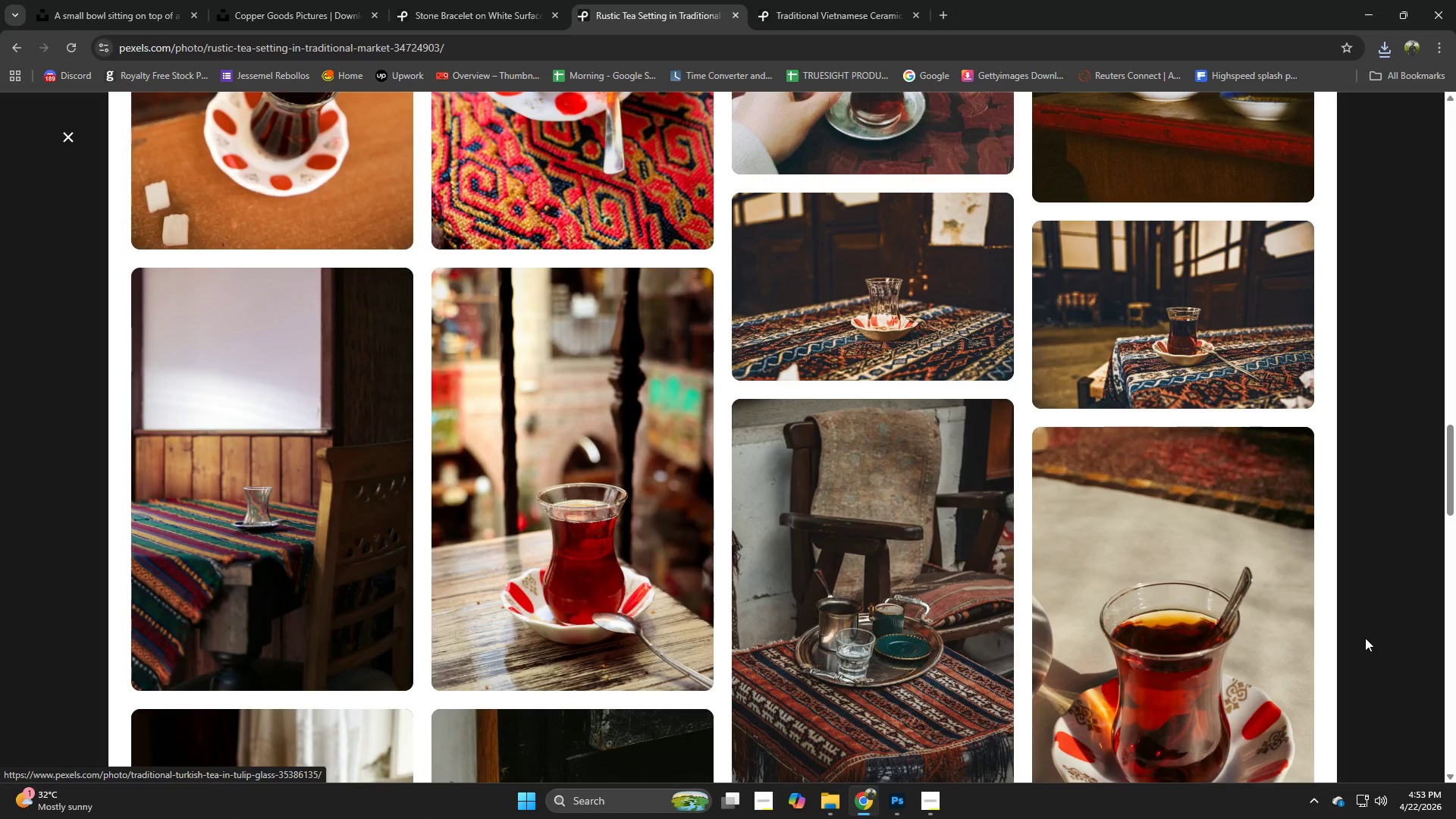 
scroll: coordinate [940, 546], scroll_direction: up, amount: 2.0
 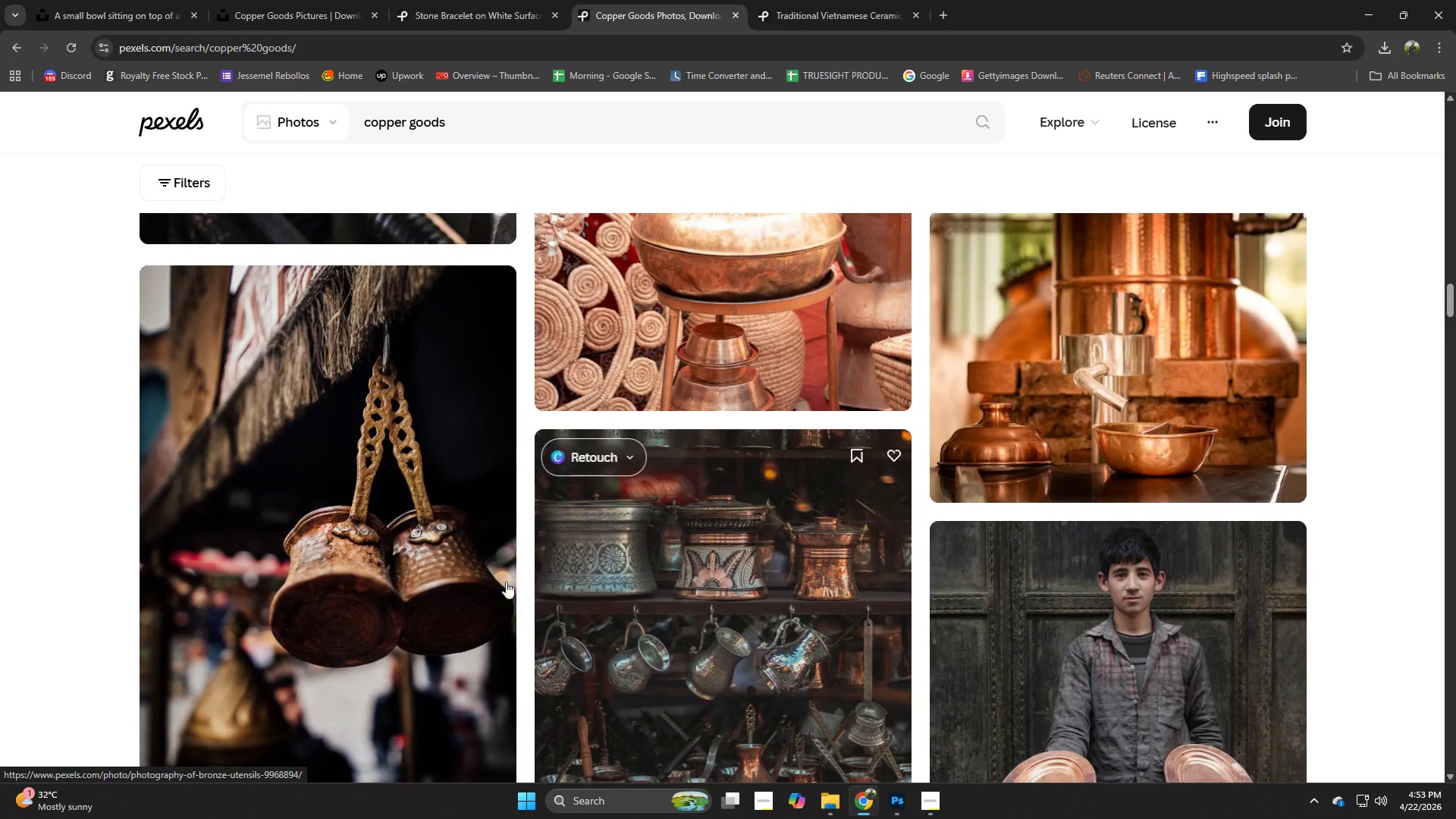 
scroll: coordinate [782, 547], scroll_direction: down, amount: 8.0
 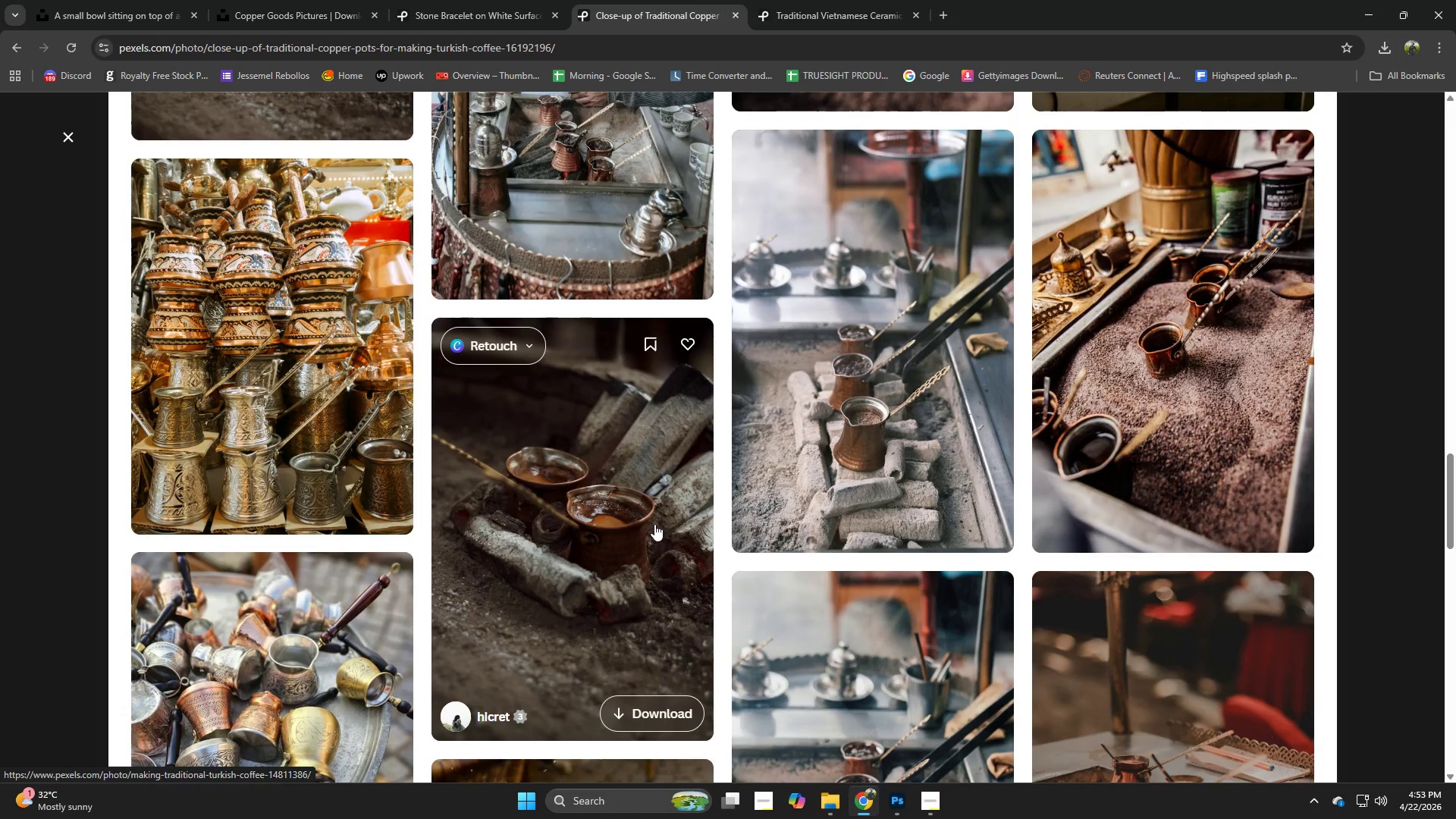 
scroll: coordinate [664, 516], scroll_direction: down, amount: 2.0
 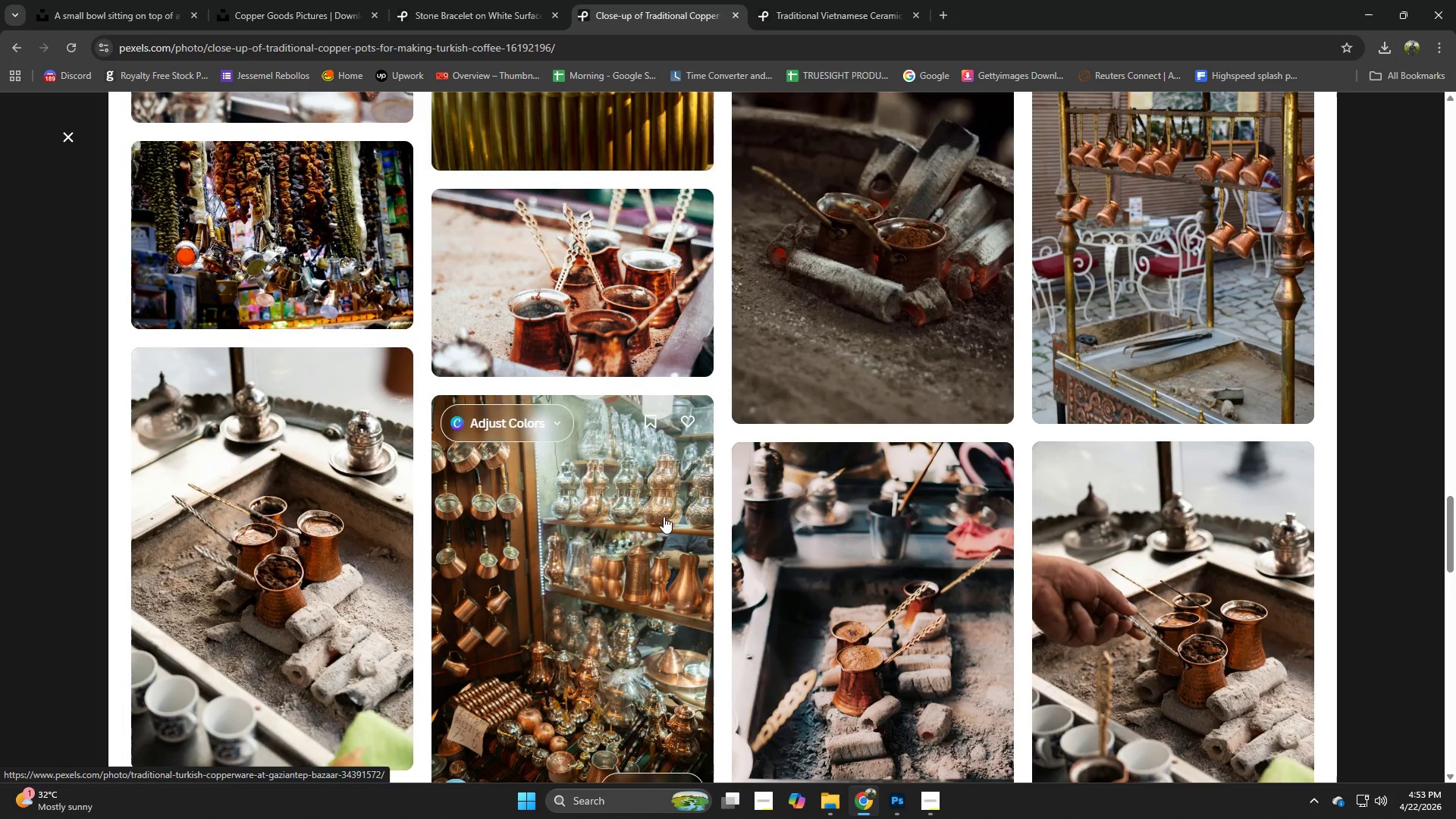 
scroll: coordinate [664, 516], scroll_direction: up, amount: 1.0
 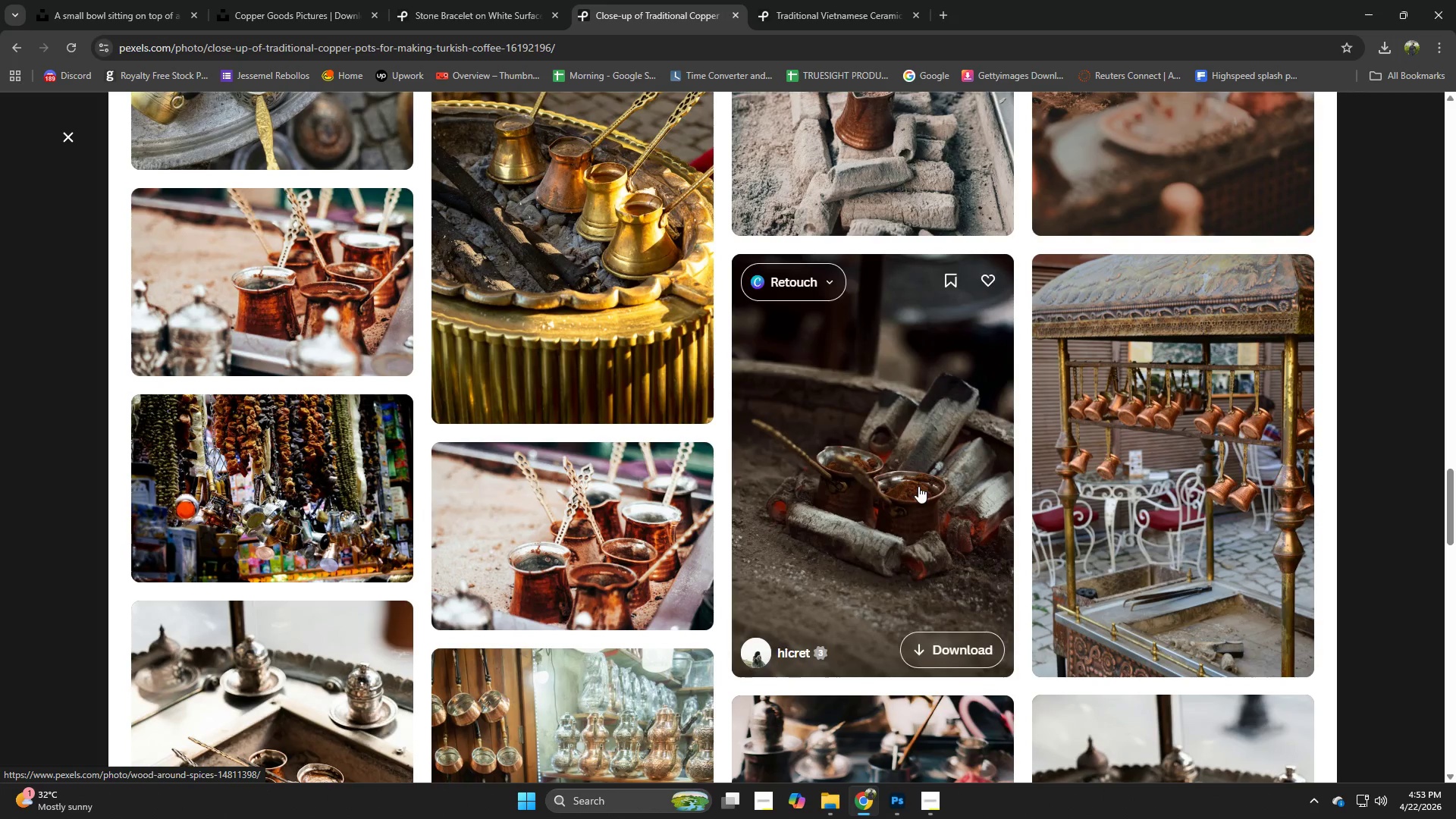 
scroll: coordinate [918, 486], scroll_direction: down, amount: 2.0
 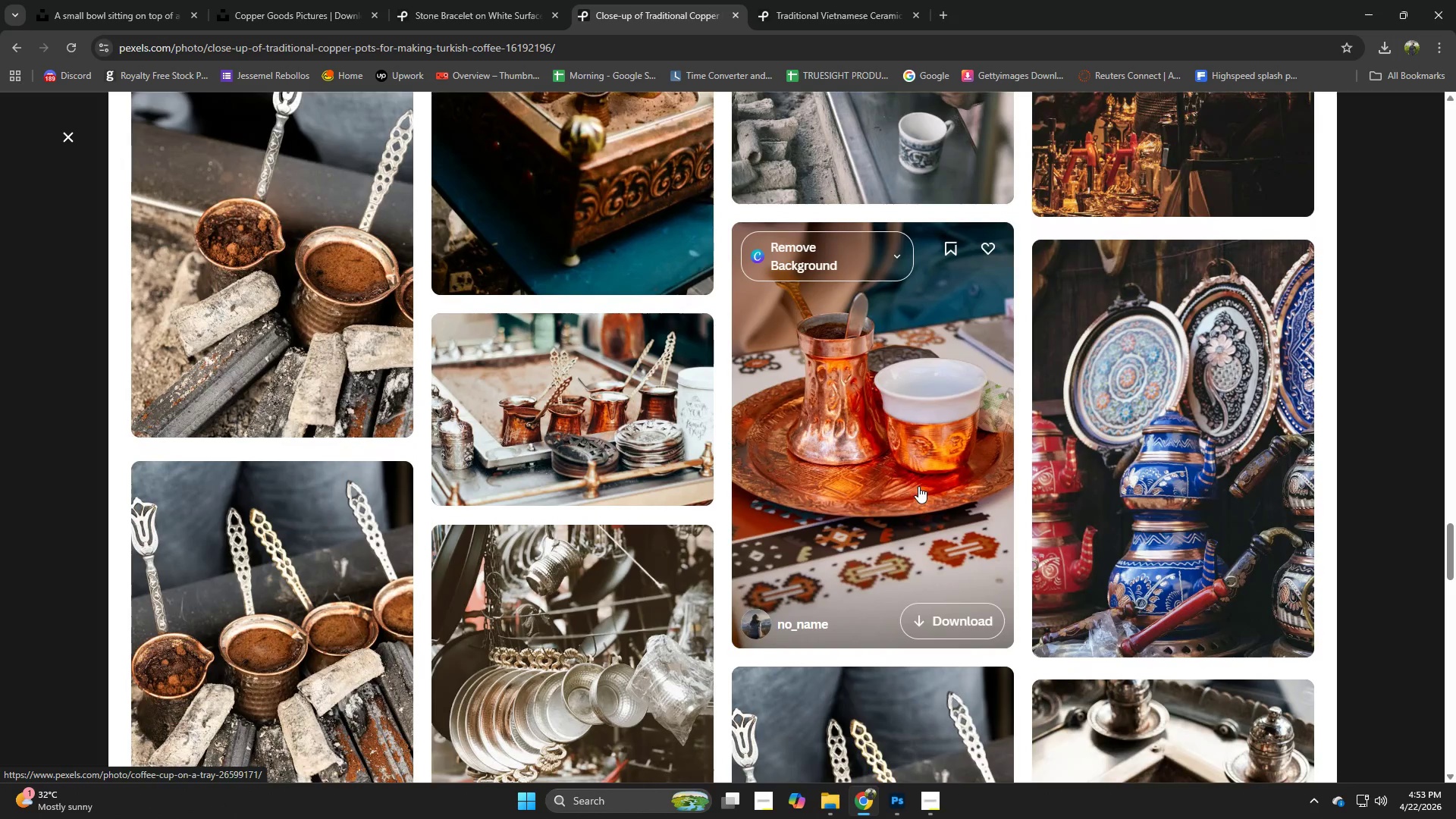 
left_click([912, 426])
 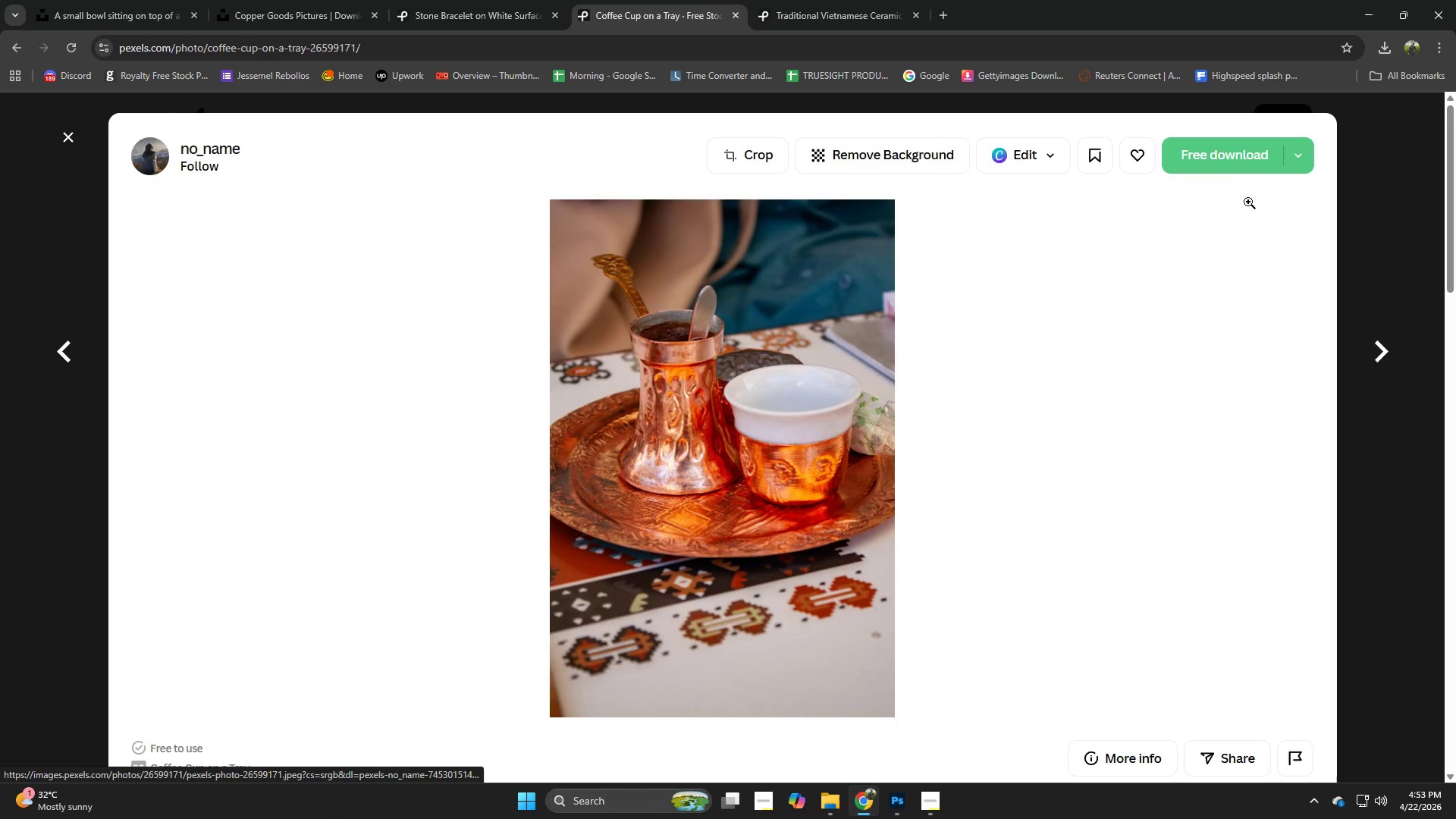 
left_click([1232, 170])
 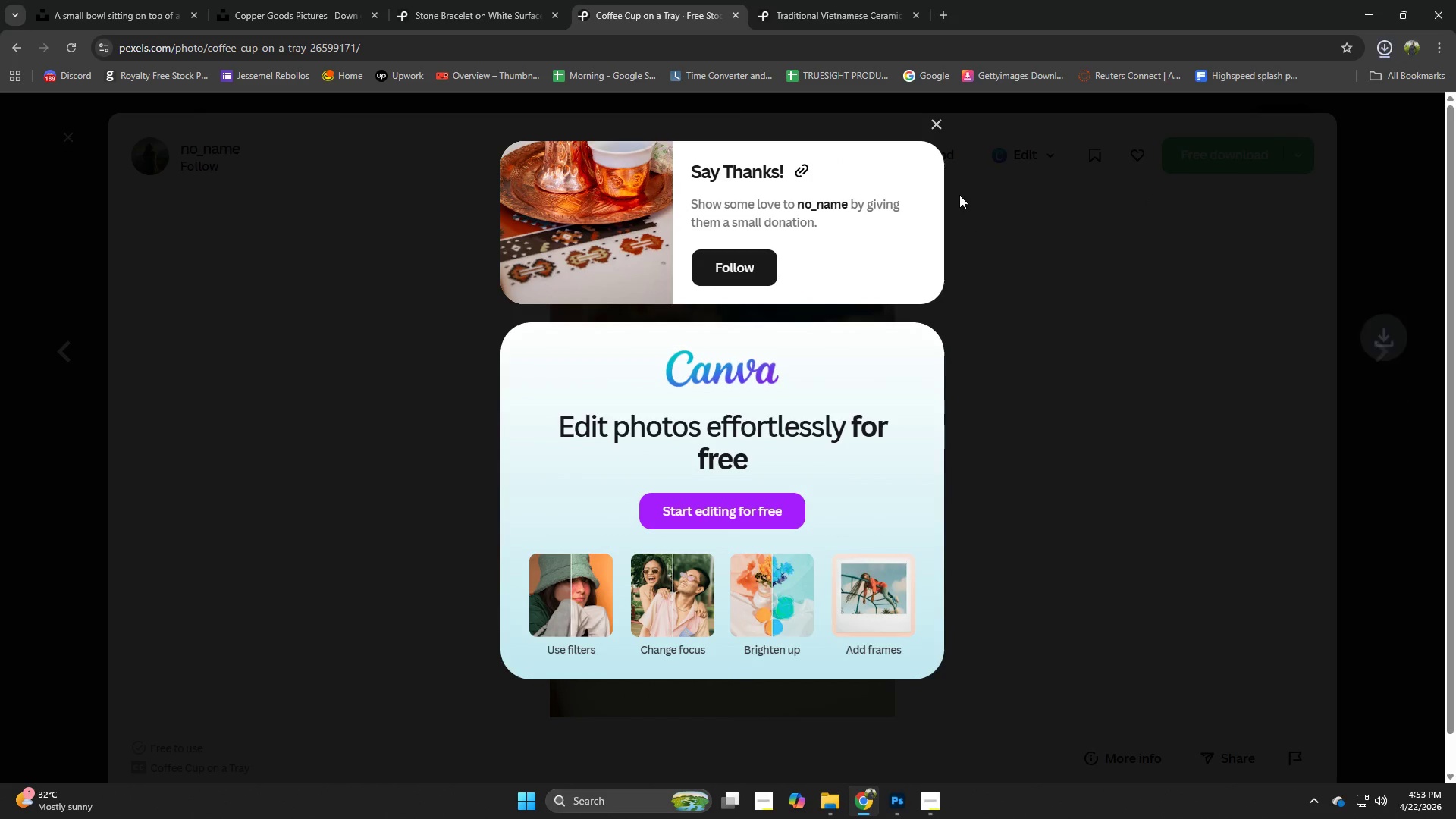 
left_click_drag(start_coordinate=[1032, 290], to_coordinate=[1034, 301])
 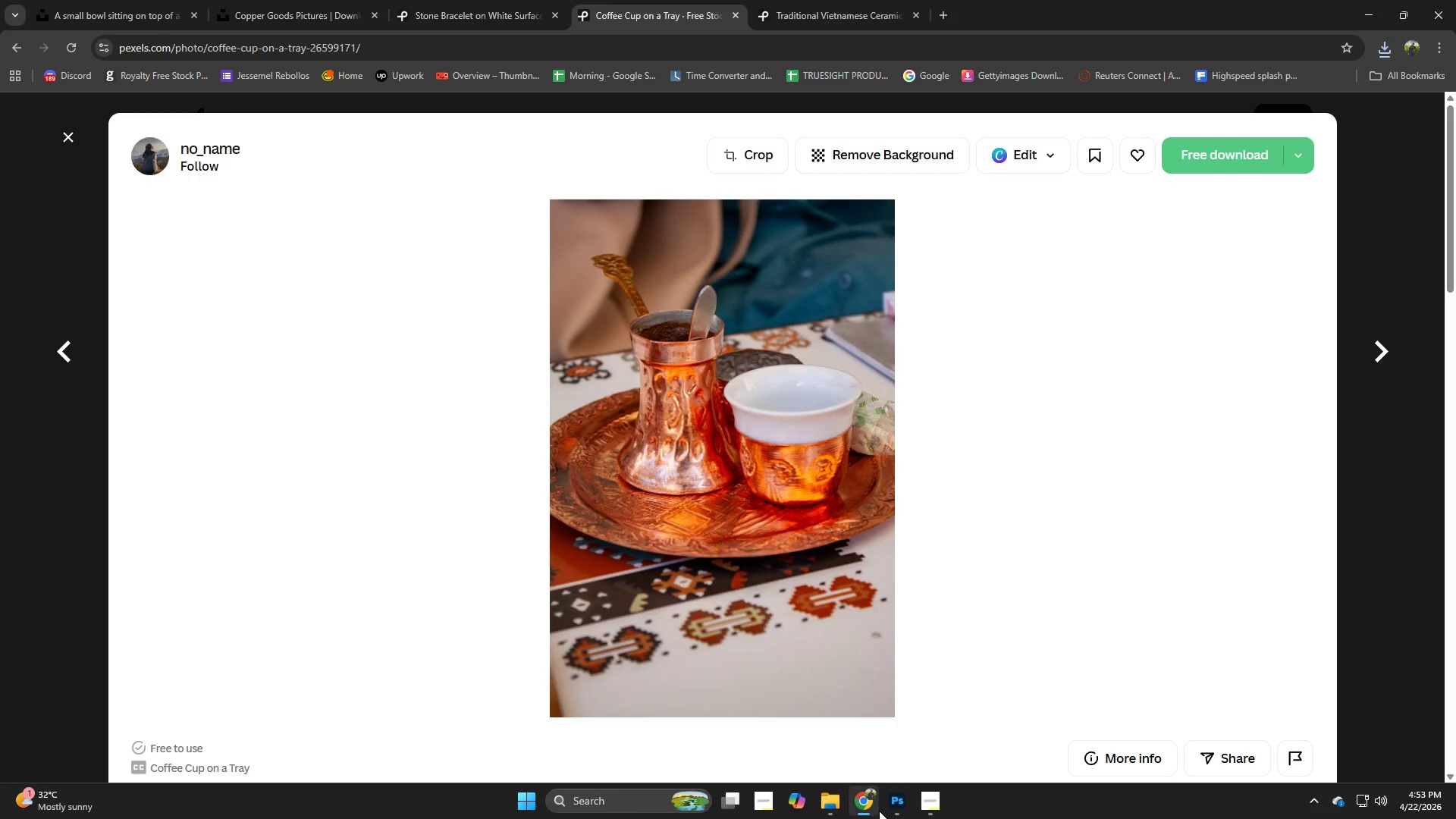 
left_click([890, 806])
 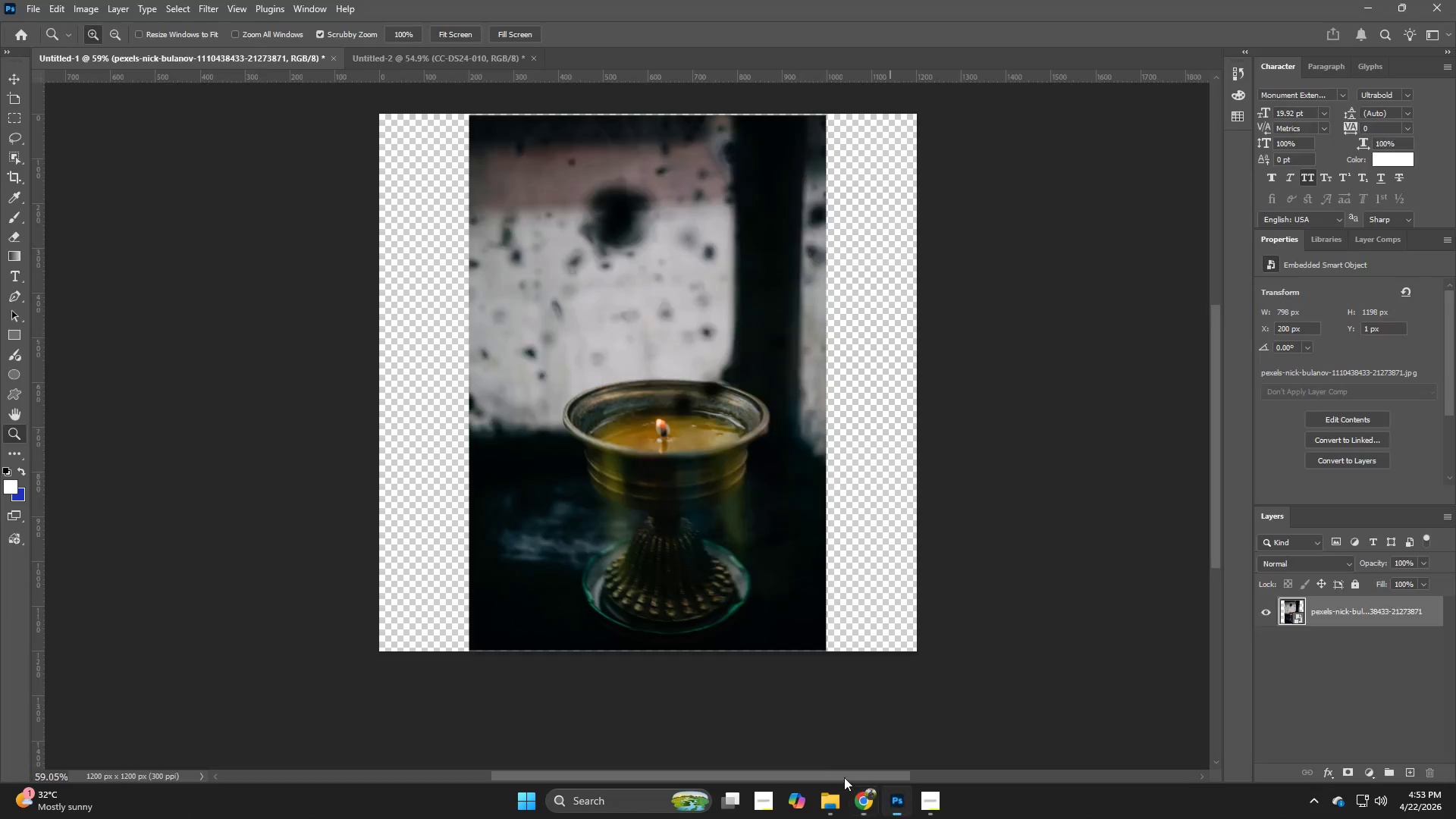 
mouse_move([1213, 172])
 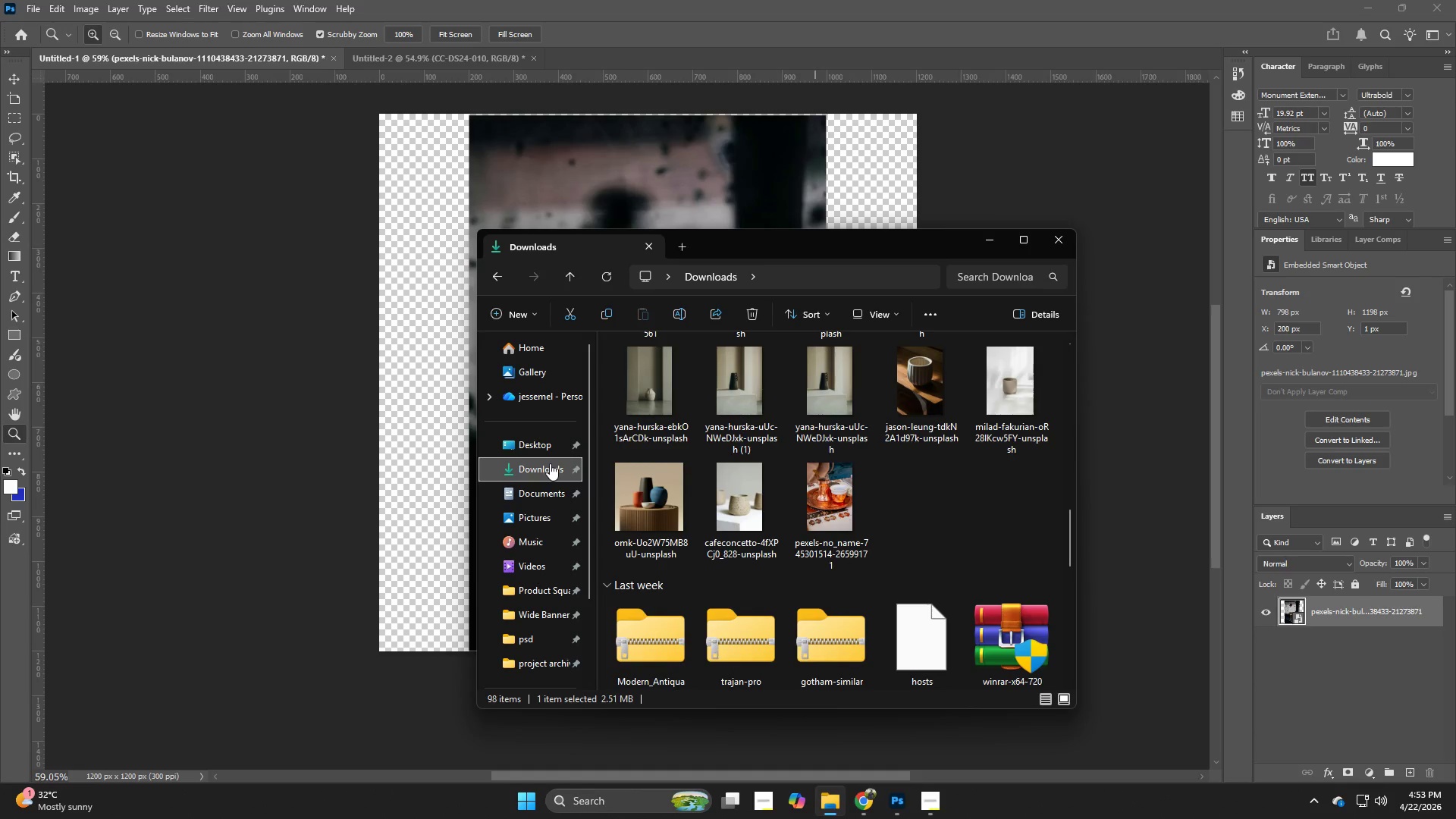 
left_click([550, 463])
 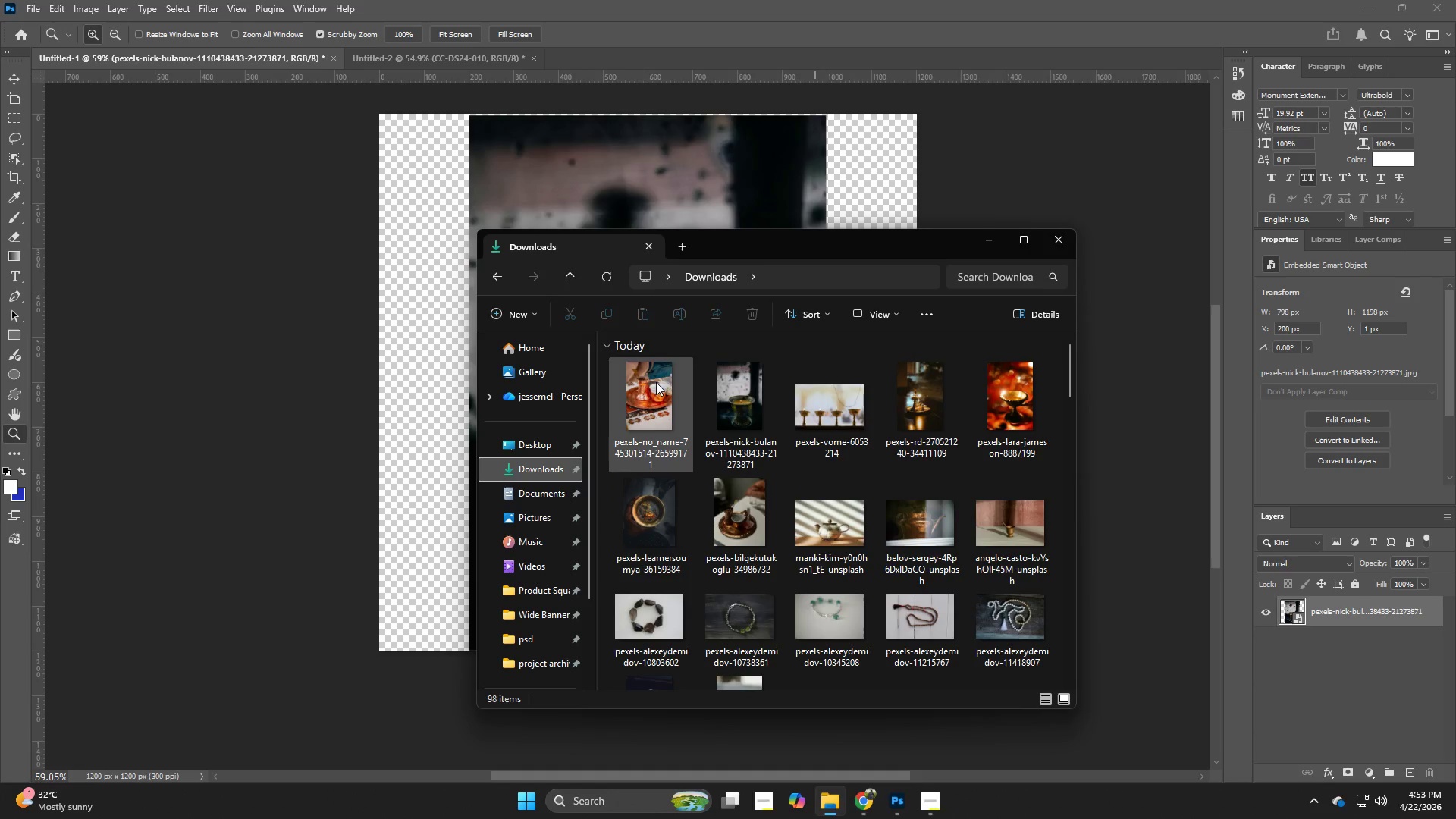 
left_click_drag(start_coordinate=[654, 385], to_coordinate=[390, 400])
 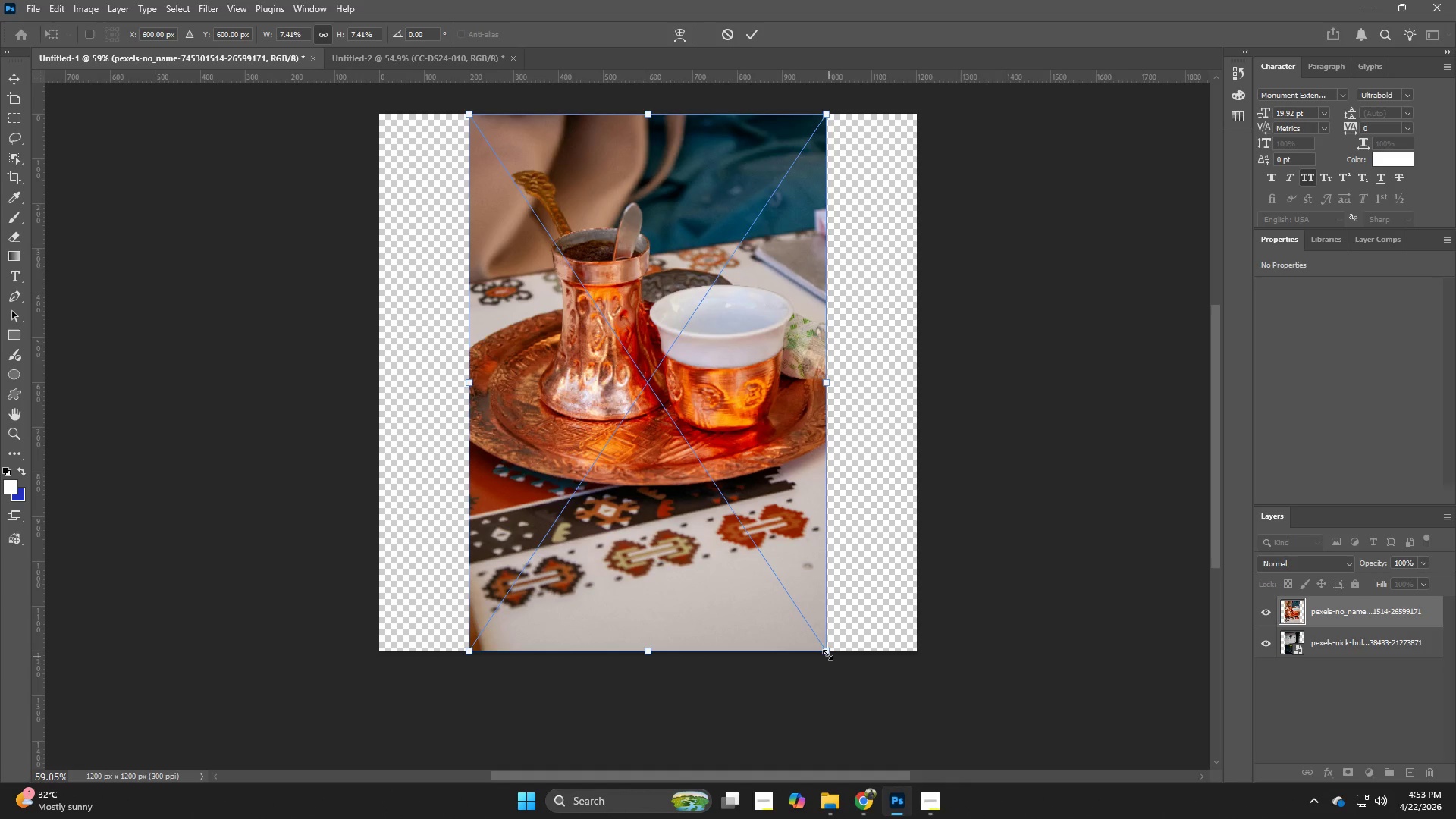 
left_click_drag(start_coordinate=[824, 647], to_coordinate=[812, 742])
 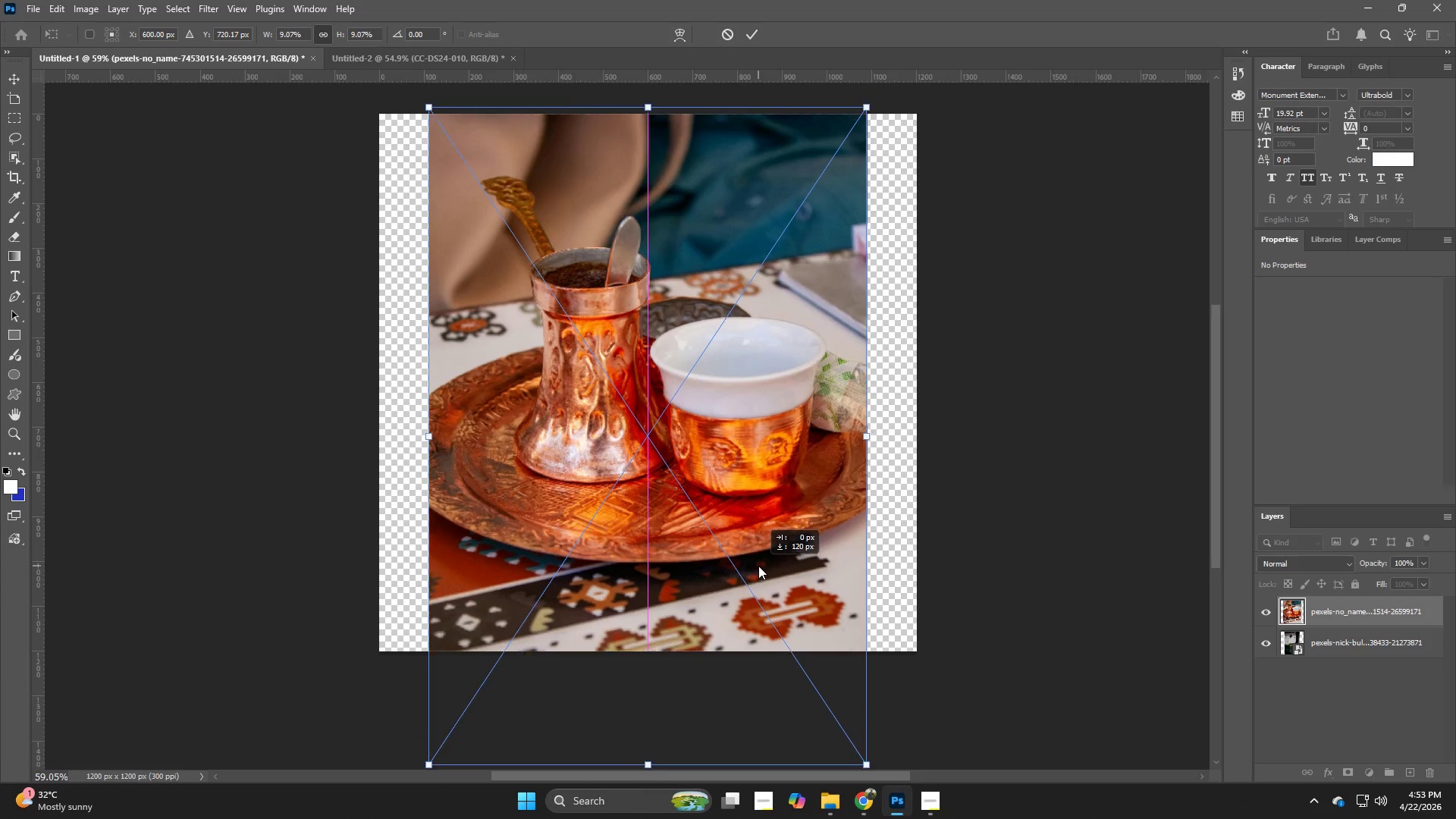 
hold_key(key=AltLeft, duration=4.17)
 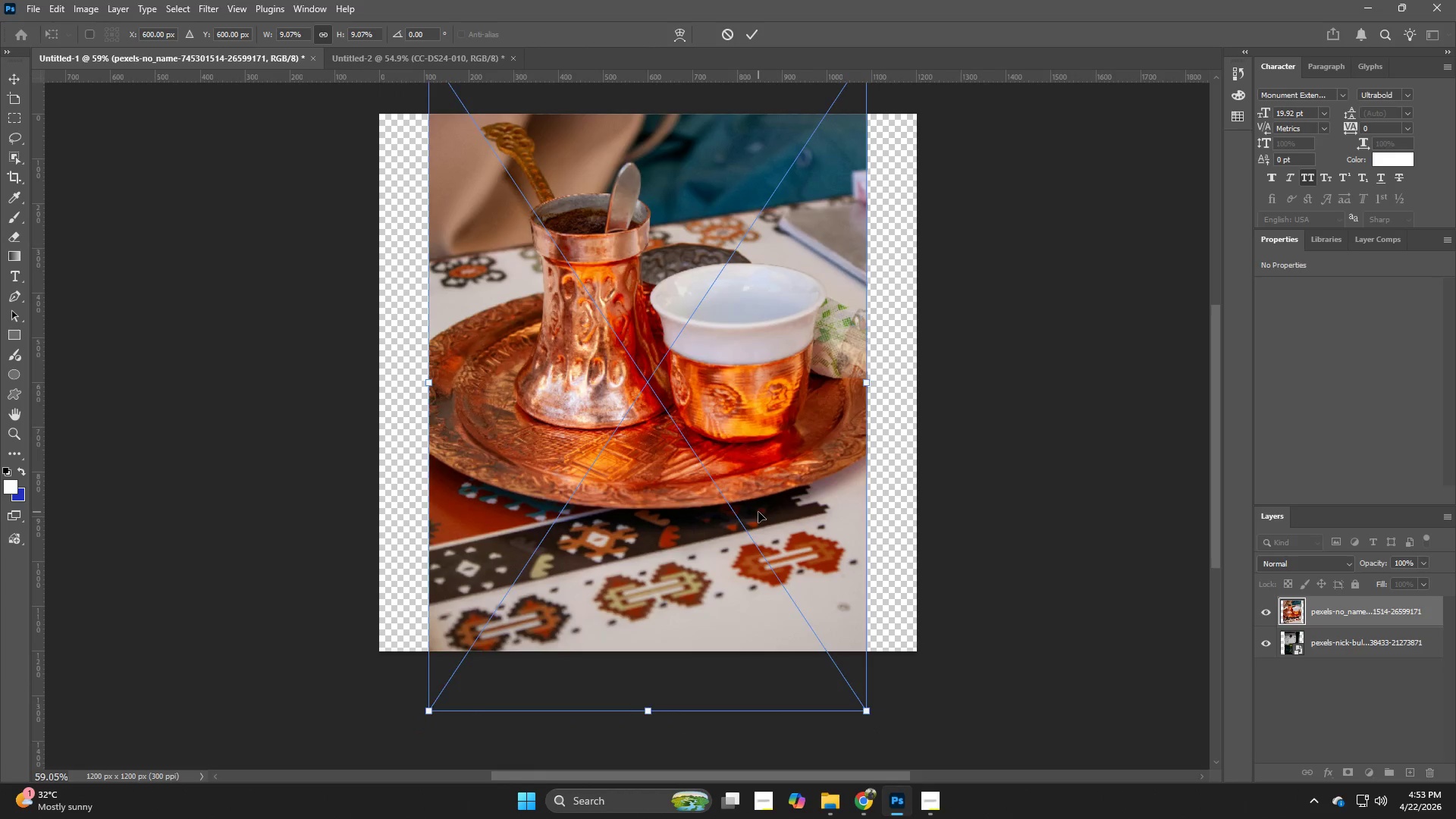 
left_click_drag(start_coordinate=[758, 512], to_coordinate=[767, 578])
 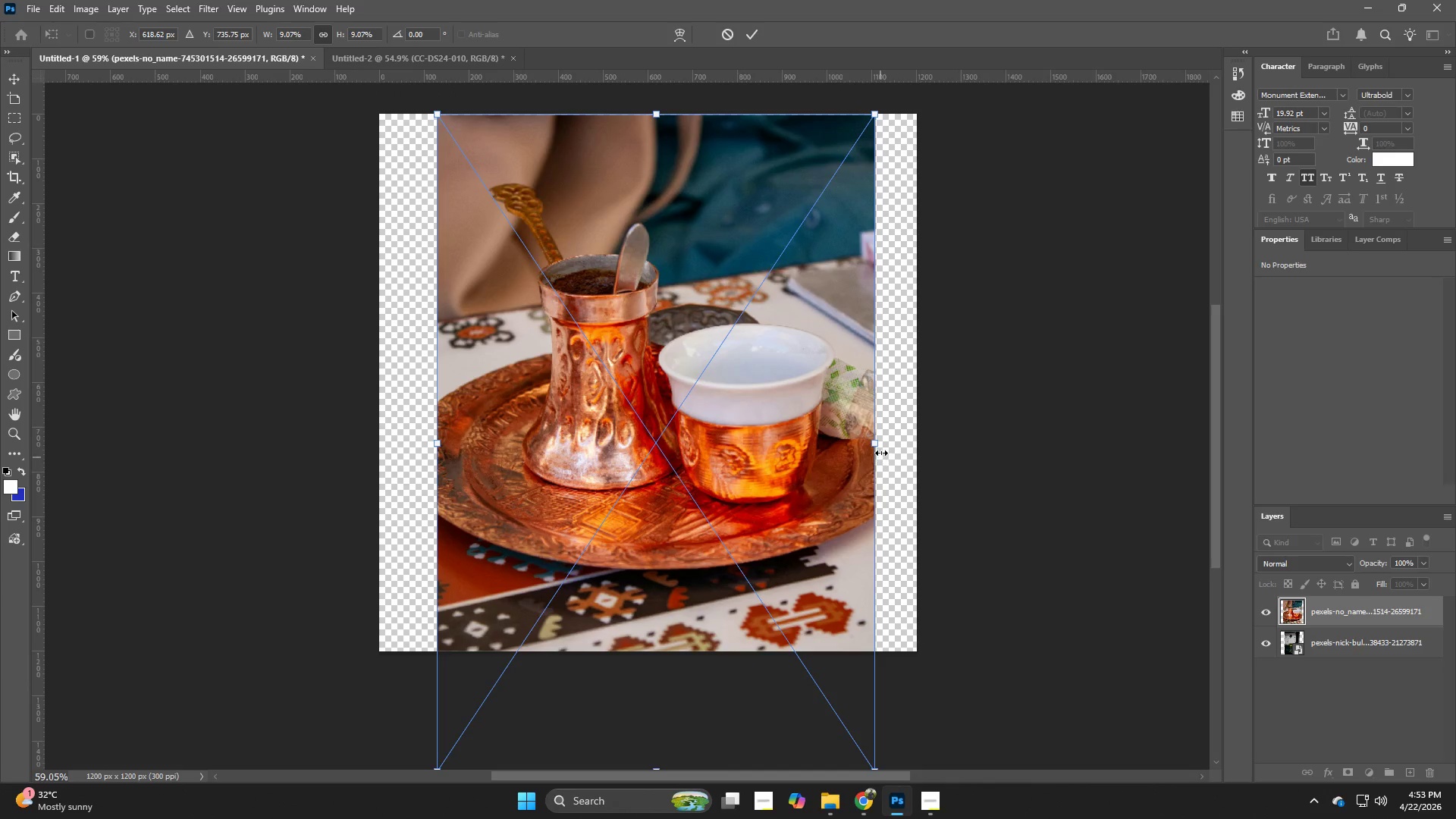 
left_click_drag(start_coordinate=[882, 446], to_coordinate=[930, 447])
 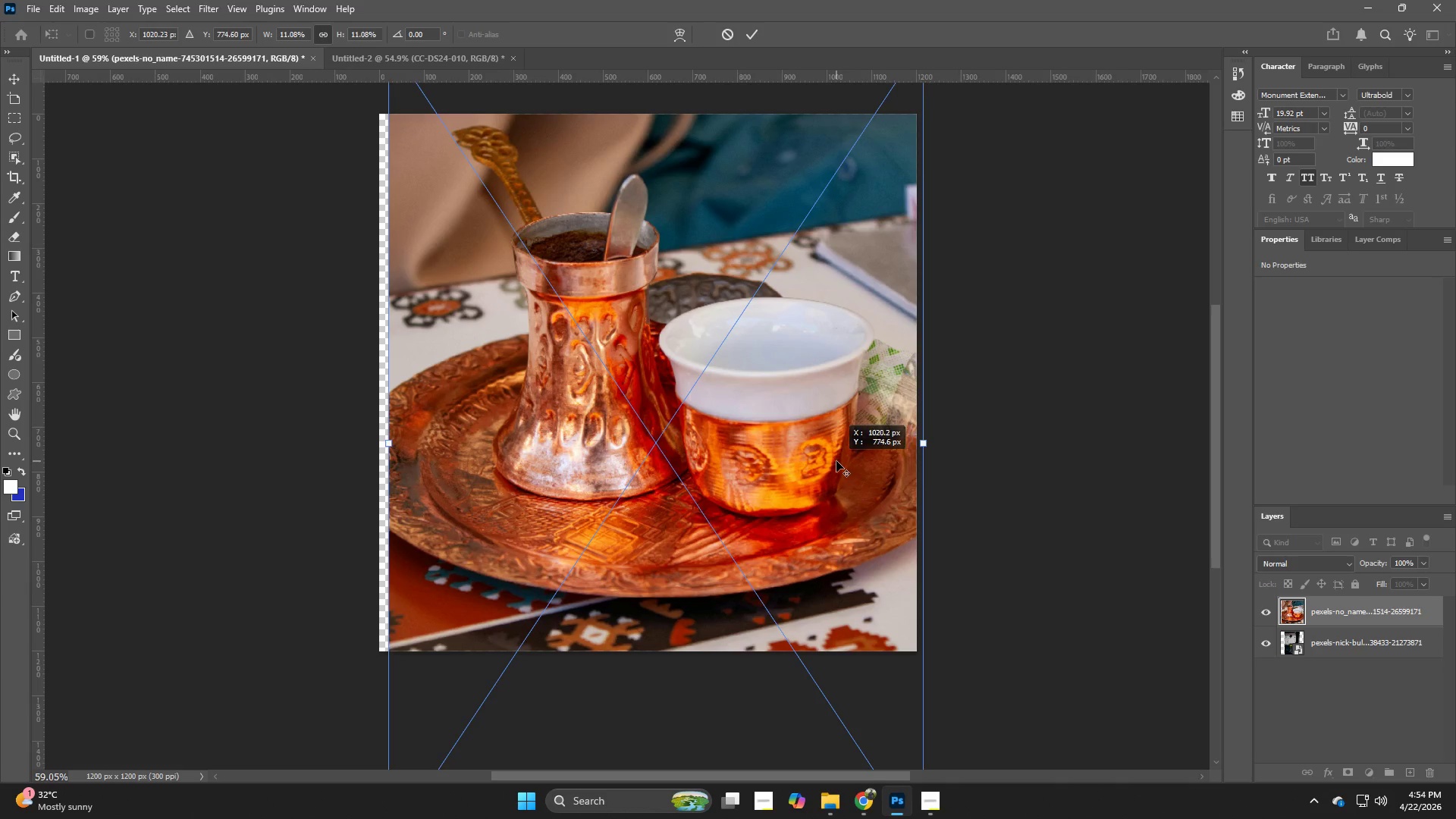 
hold_key(key=AltLeft, duration=4.48)
left_click_drag(start_coordinate=[846, 458], to_coordinate=[818, 463])
 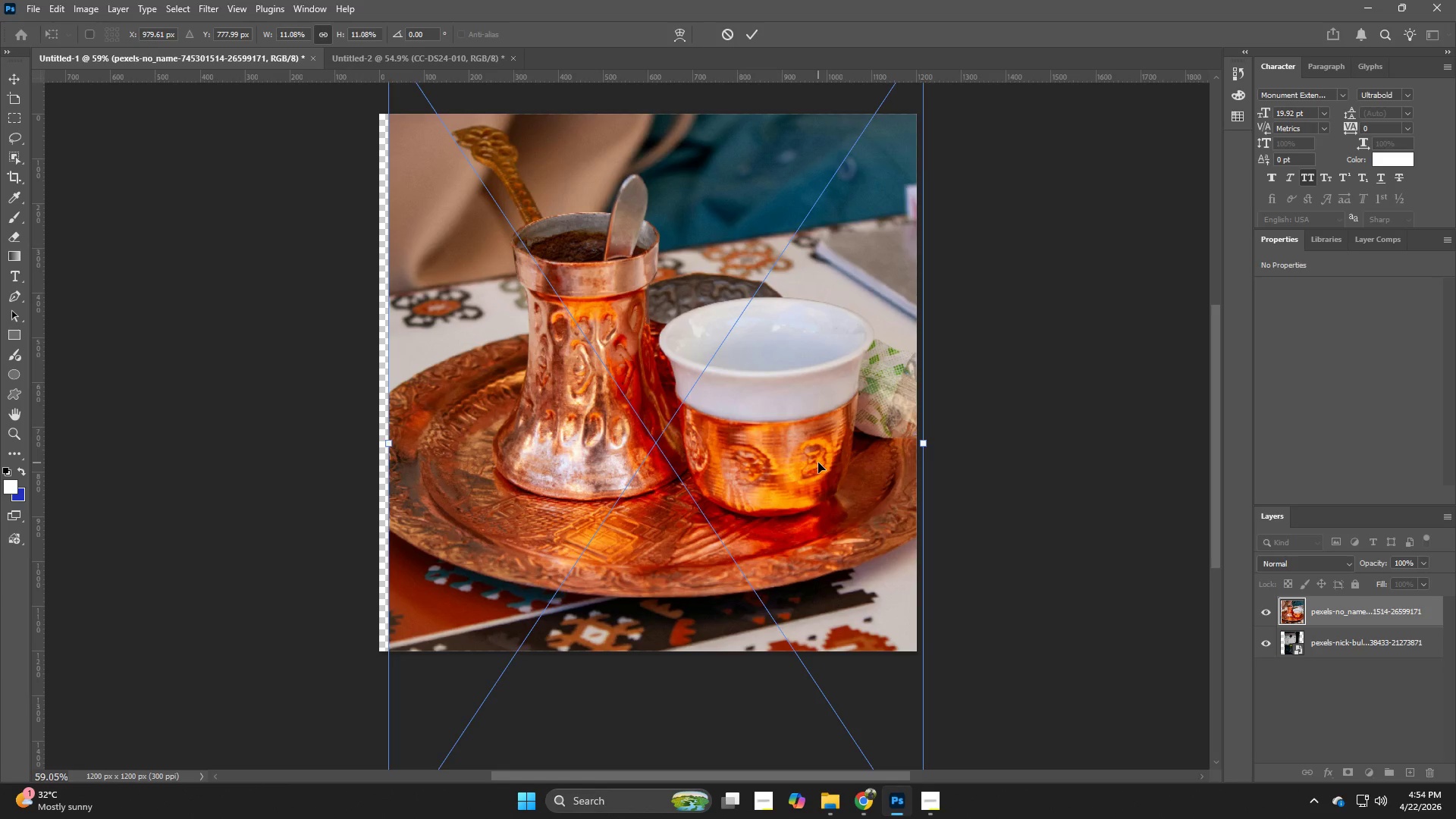 
left_click_drag(start_coordinate=[818, 463], to_coordinate=[807, 463])
 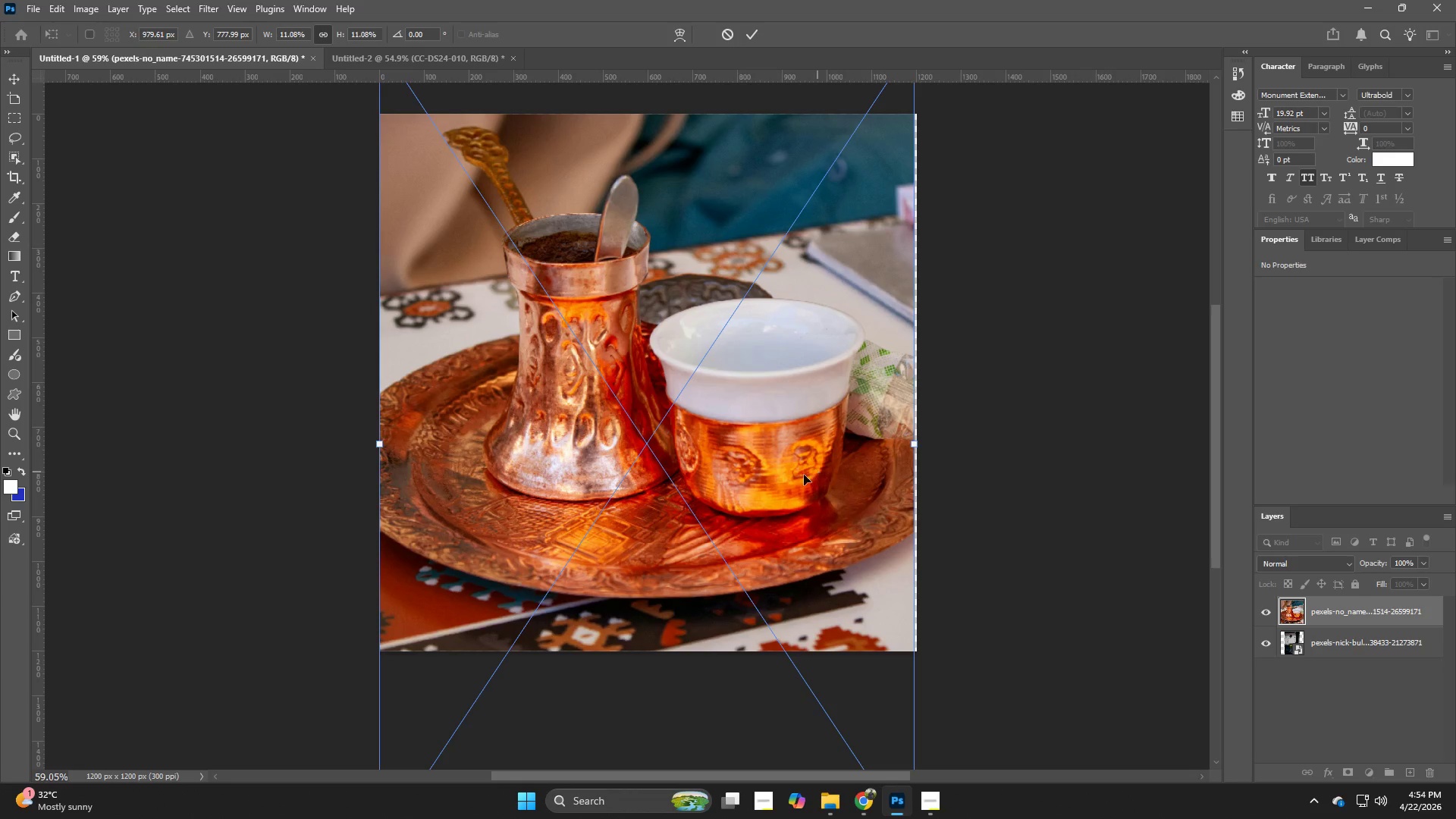 
left_click_drag(start_coordinate=[788, 475], to_coordinate=[788, 485])
 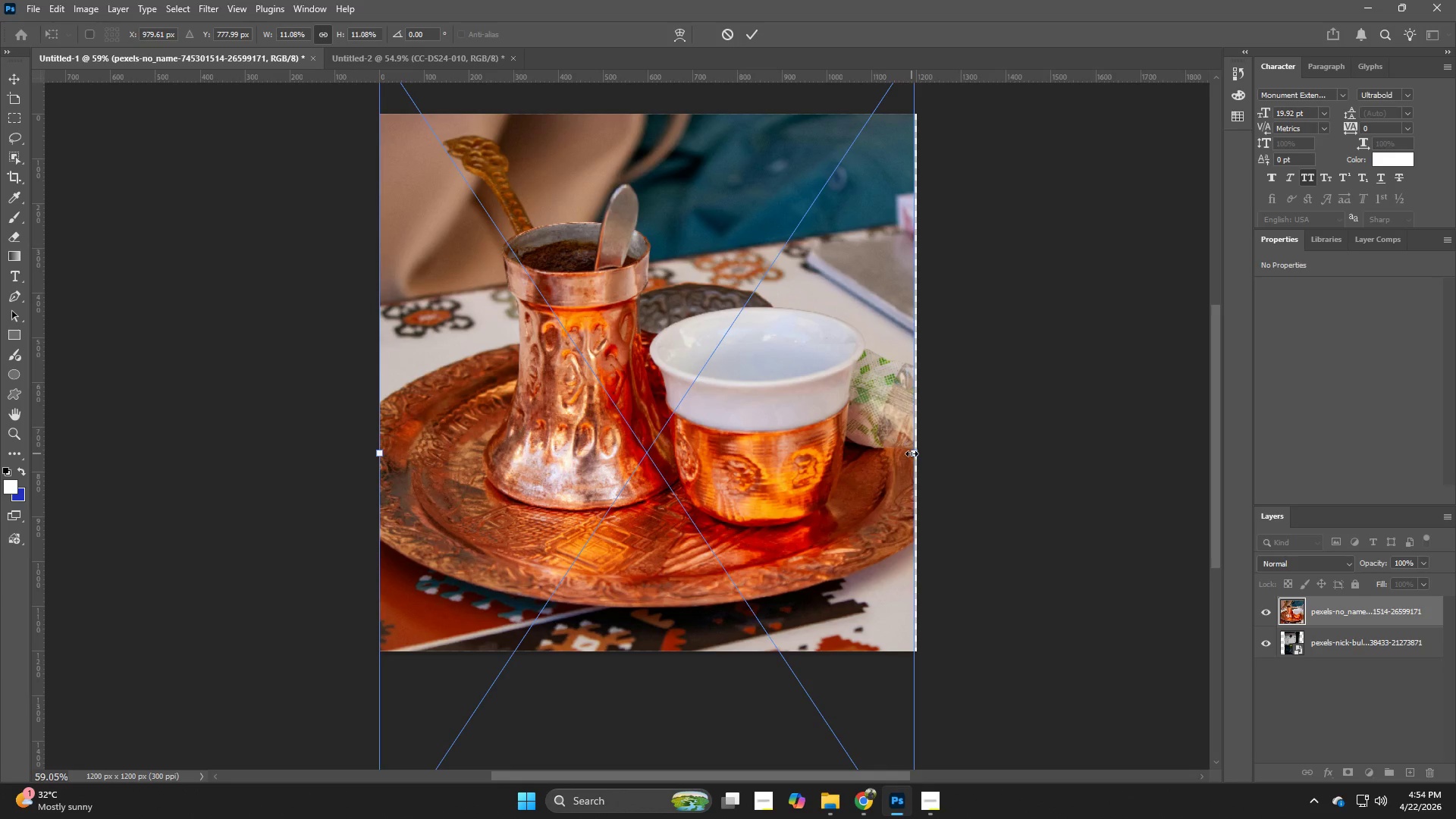 
left_click_drag(start_coordinate=[912, 453], to_coordinate=[916, 453])
 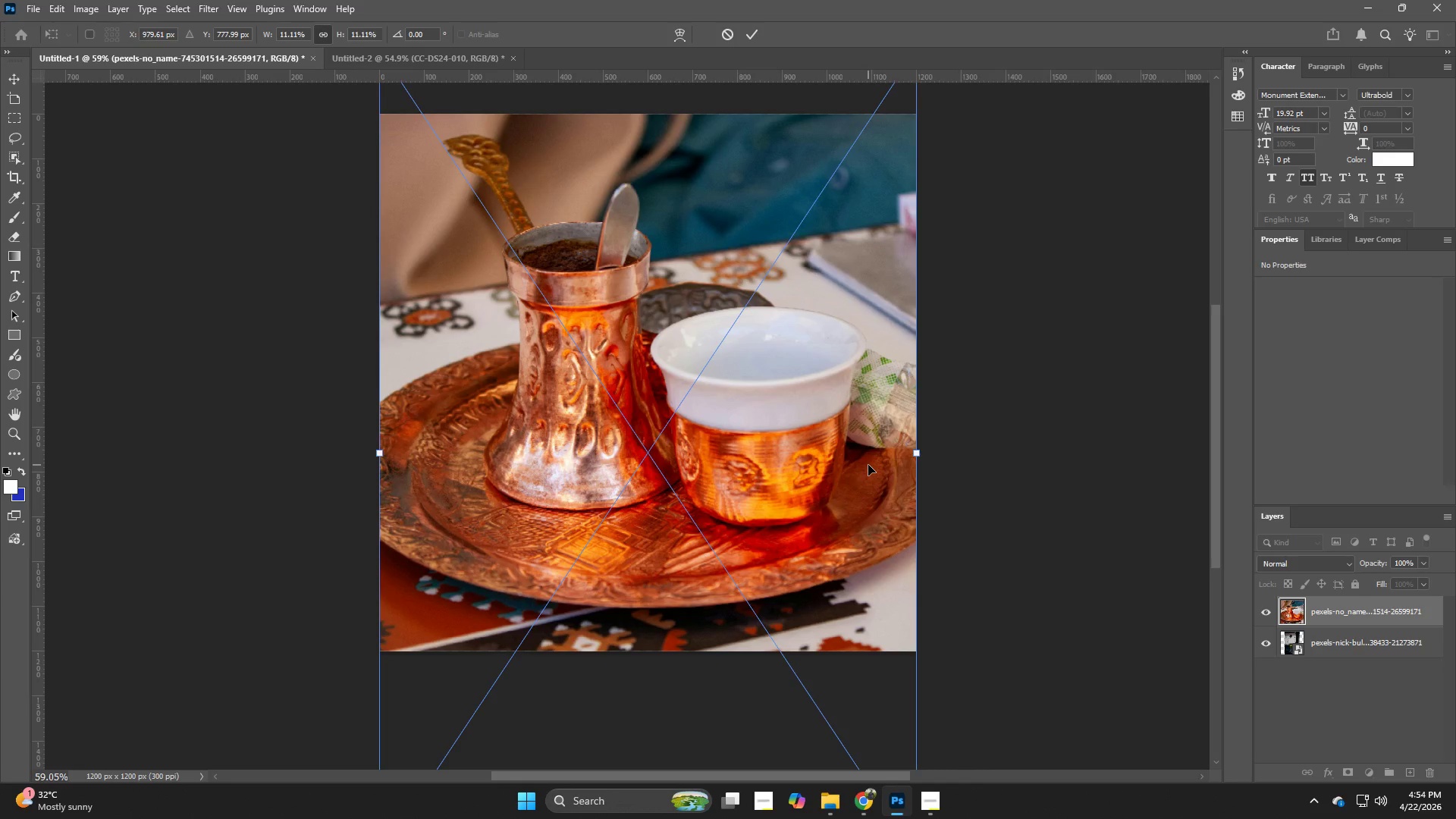 
key(NumpadEnter)
 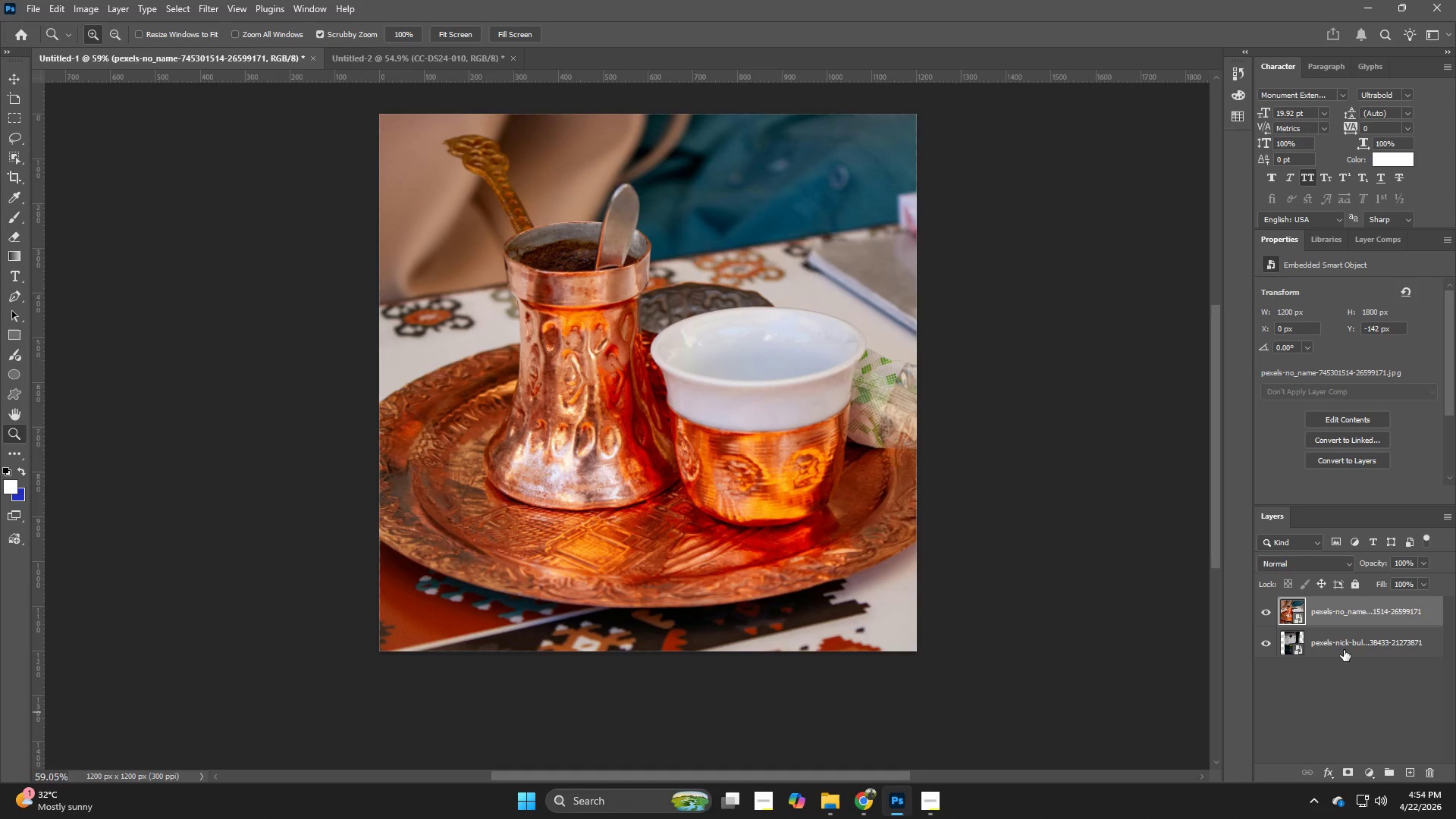 
key(Backspace)
 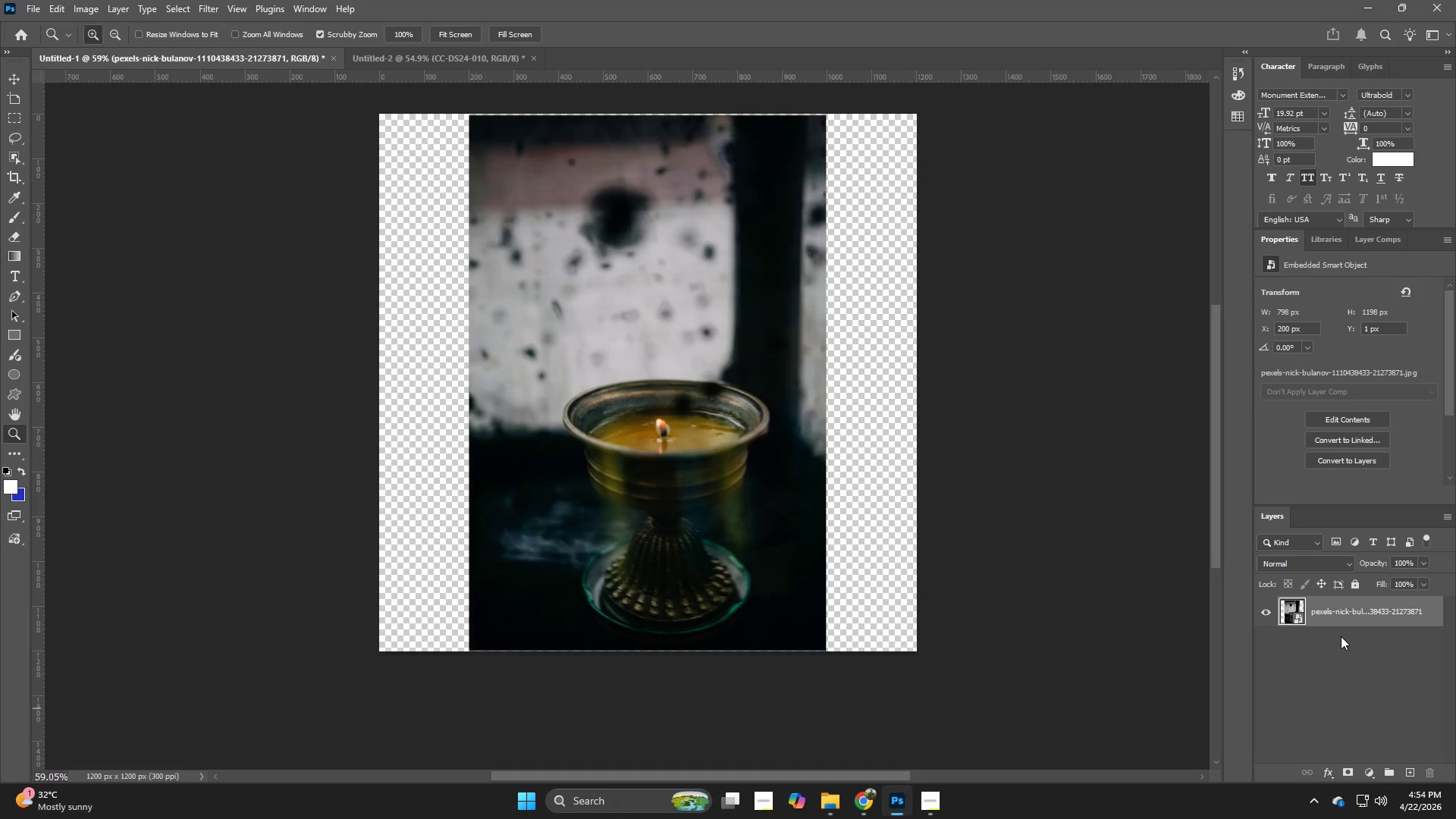 
hold_key(key=ControlLeft, duration=1.02)
hold_key(key=AltLeft, duration=0.77)
left_click_drag(start_coordinate=[1345, 611], to_coordinate=[1349, 639])
 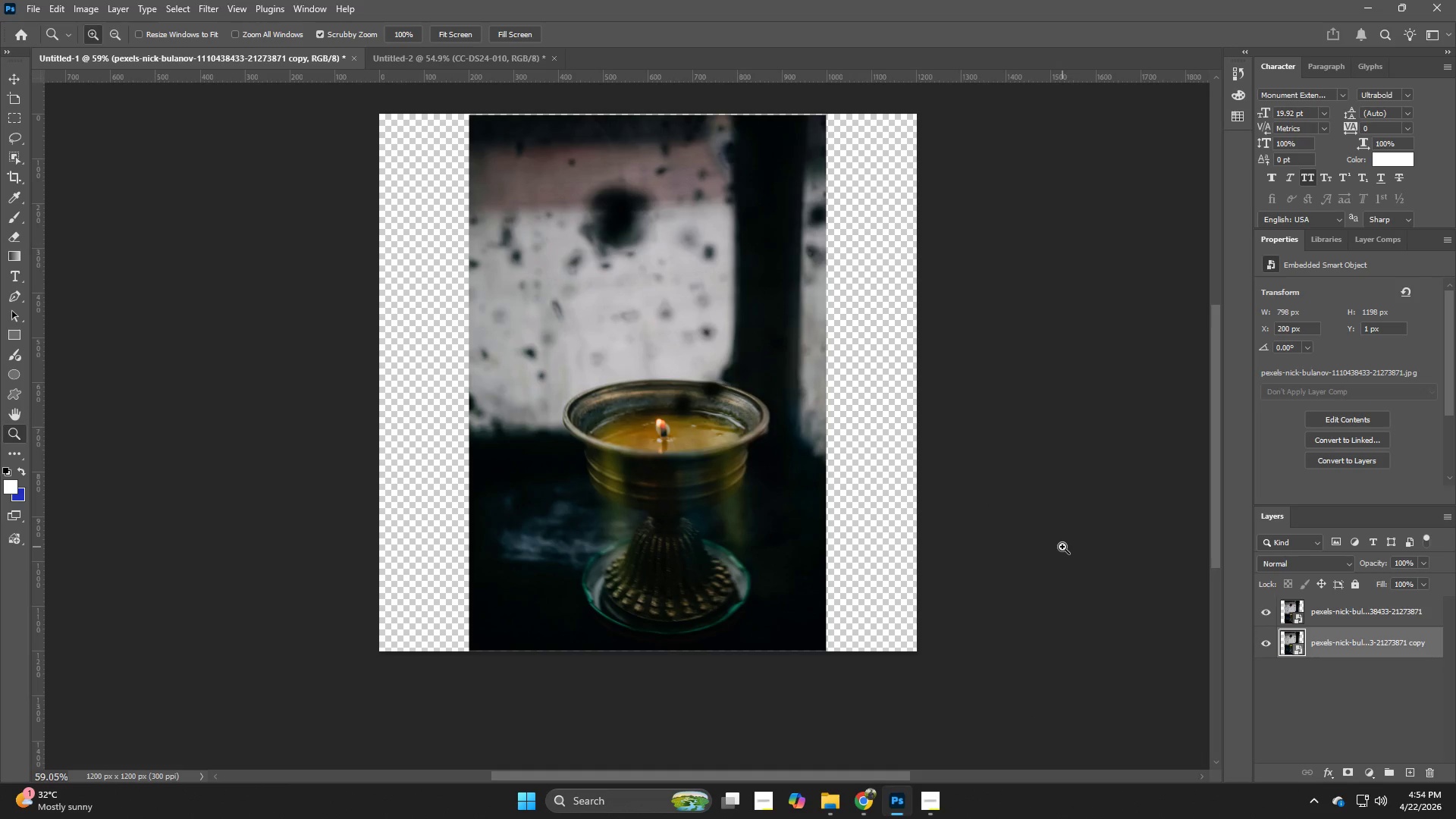 
key(Control+T)
 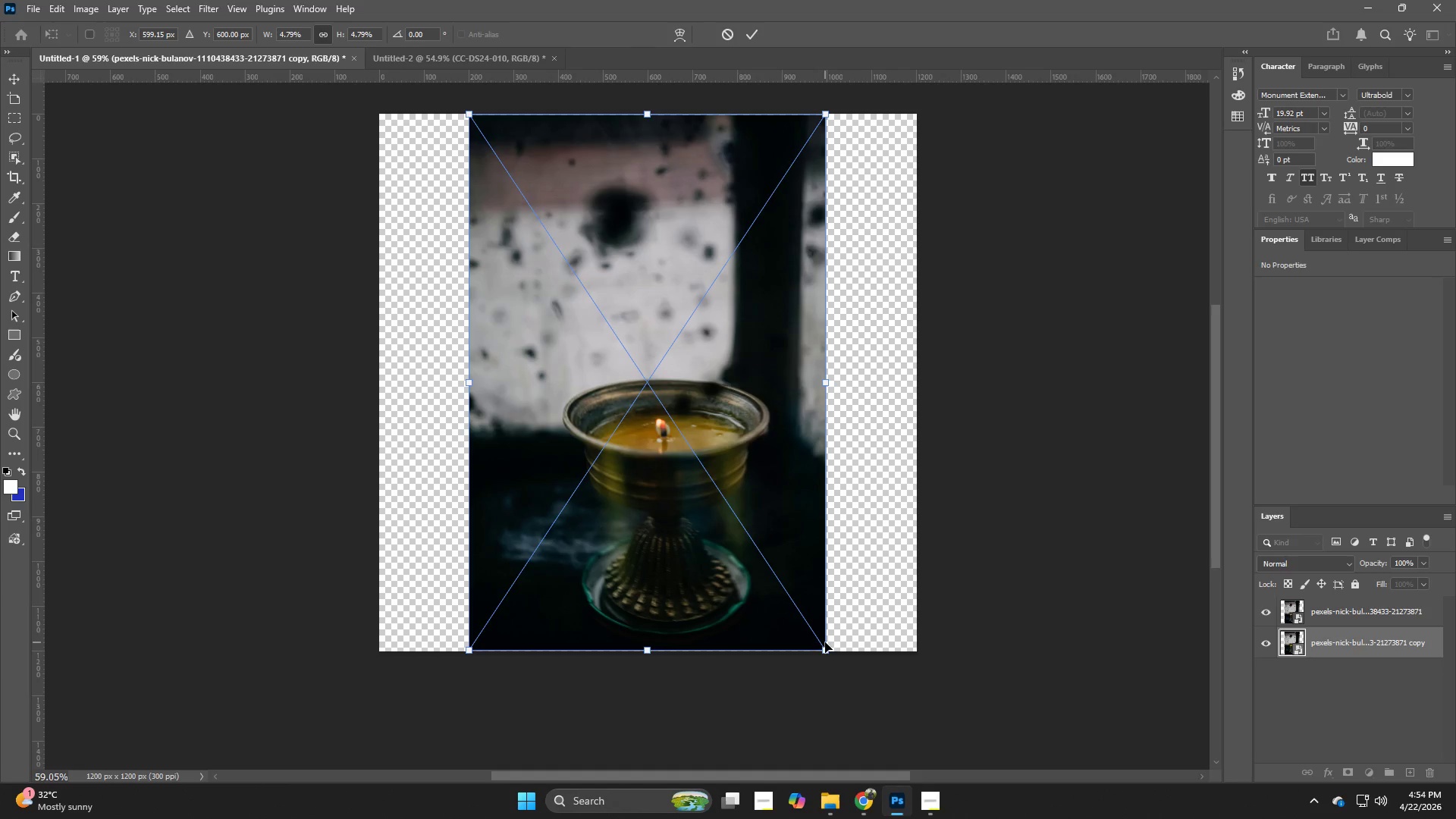 
left_click_drag(start_coordinate=[821, 645], to_coordinate=[889, 639])
 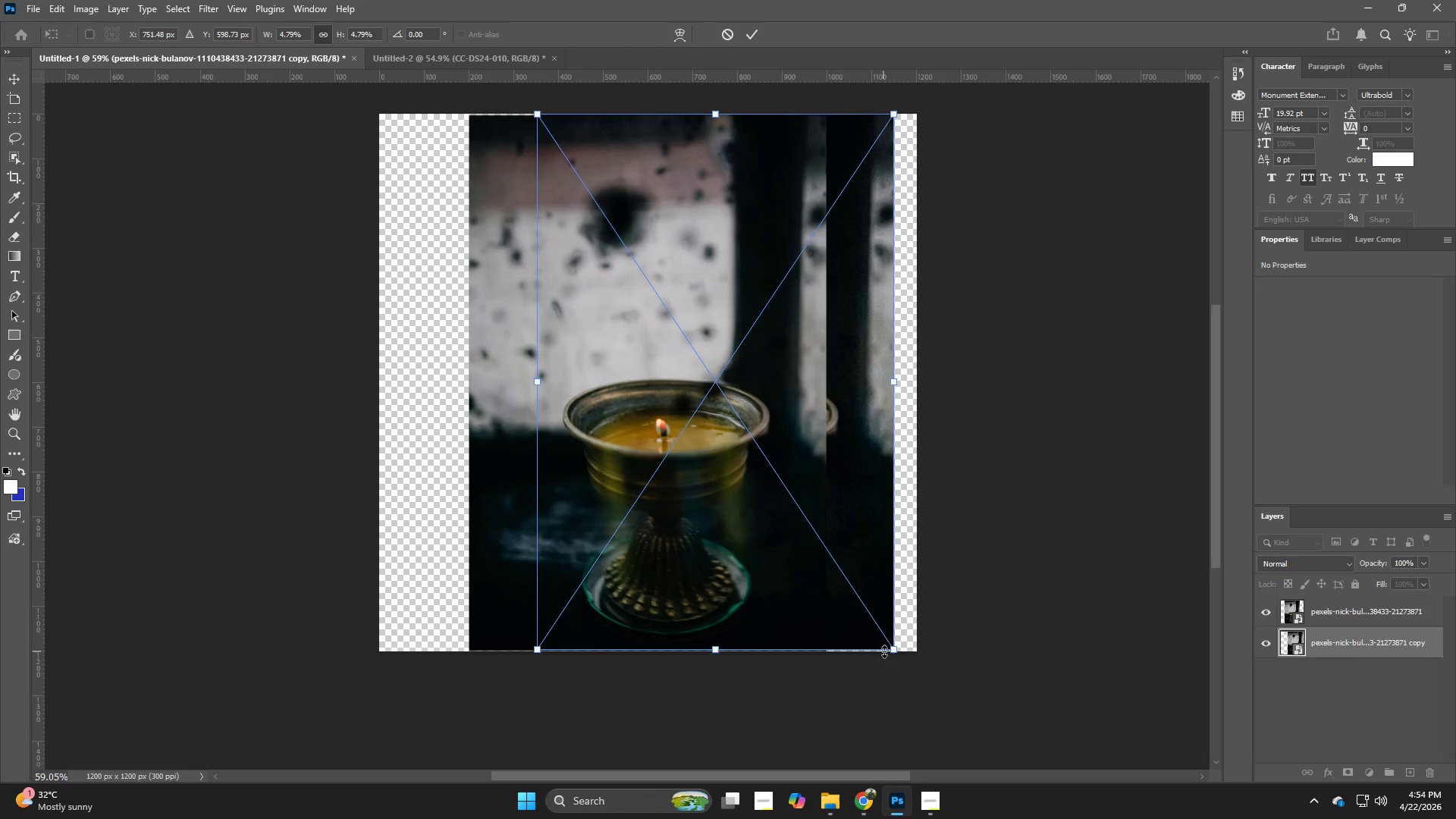 
hold_key(key=AltLeft, duration=1.48)
 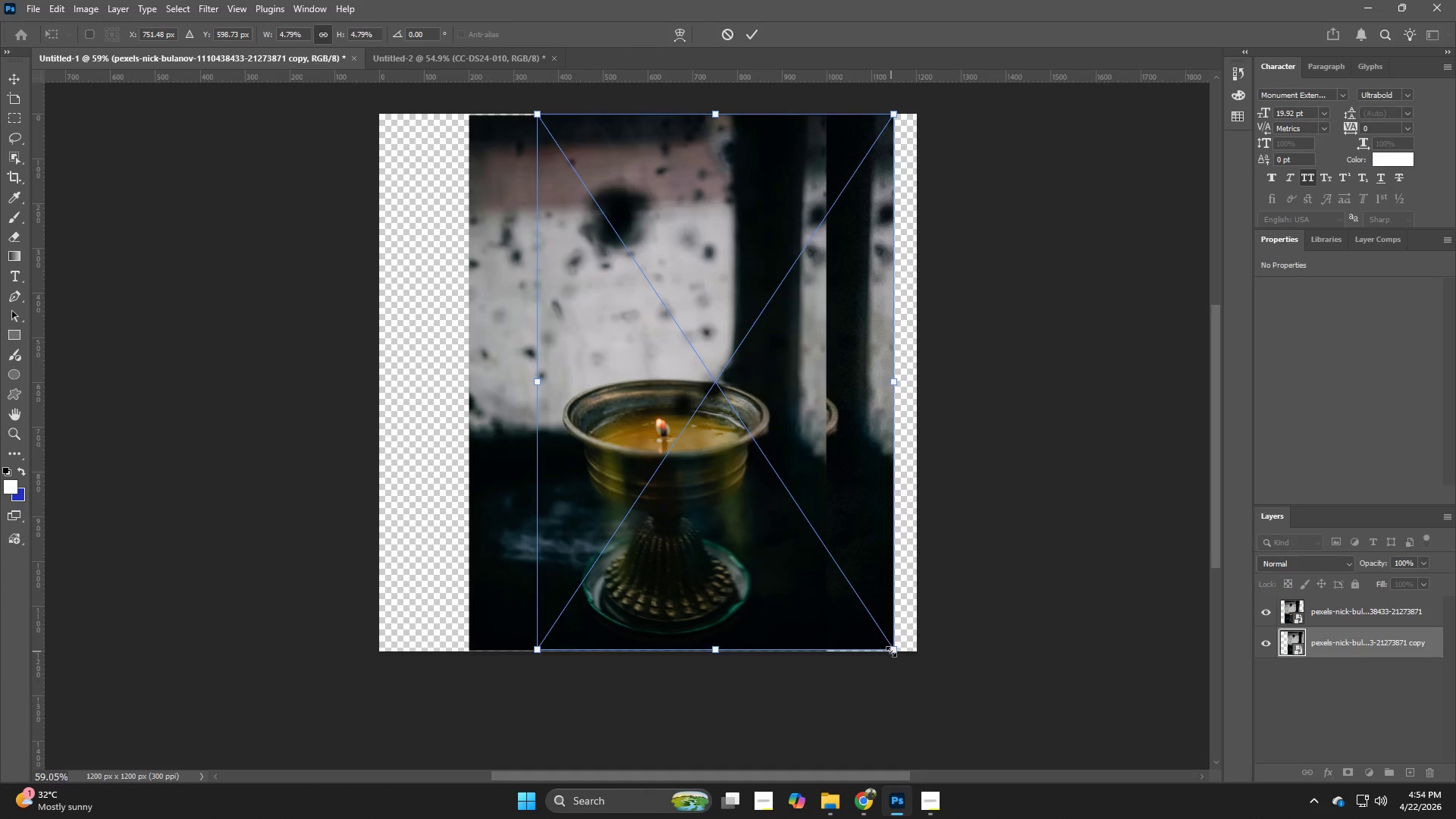 
left_click_drag(start_coordinate=[891, 651], to_coordinate=[1084, 735])
 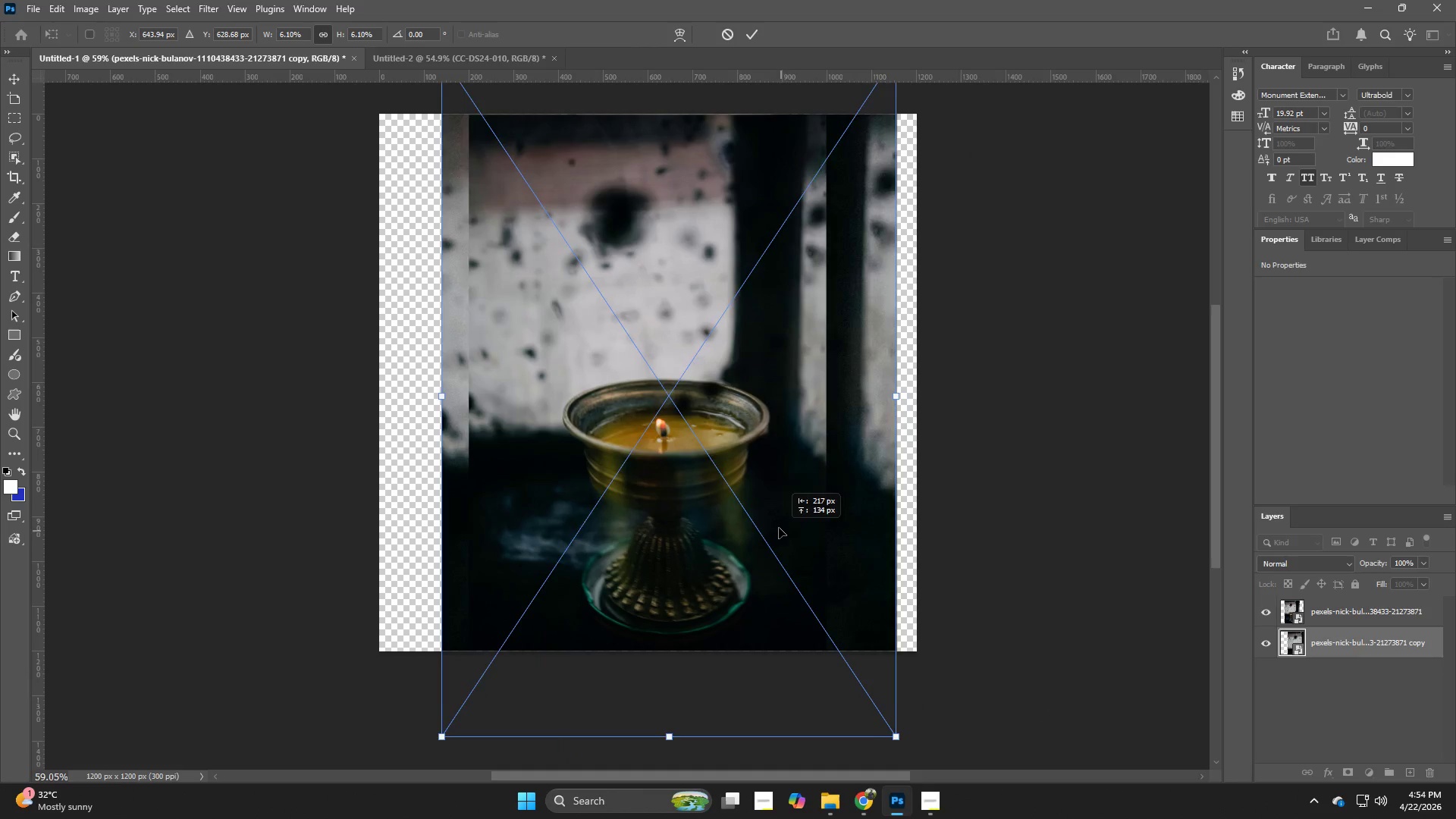 
hold_key(key=AltLeft, duration=0.97)
 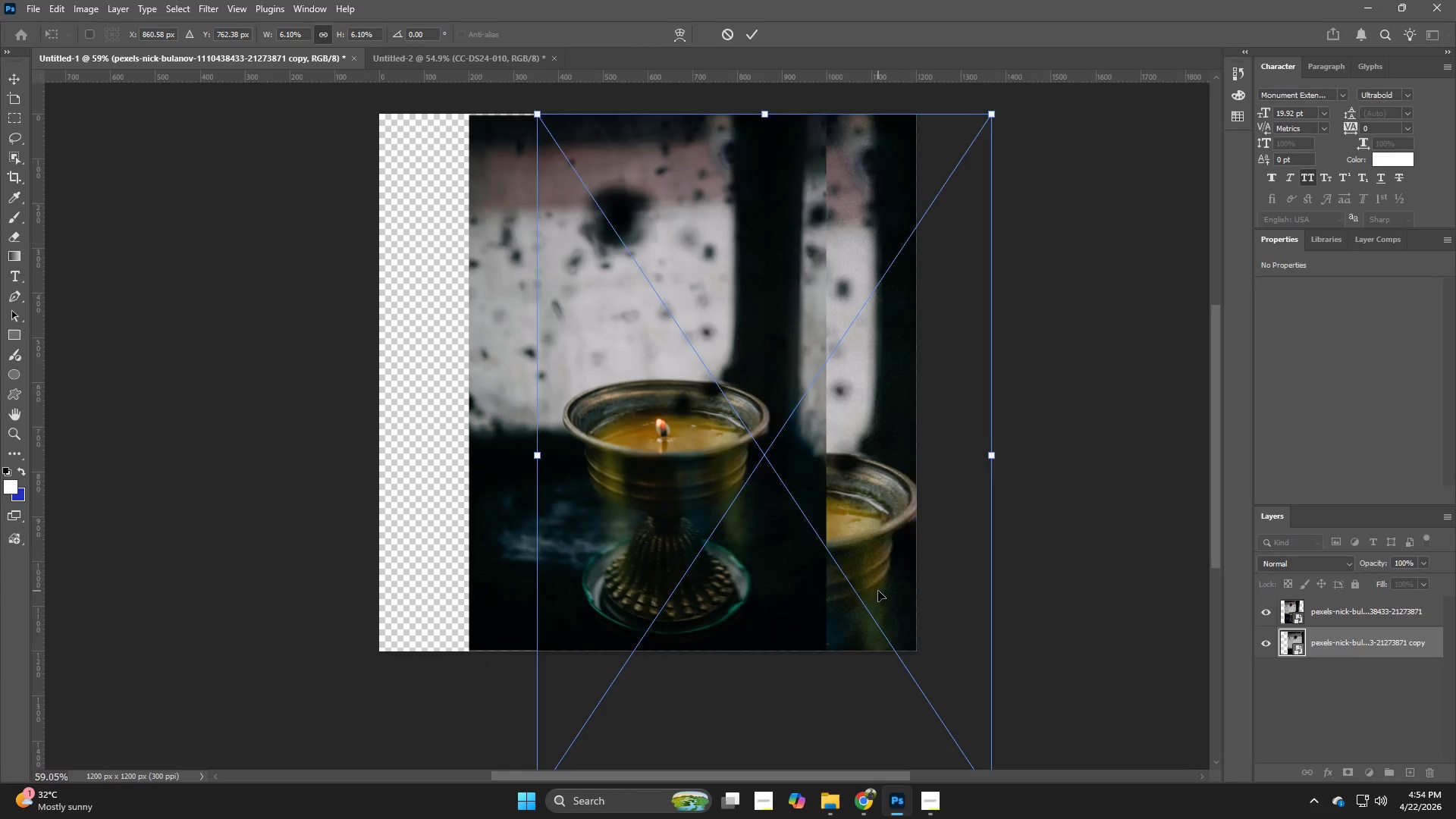 
left_click_drag(start_coordinate=[878, 591], to_coordinate=[808, 515])
 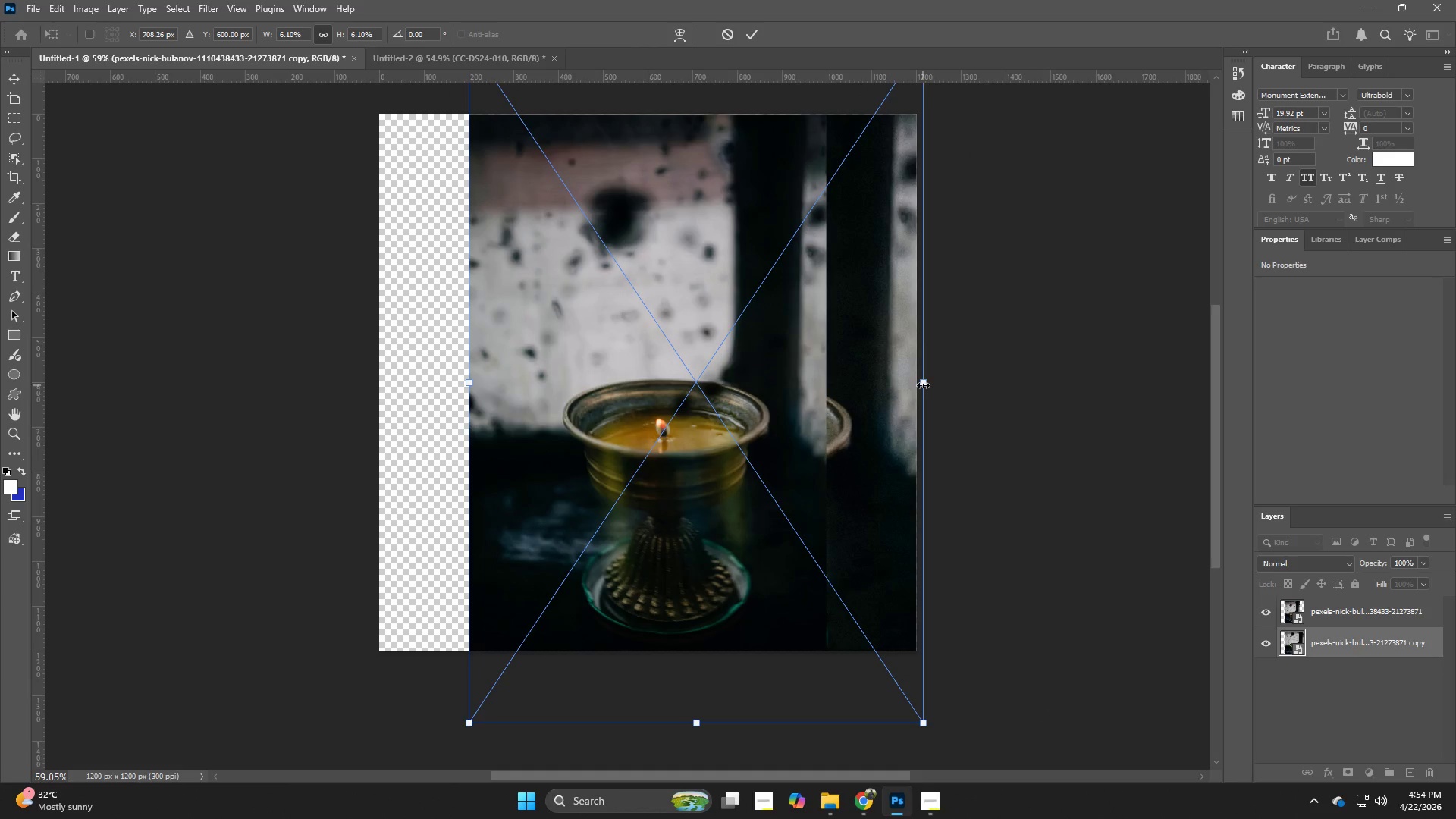 
hold_key(key=AltLeft, duration=0.69)
left_click_drag(start_coordinate=[923, 385], to_coordinate=[1128, 422])
 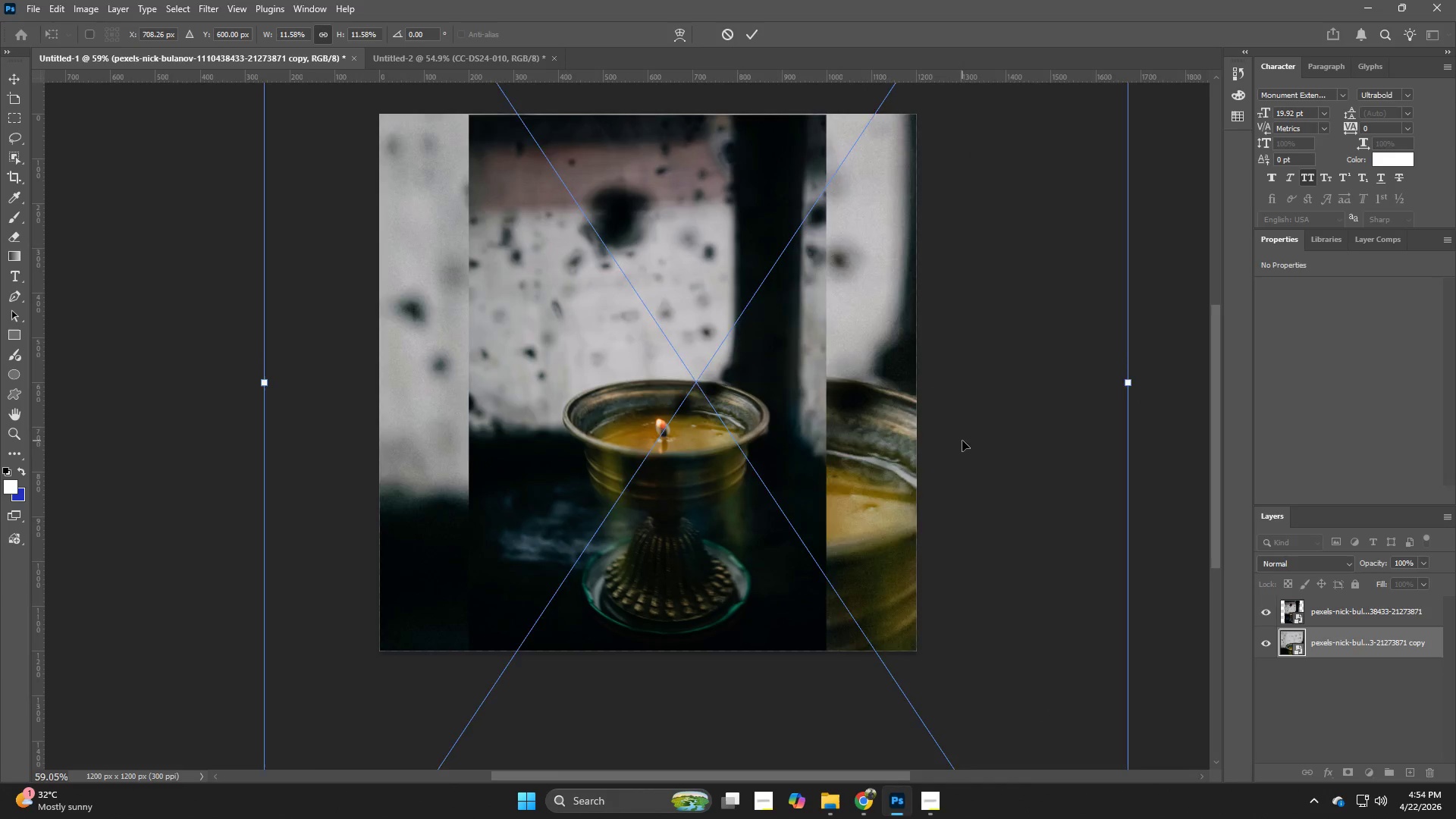 
left_click_drag(start_coordinate=[962, 441], to_coordinate=[749, 455])
 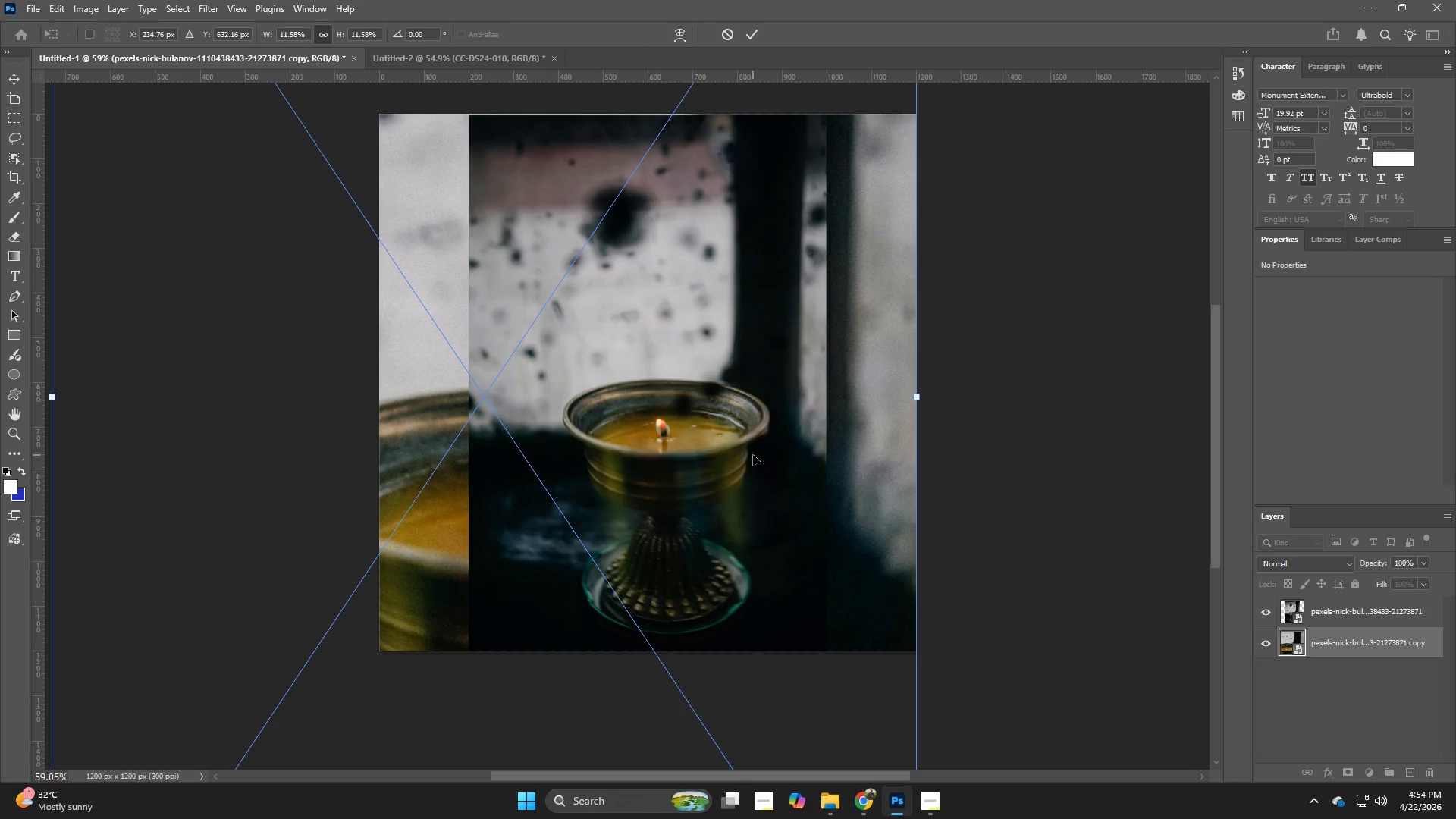 
key(NumpadEnter)
 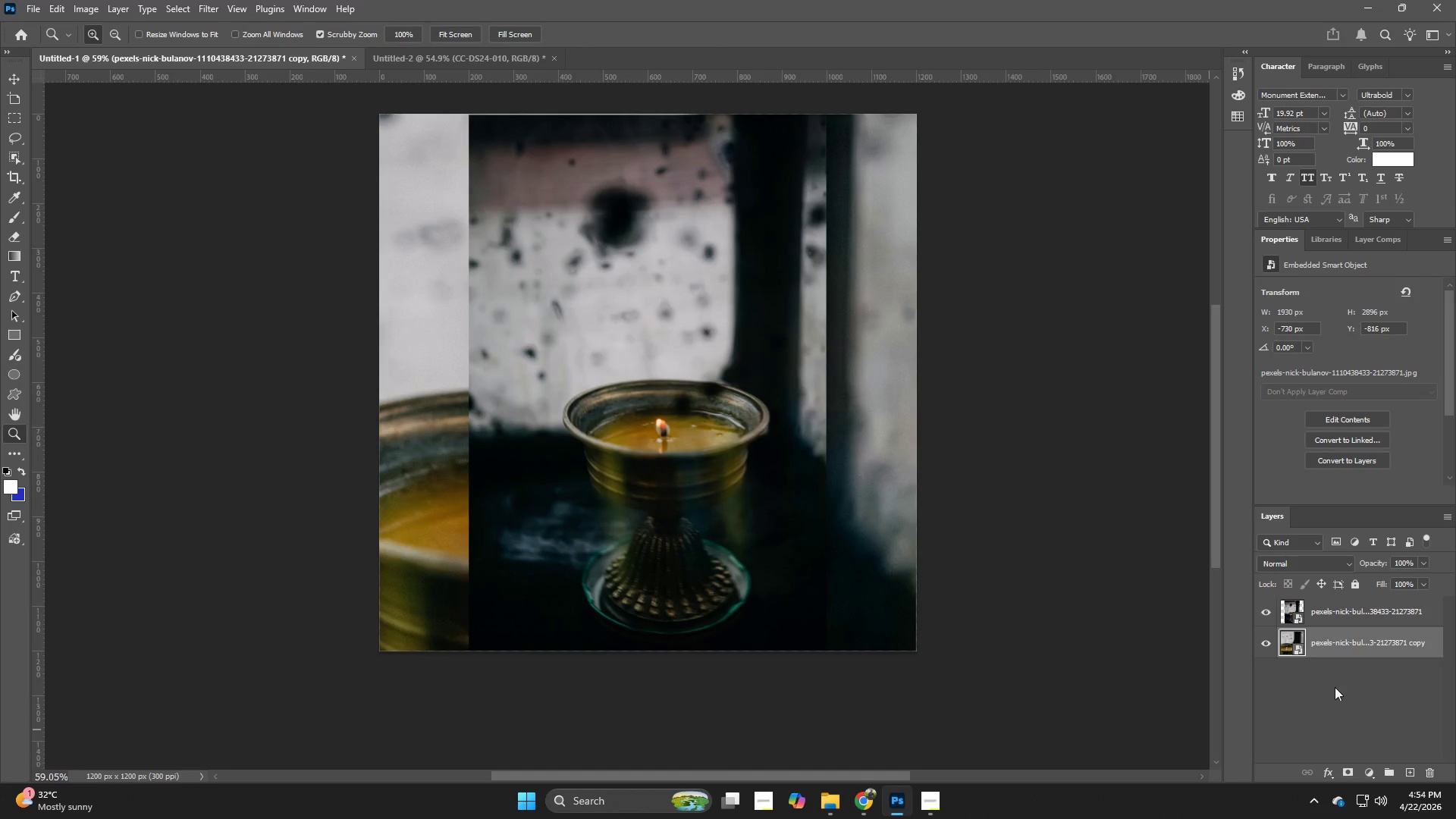 
hold_key(key=ControlLeft, duration=0.89)
hold_key(key=AltLeft, duration=0.8)
left_click_drag(start_coordinate=[1346, 647], to_coordinate=[1350, 664])
 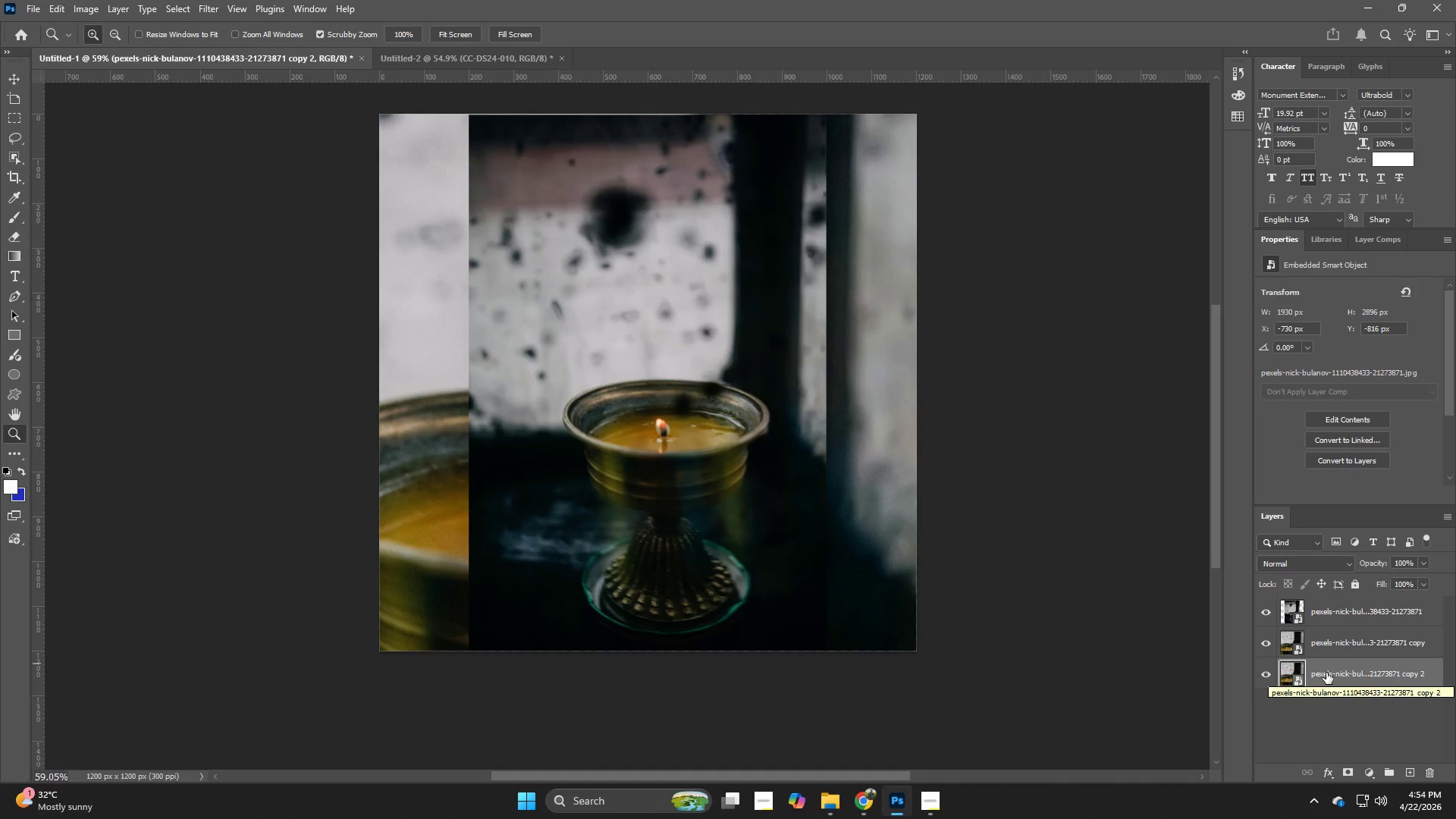 
wait(6.28)
 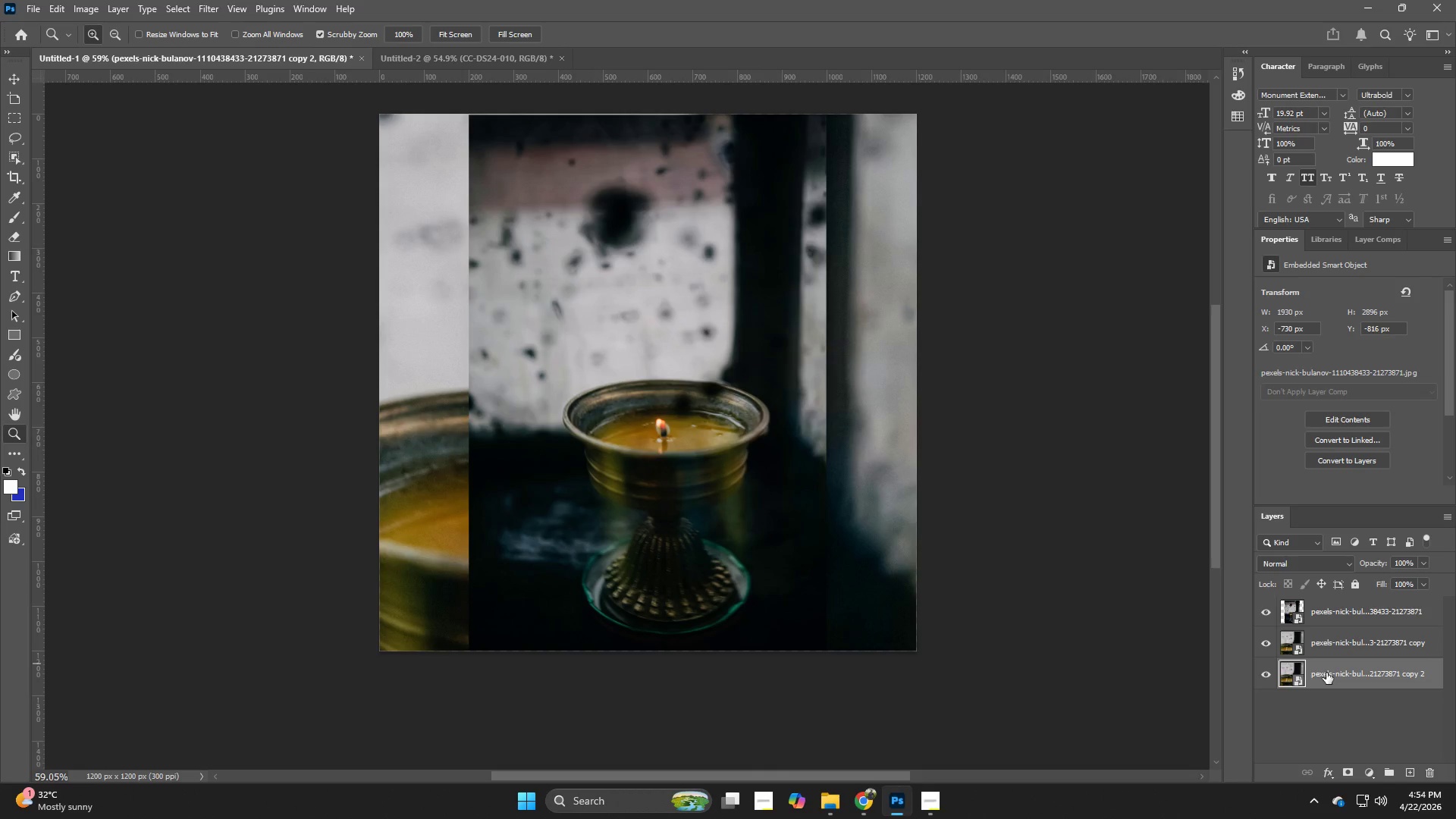 
left_click_drag(start_coordinate=[1326, 673], to_coordinate=[1326, 653])
 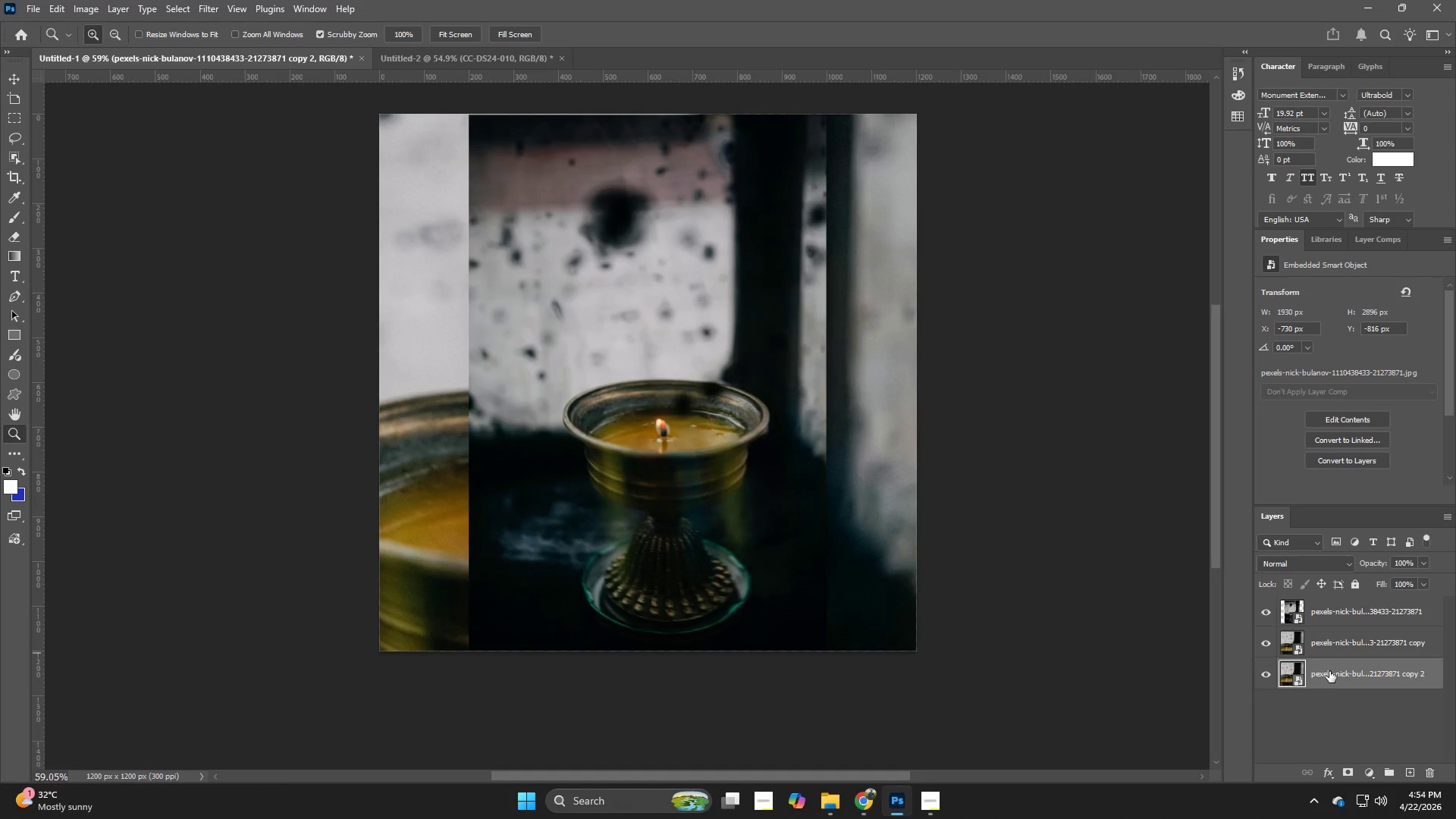 
left_click_drag(start_coordinate=[1332, 678], to_coordinate=[1331, 641])
 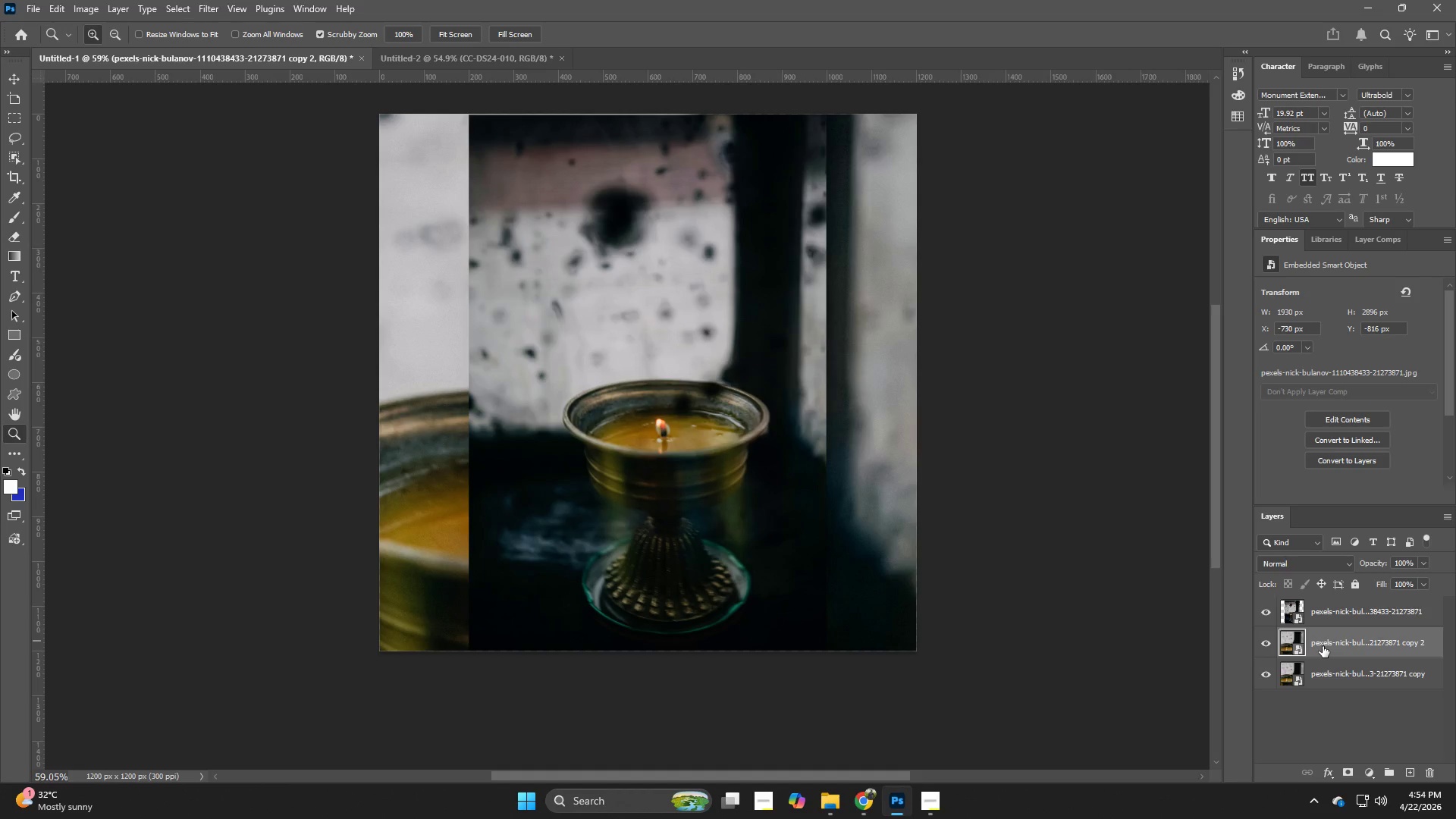 
key(Control+T)
 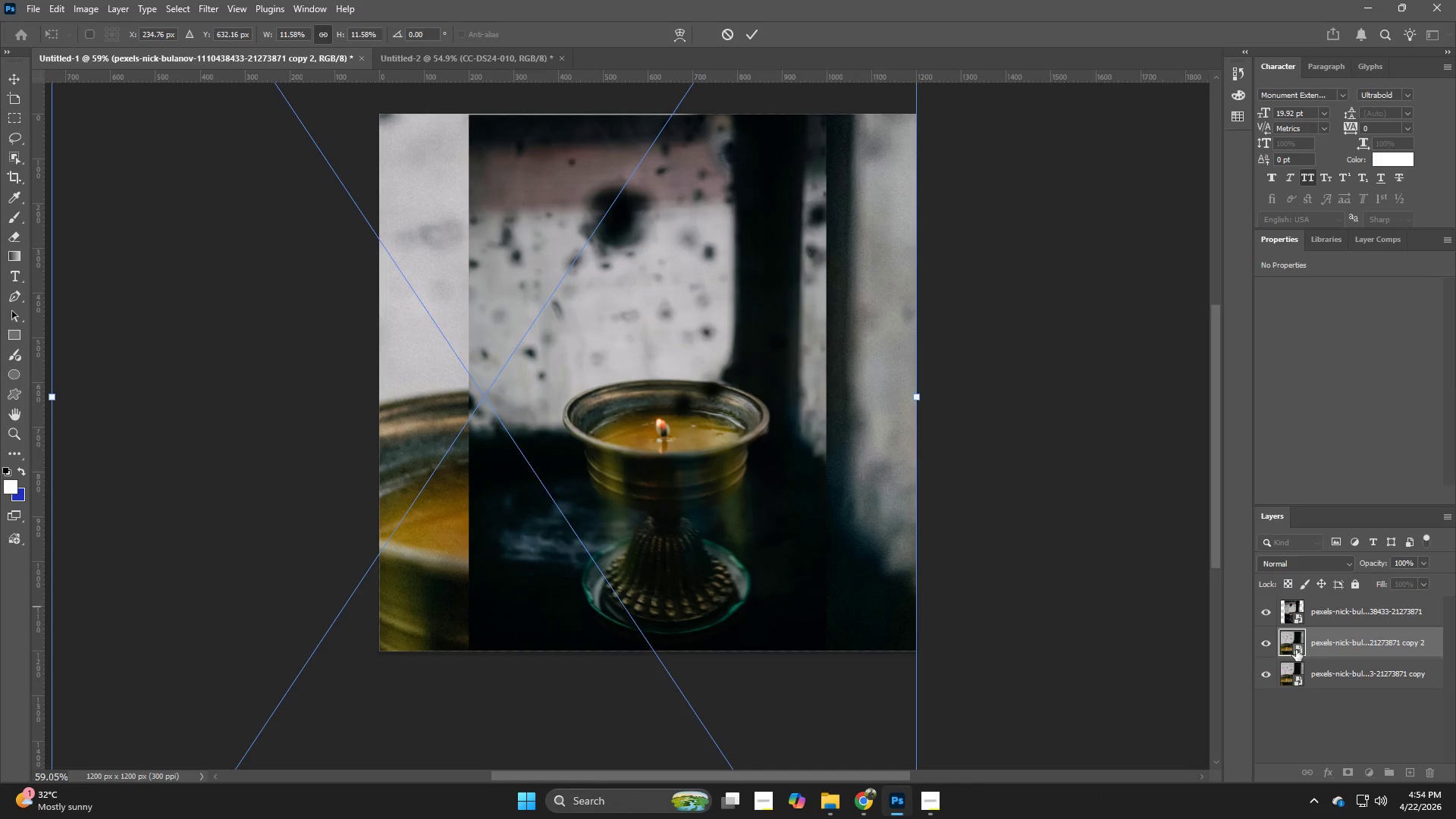 
left_click([1319, 670])
 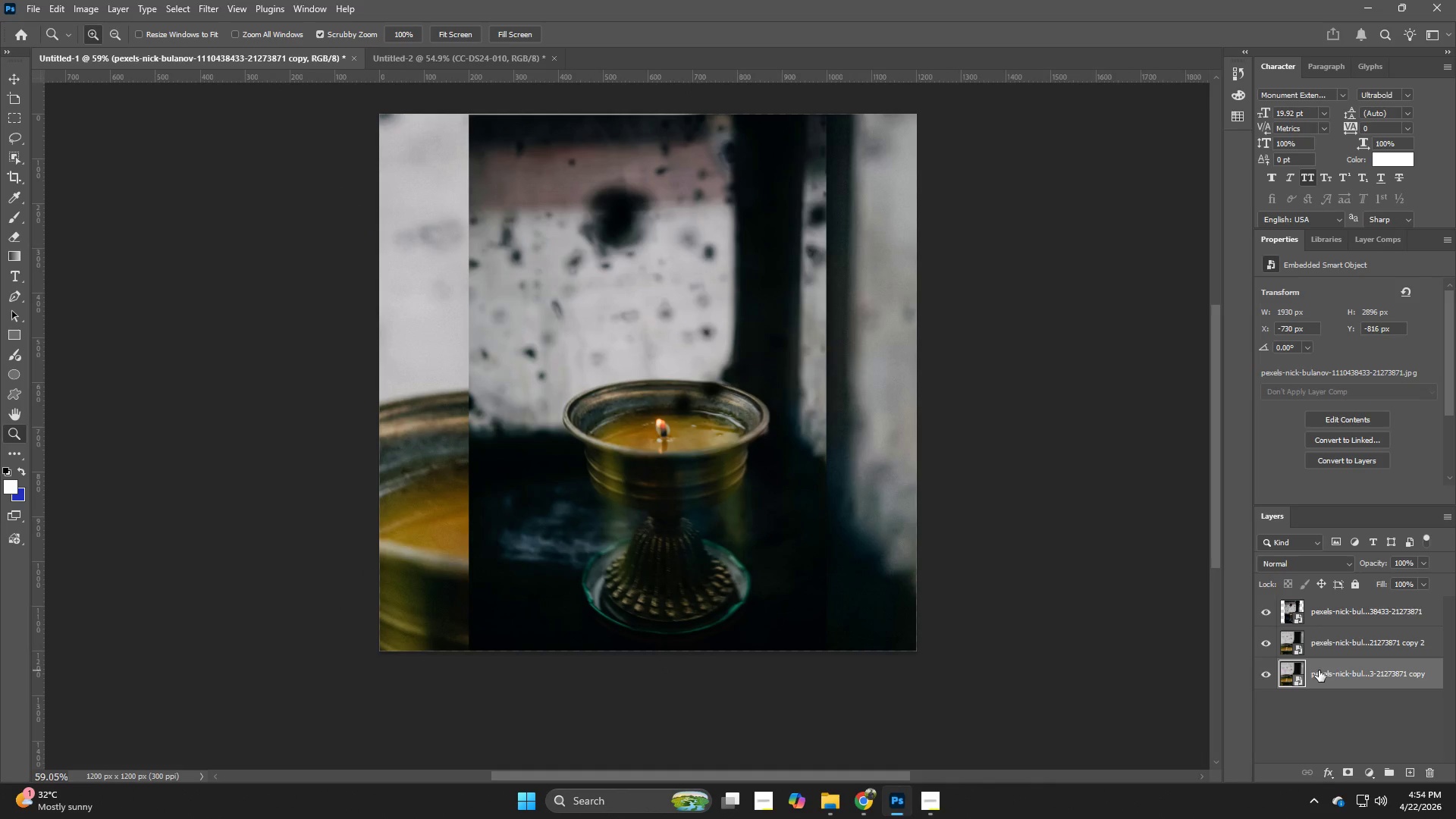 
key(Control+T)
 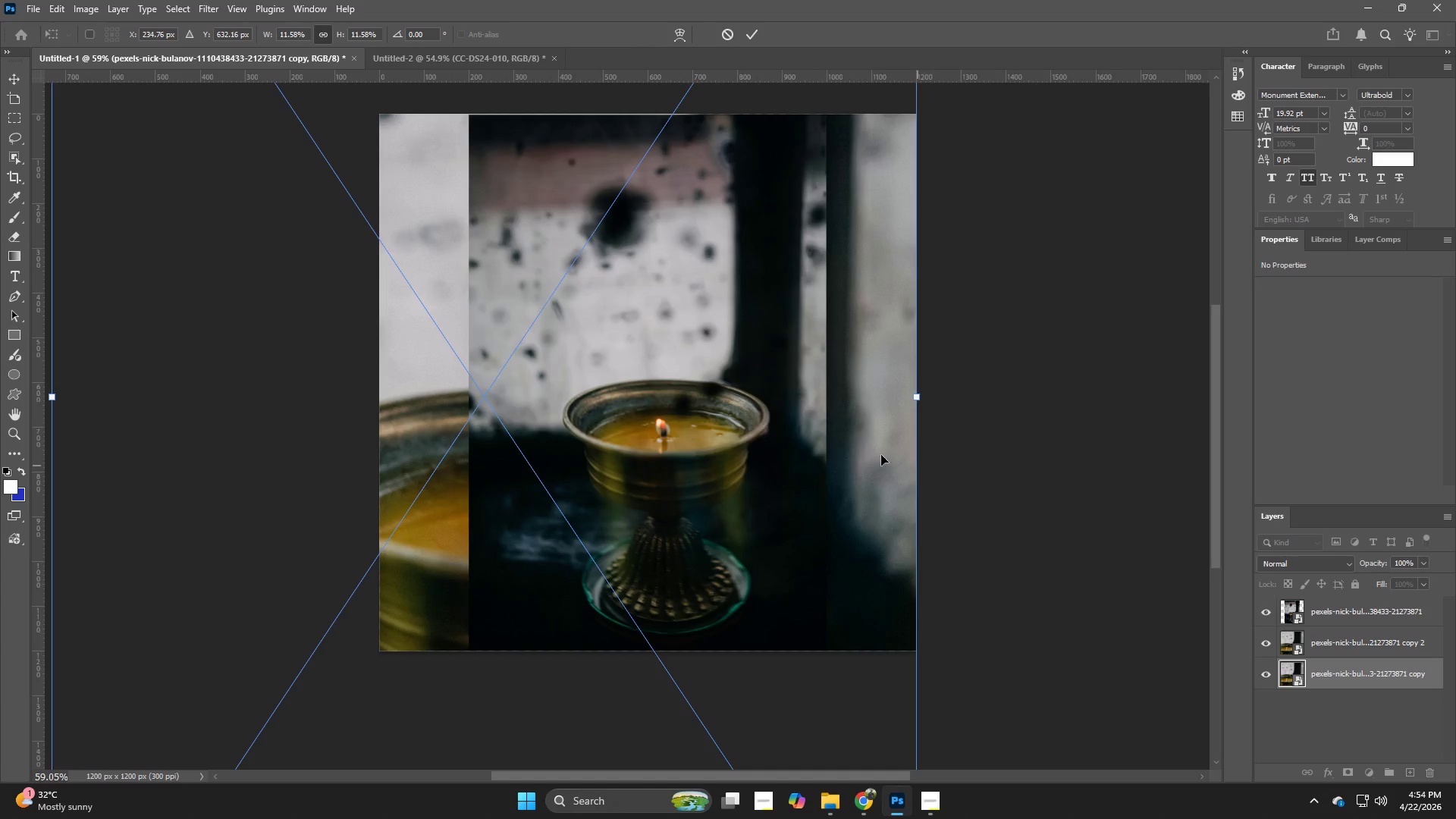 
left_click_drag(start_coordinate=[841, 442], to_coordinate=[1052, 460])
 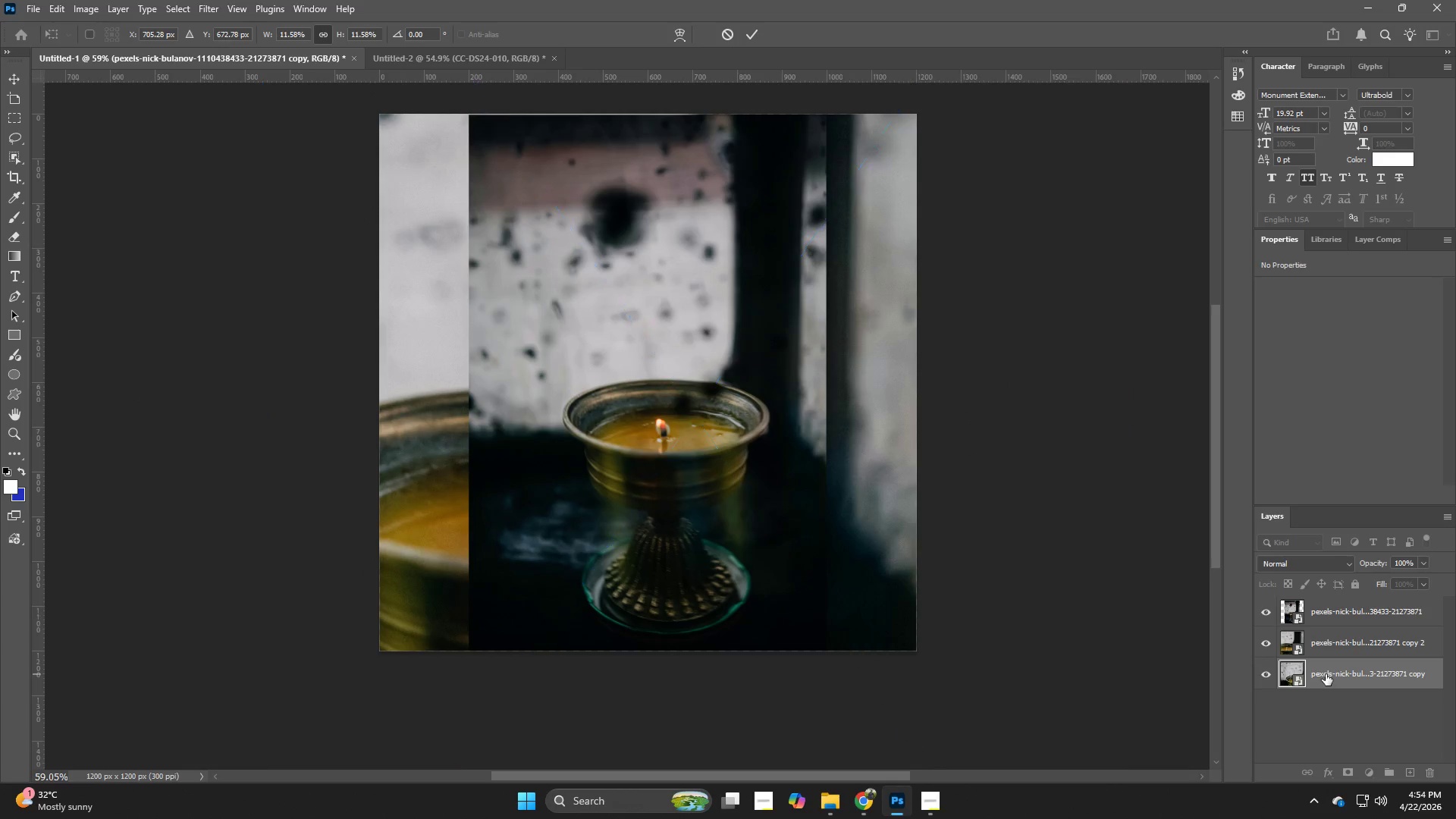 
left_click_drag(start_coordinate=[1326, 674], to_coordinate=[1326, 646])
 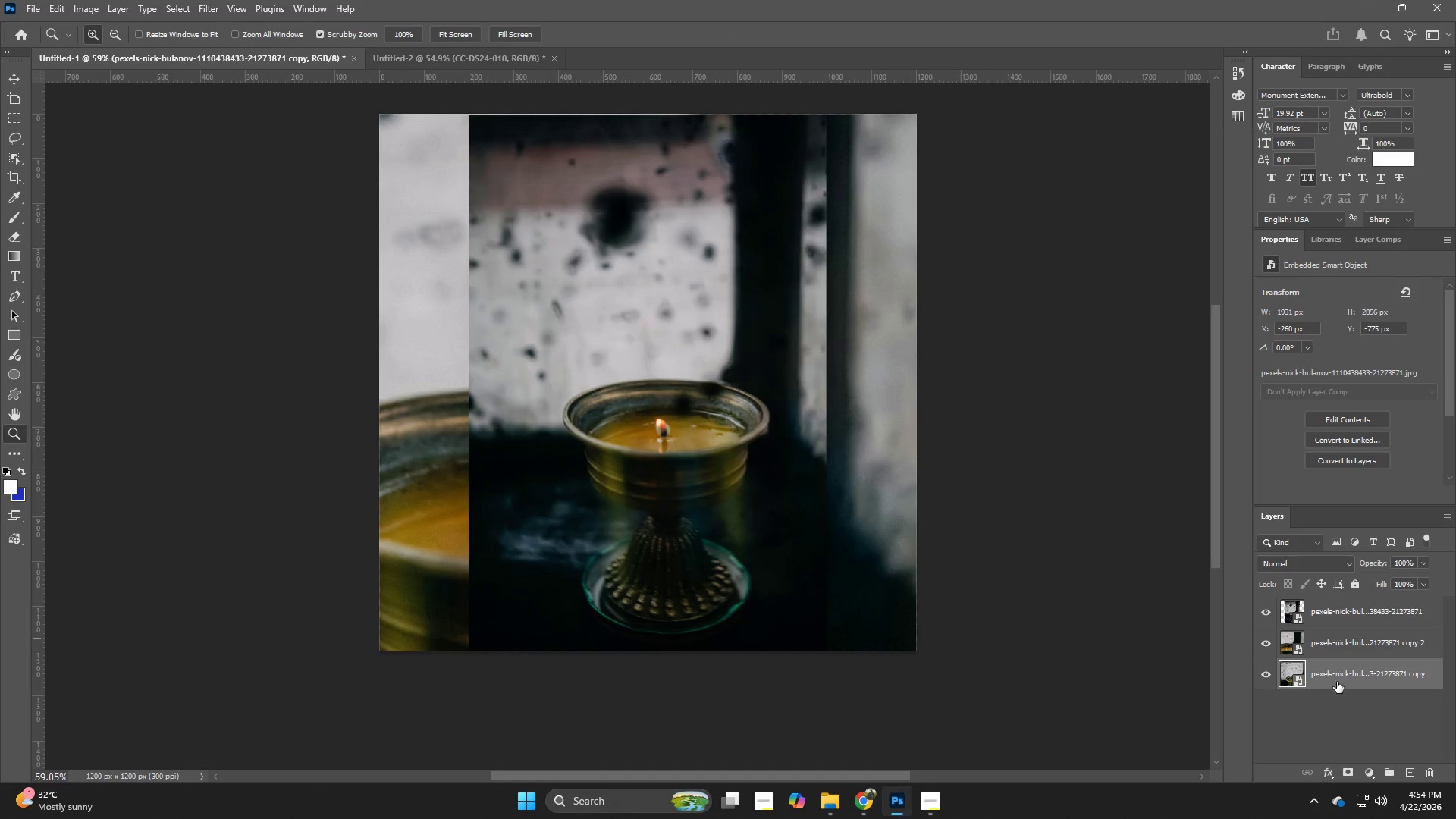 
left_click_drag(start_coordinate=[1337, 682], to_coordinate=[1333, 648])
 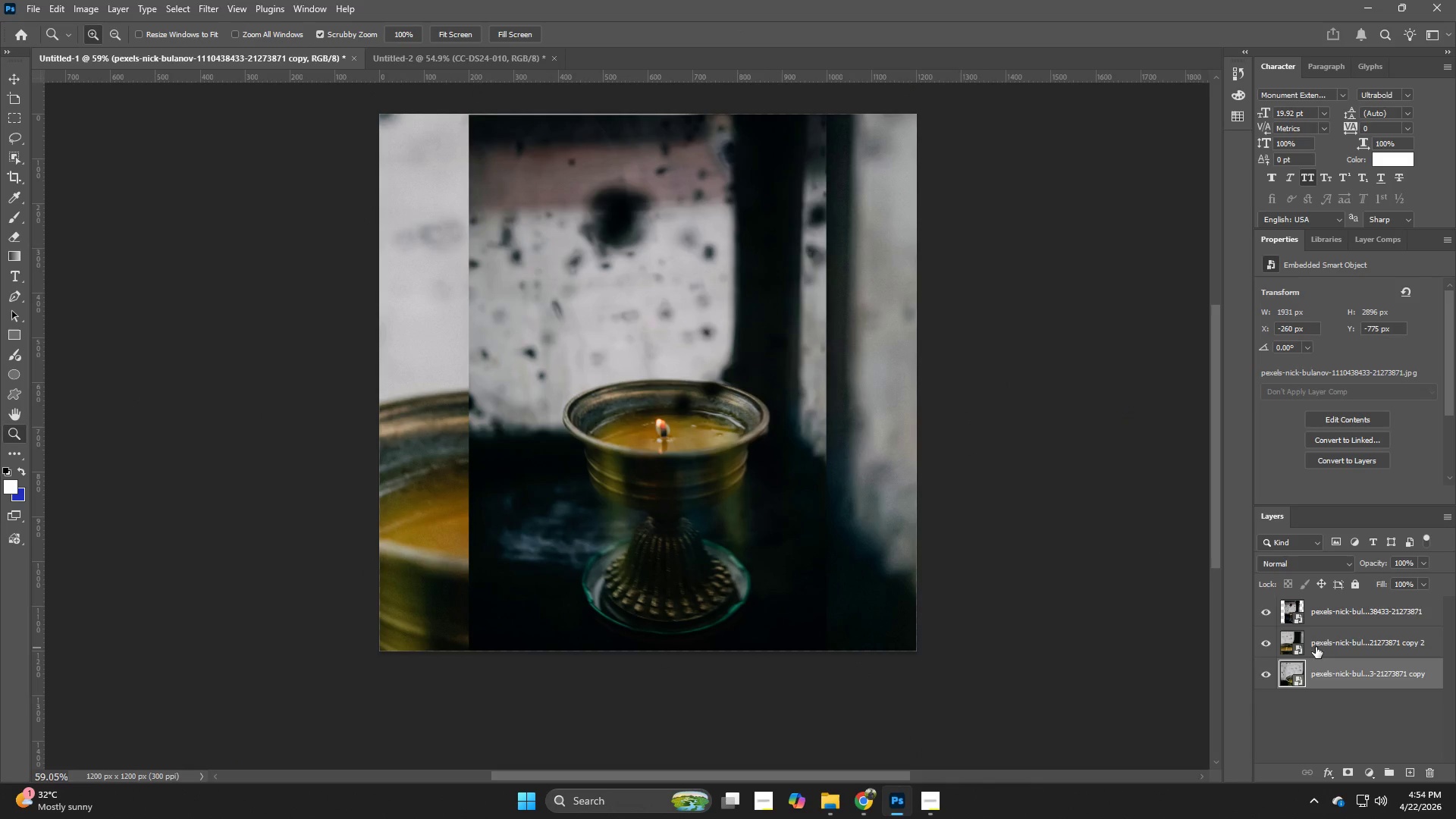 
key(Control+T)
 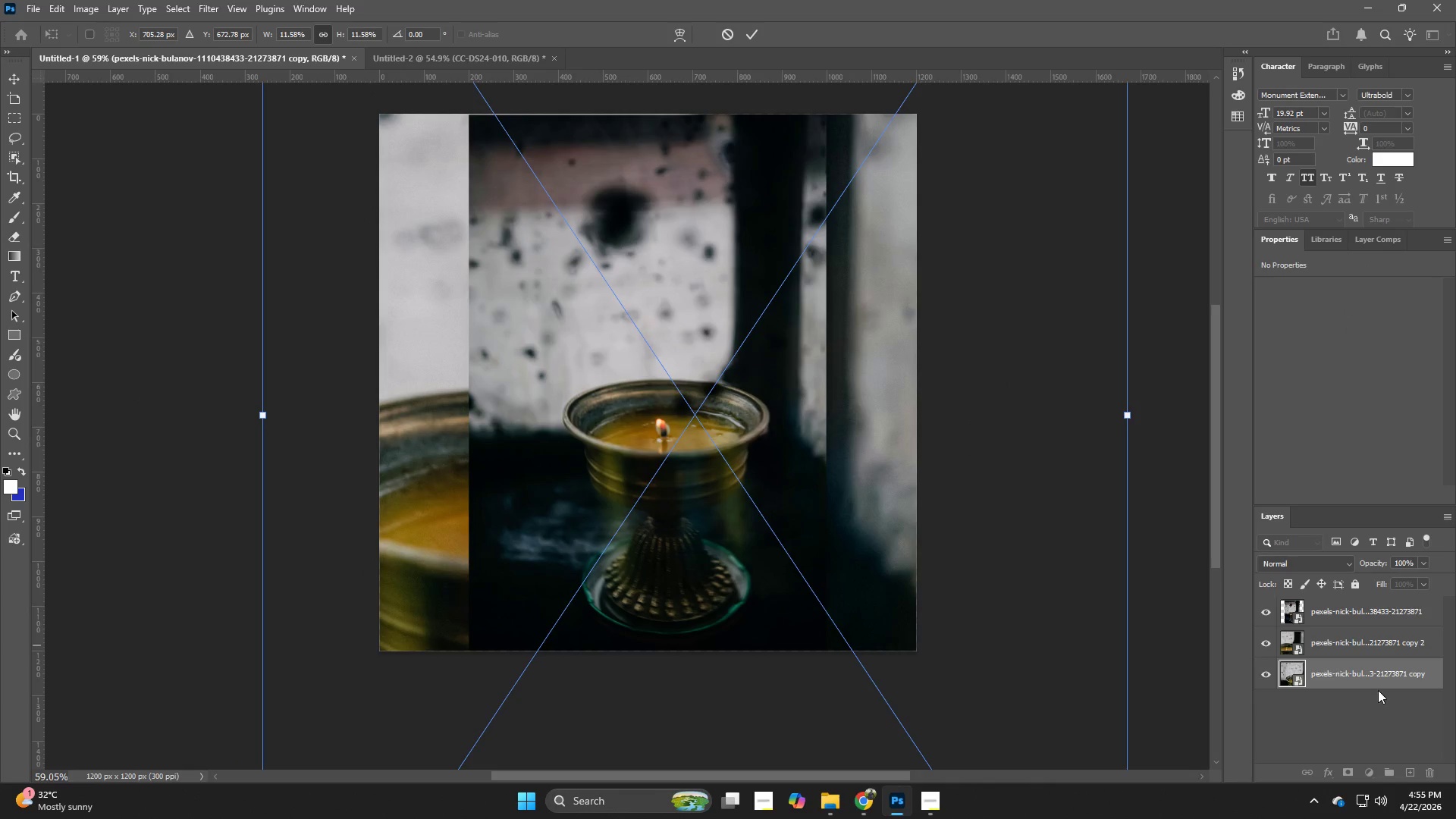 
left_click([1360, 641])
 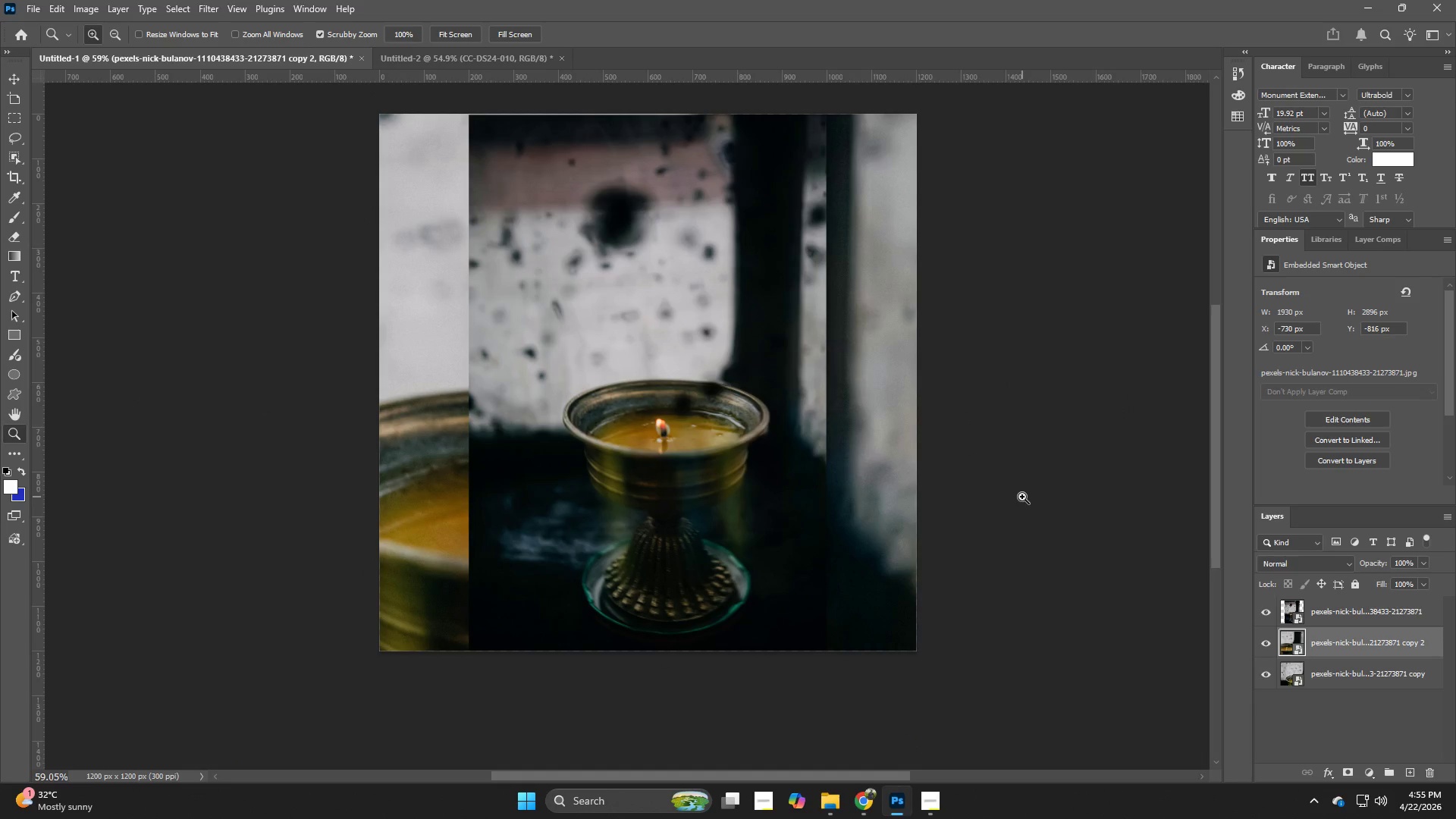 
key(Control+ControlLeft)
 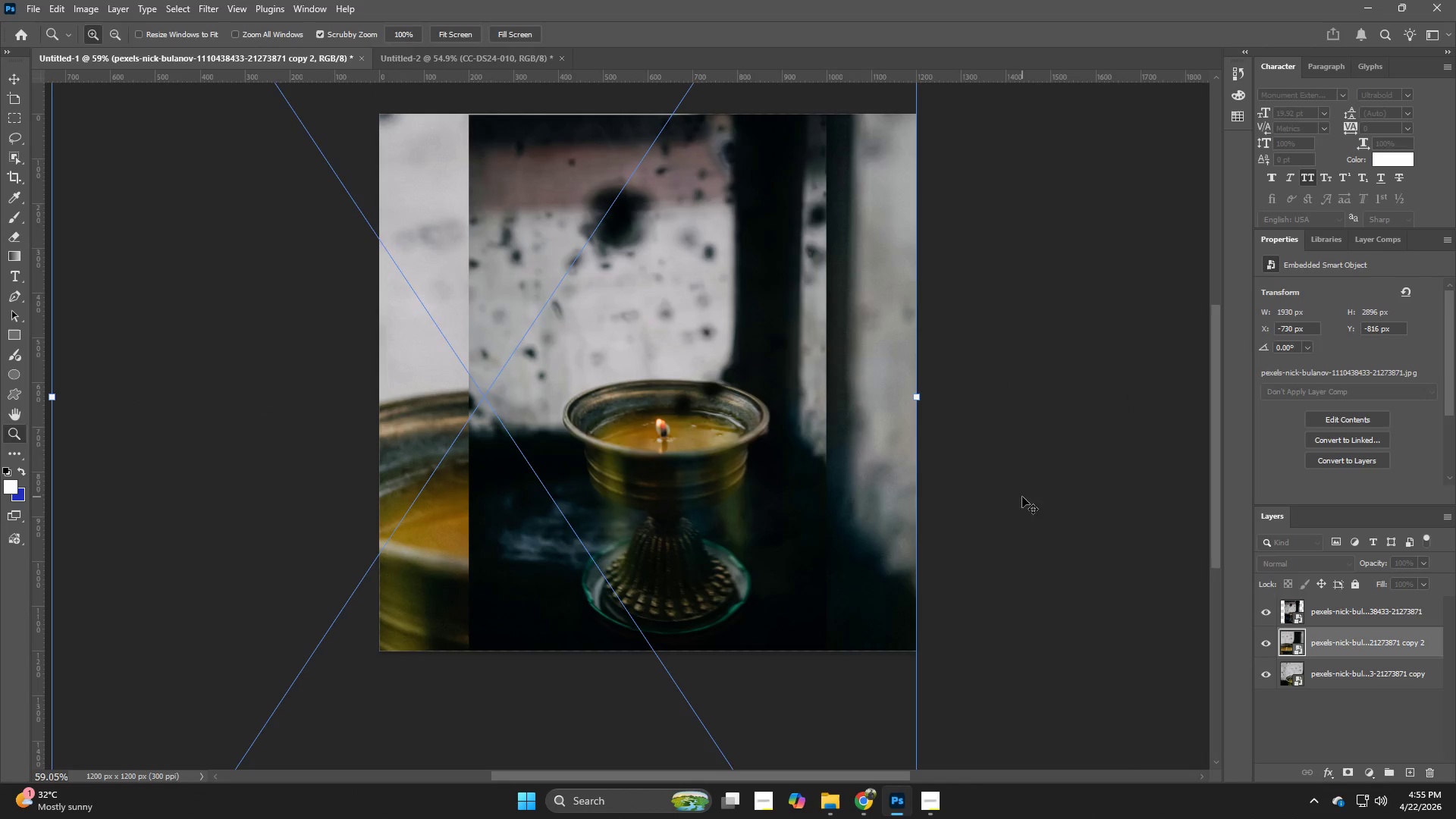 
key(Control+T)
 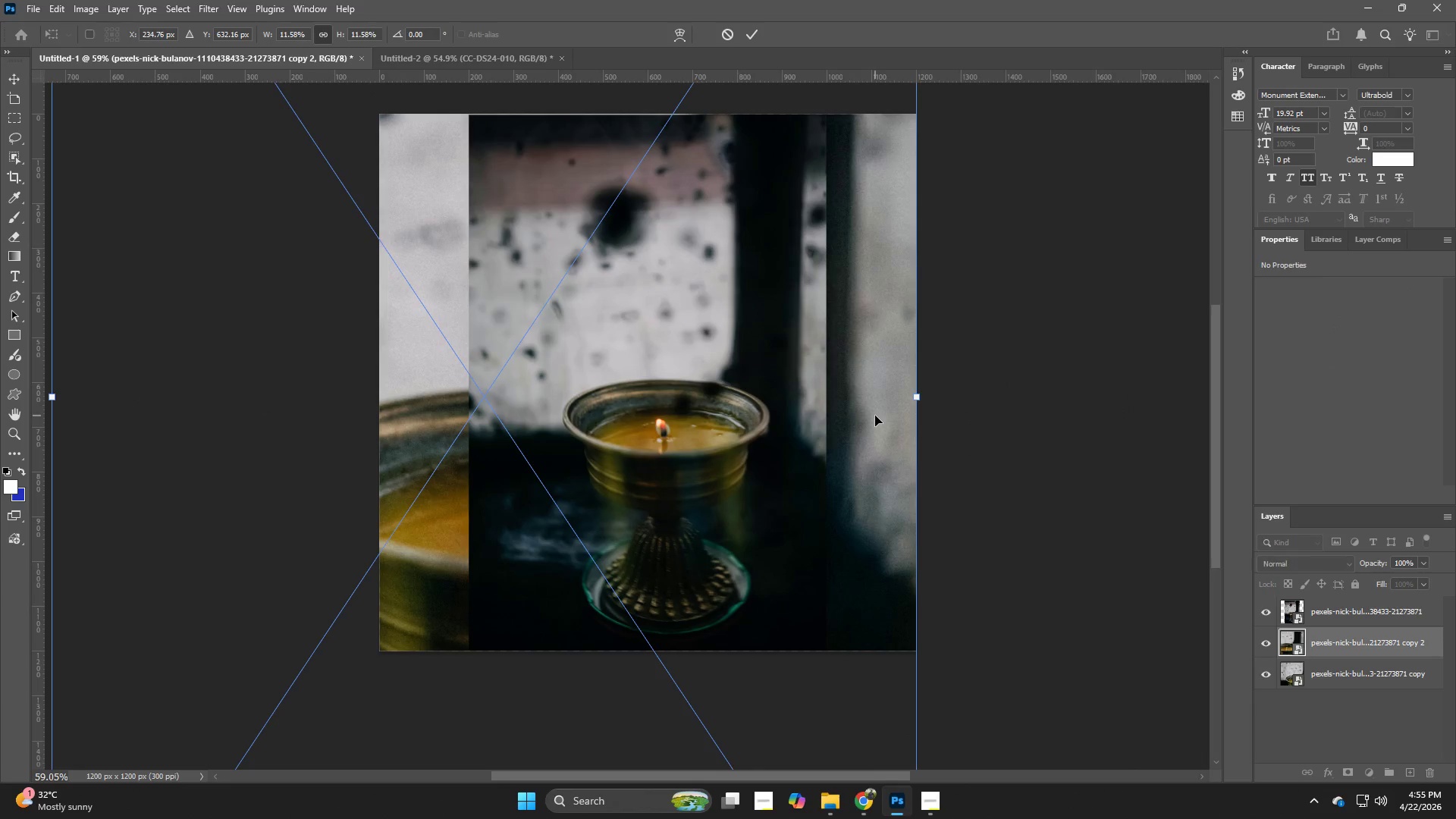 
left_click_drag(start_coordinate=[875, 416], to_coordinate=[1203, 331])
 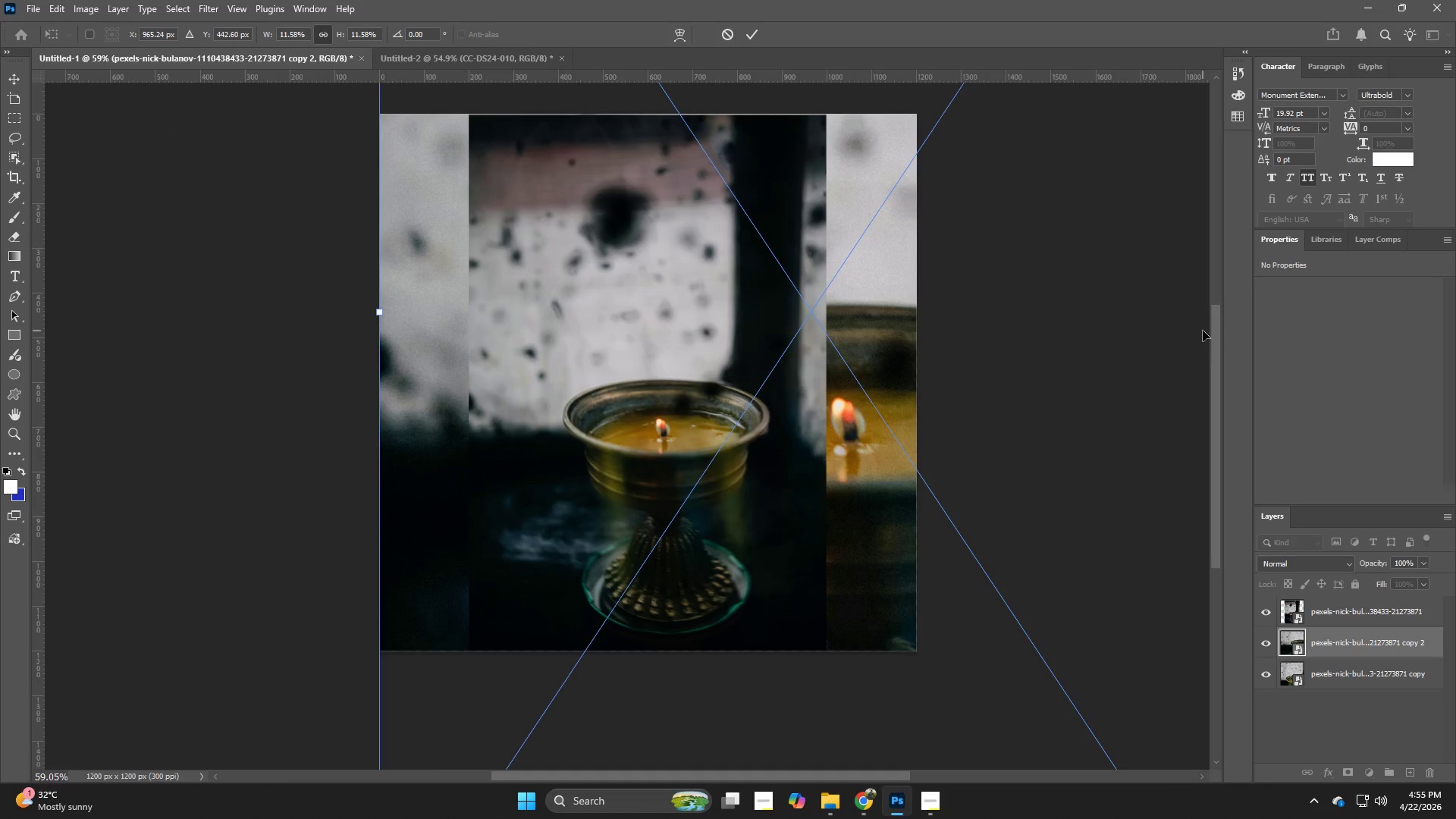 
key(NumpadEnter)
 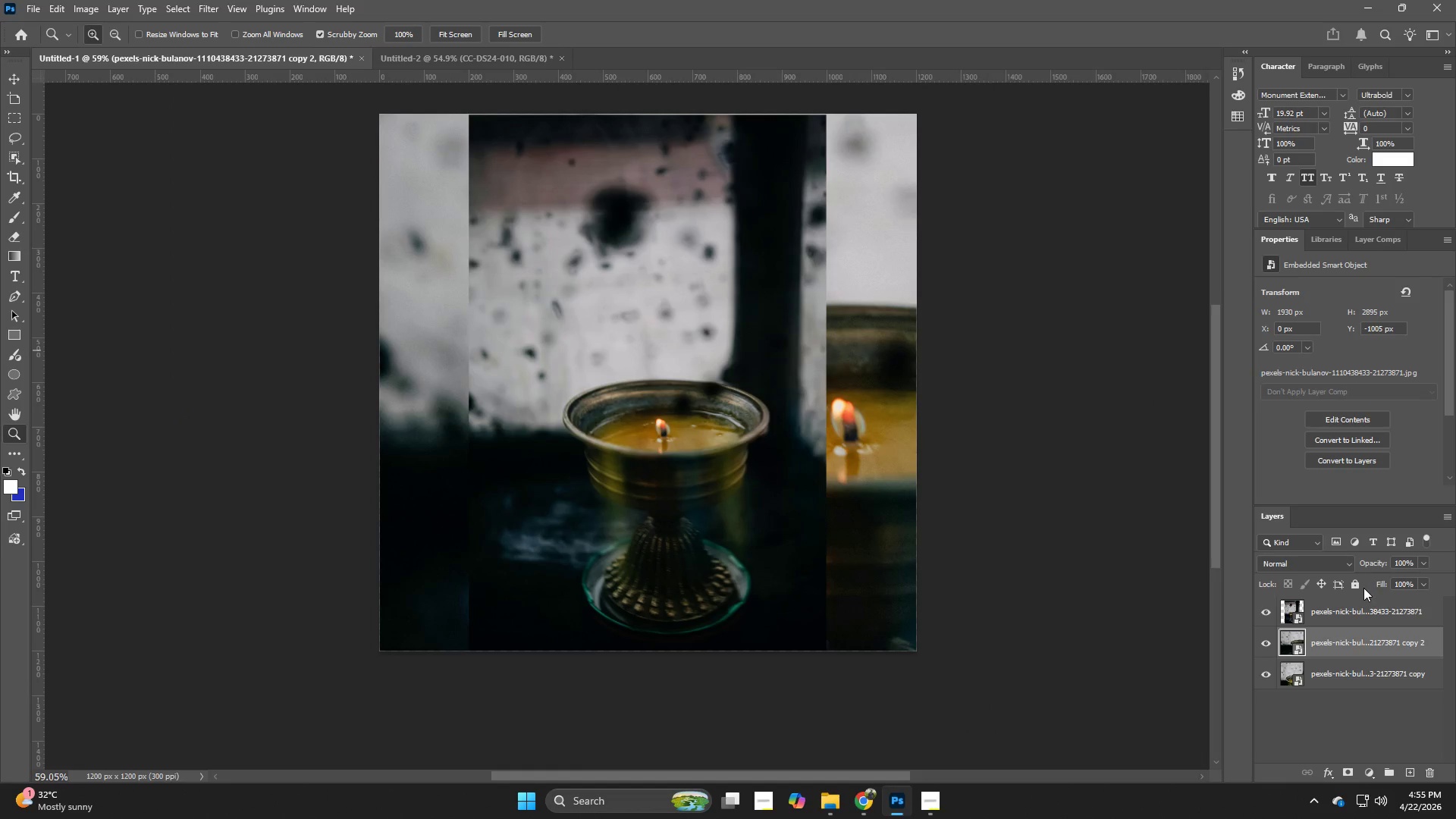 
left_click([1358, 610])
 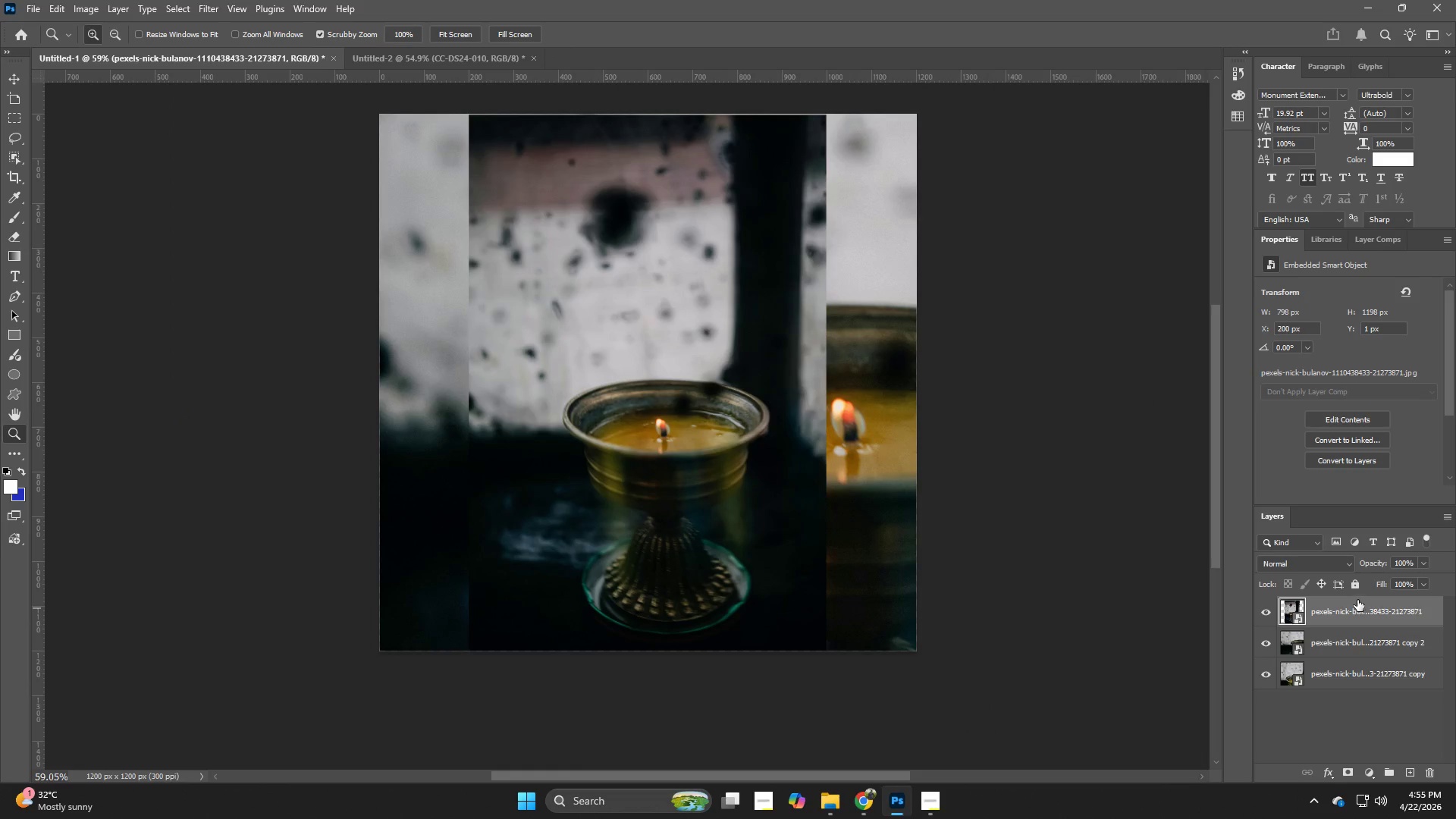 
key(Control+T)
 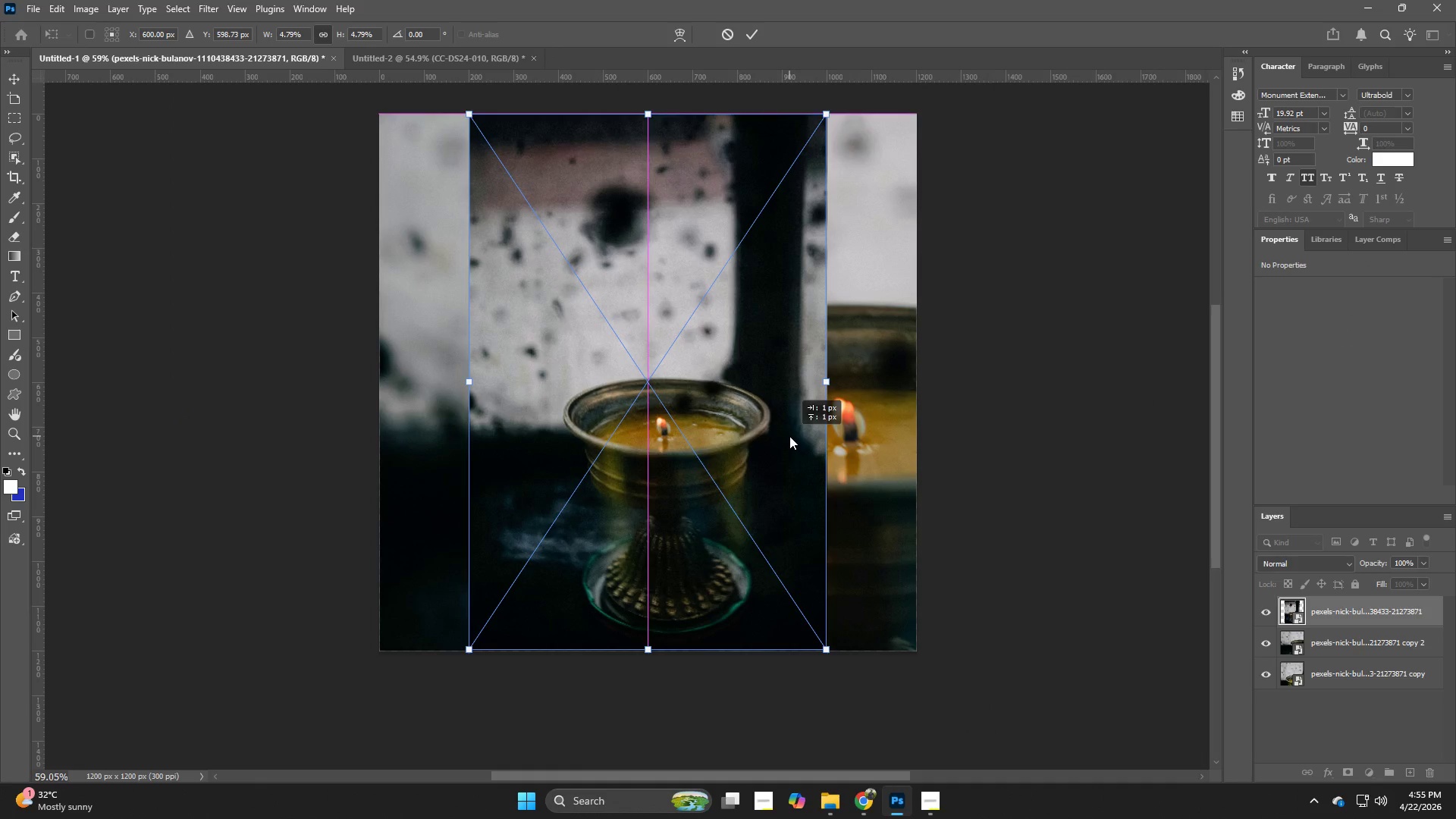 
key(NumpadEnter)
 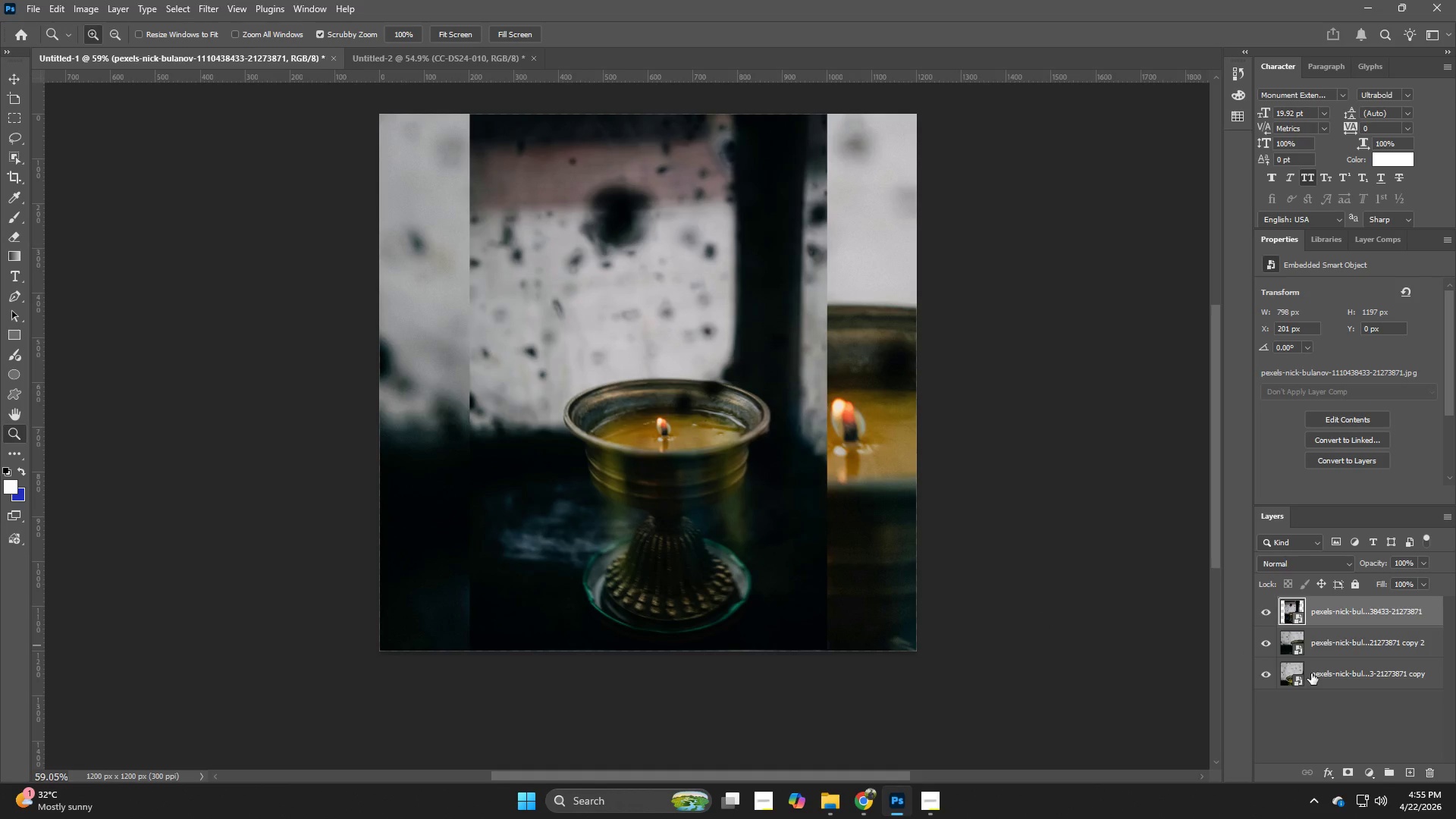 
wait(9.06)
 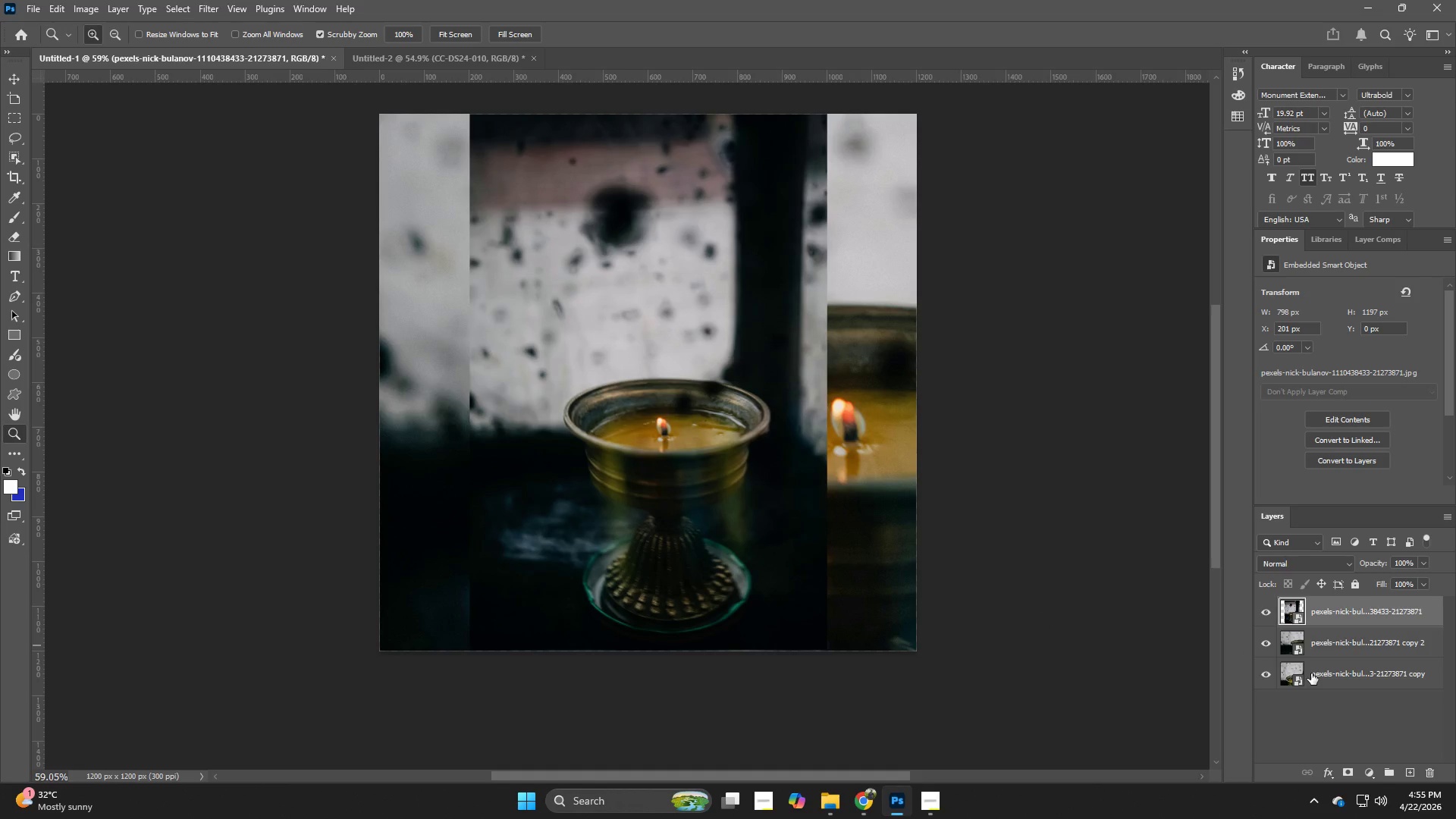 
left_click([1348, 765])
 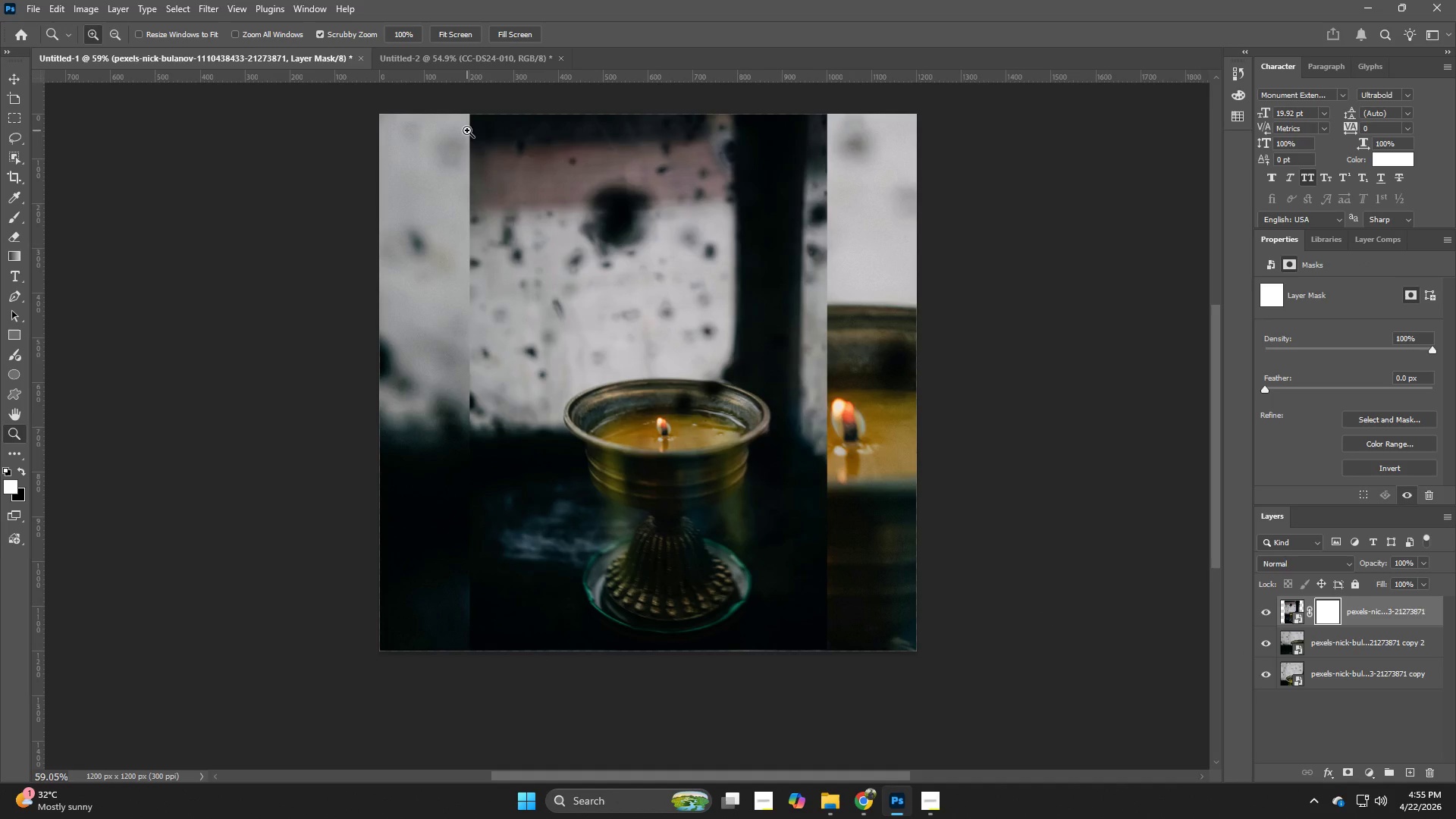 
key(E)
 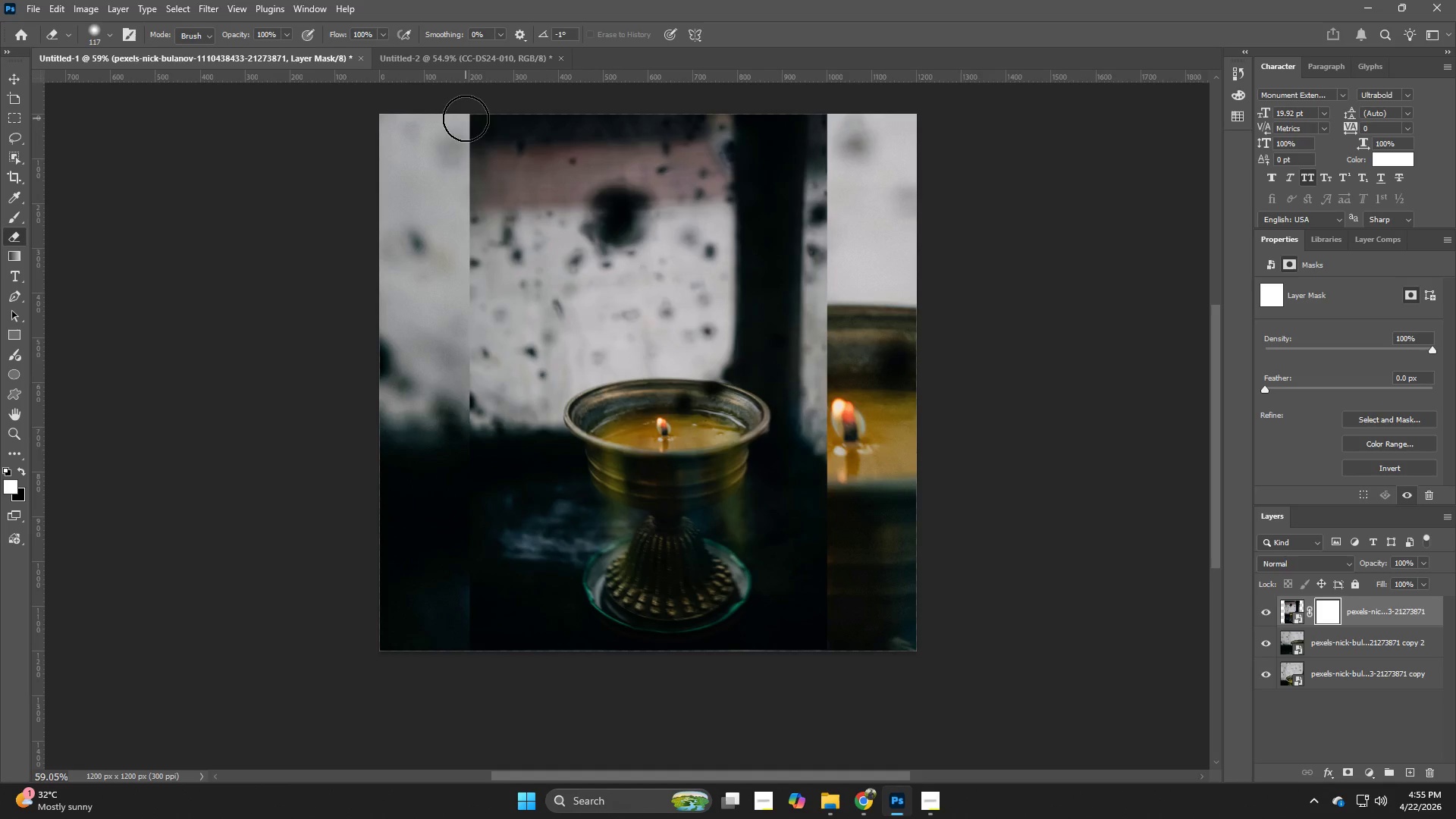 
left_click_drag(start_coordinate=[466, 118], to_coordinate=[511, 238])
 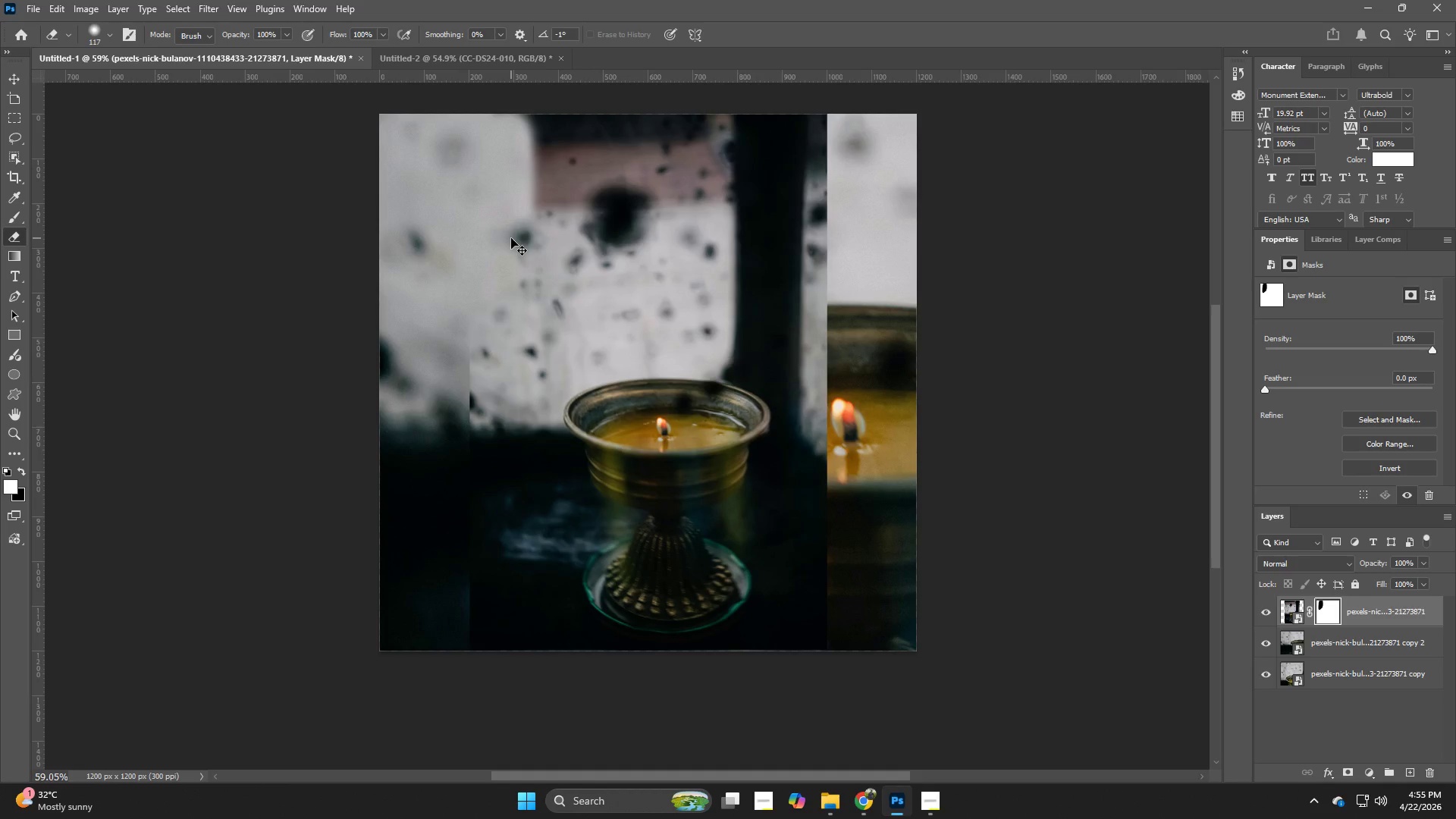 
hold_key(key=ControlLeft, duration=0.5)
 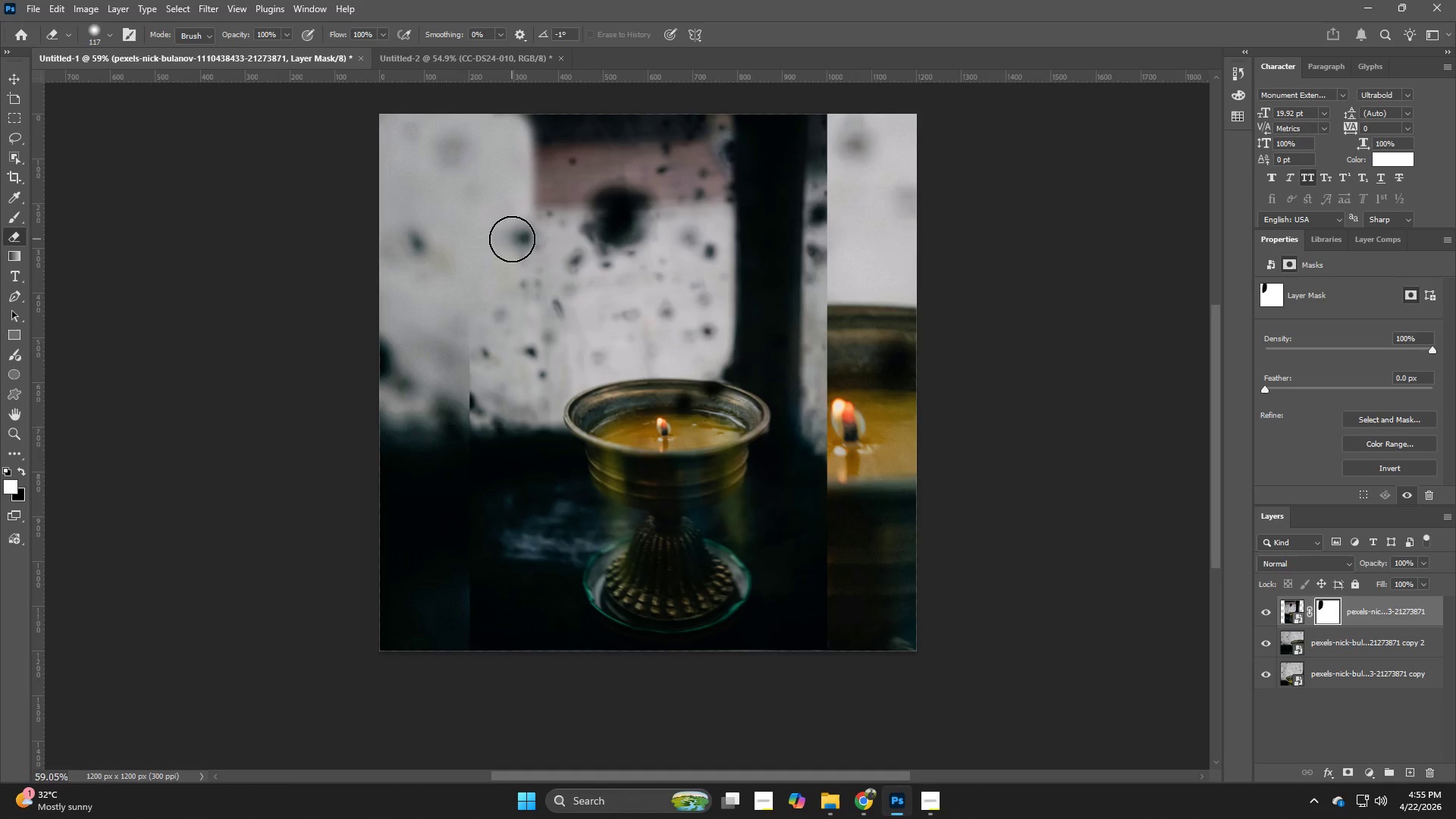 
key(Control+ControlLeft)
 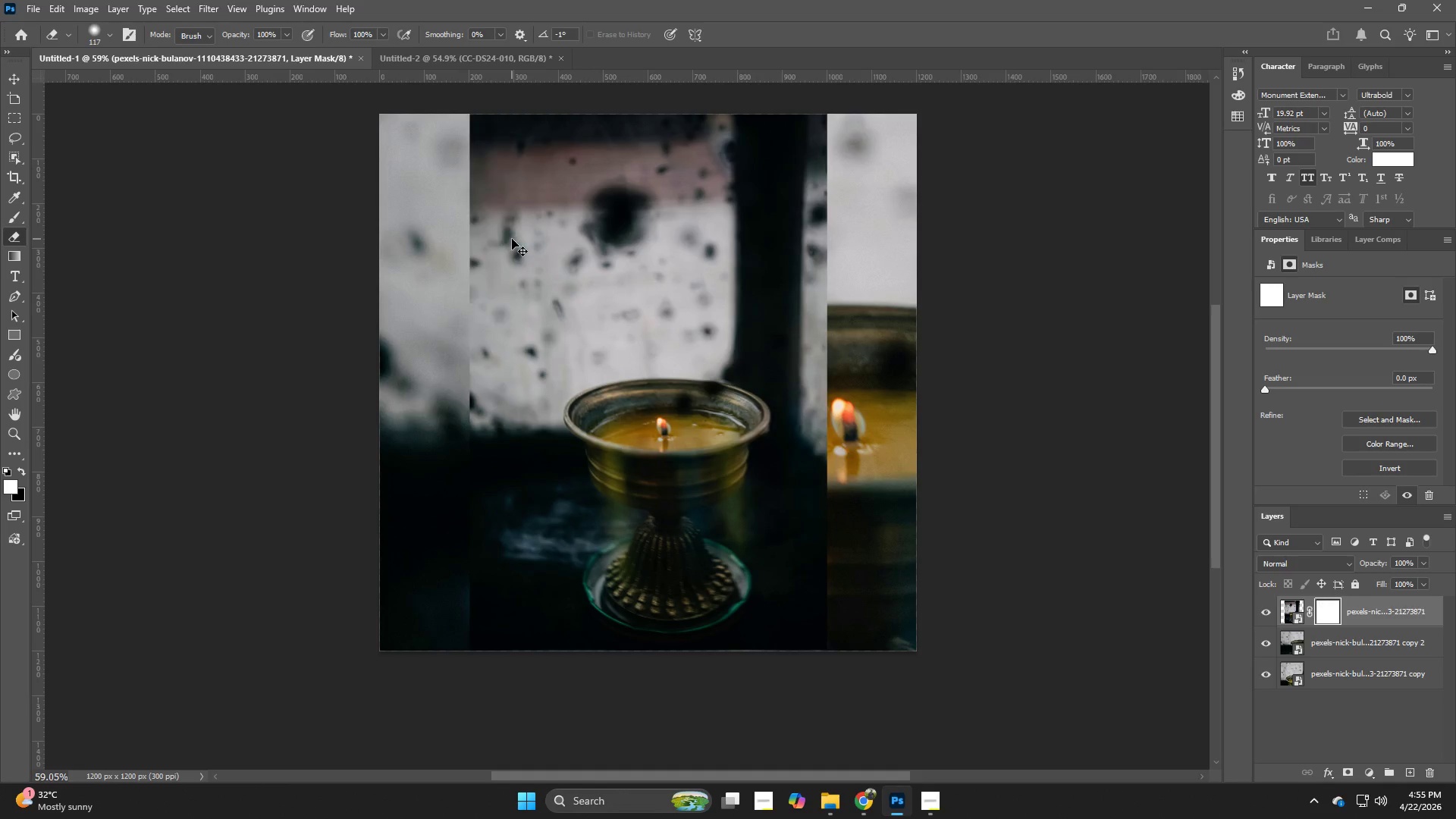 
key(Control+Z)
 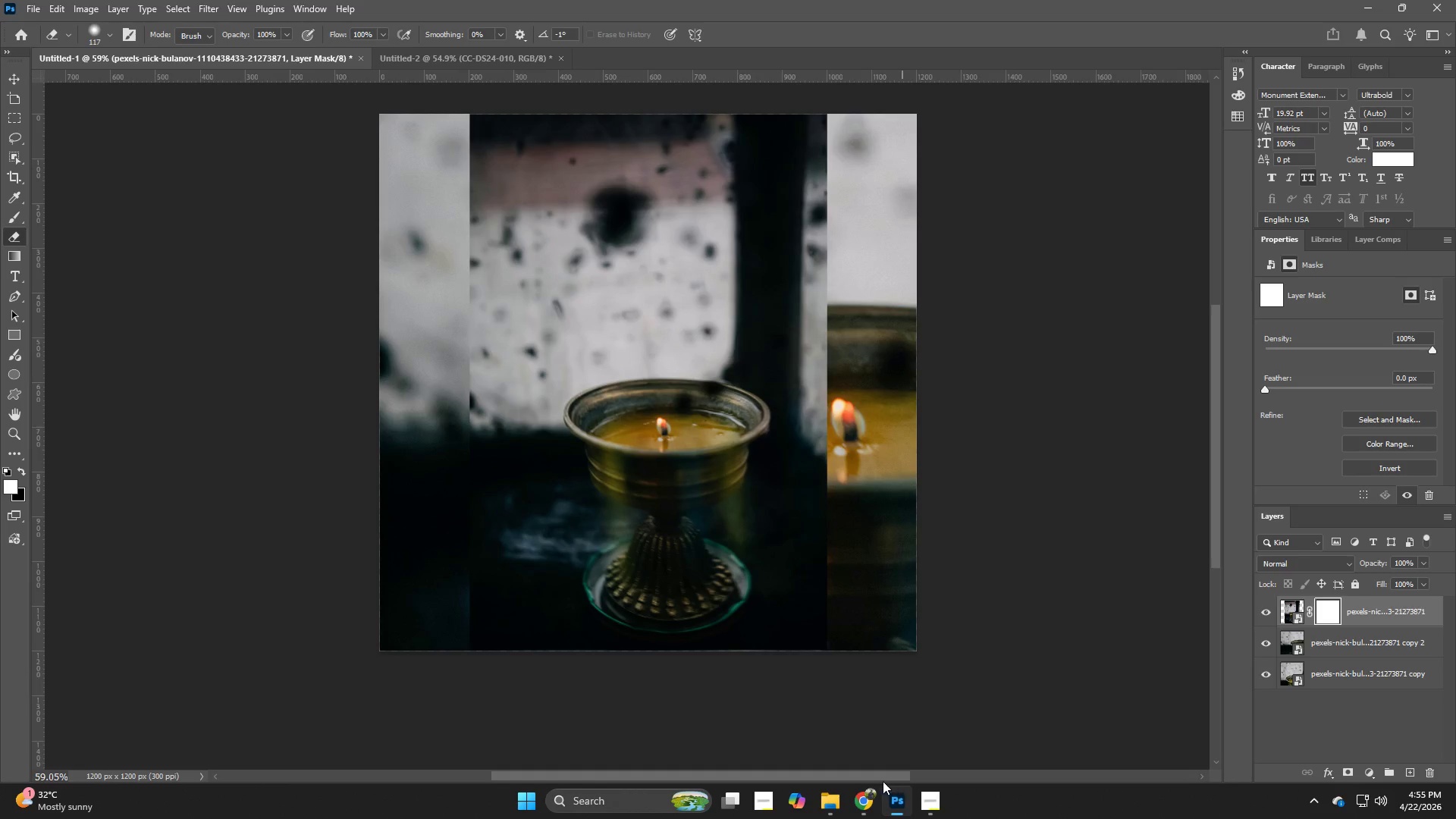 
left_click([877, 798])
 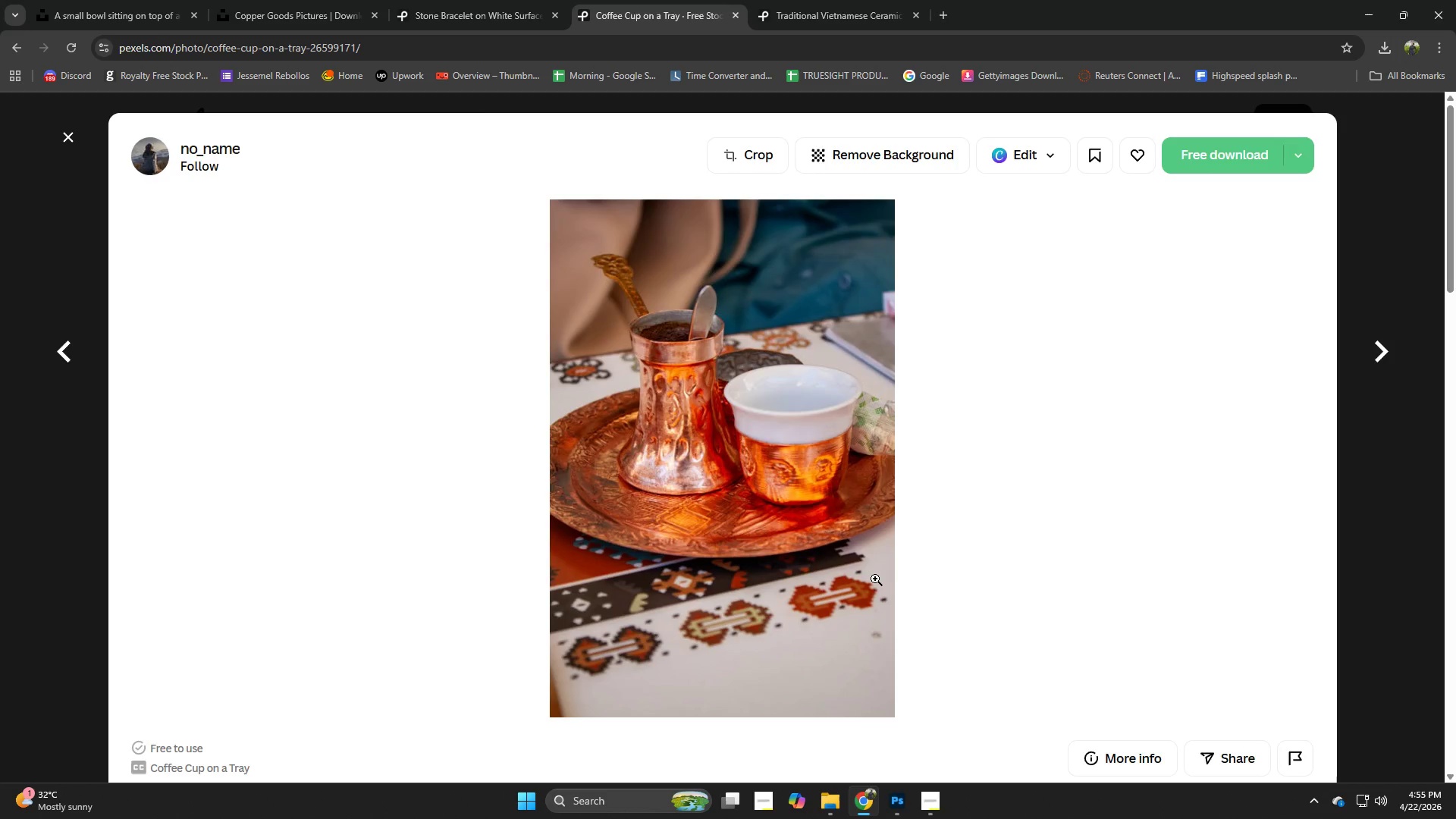 
scroll: coordinate [870, 449], scroll_direction: down, amount: 7.0
 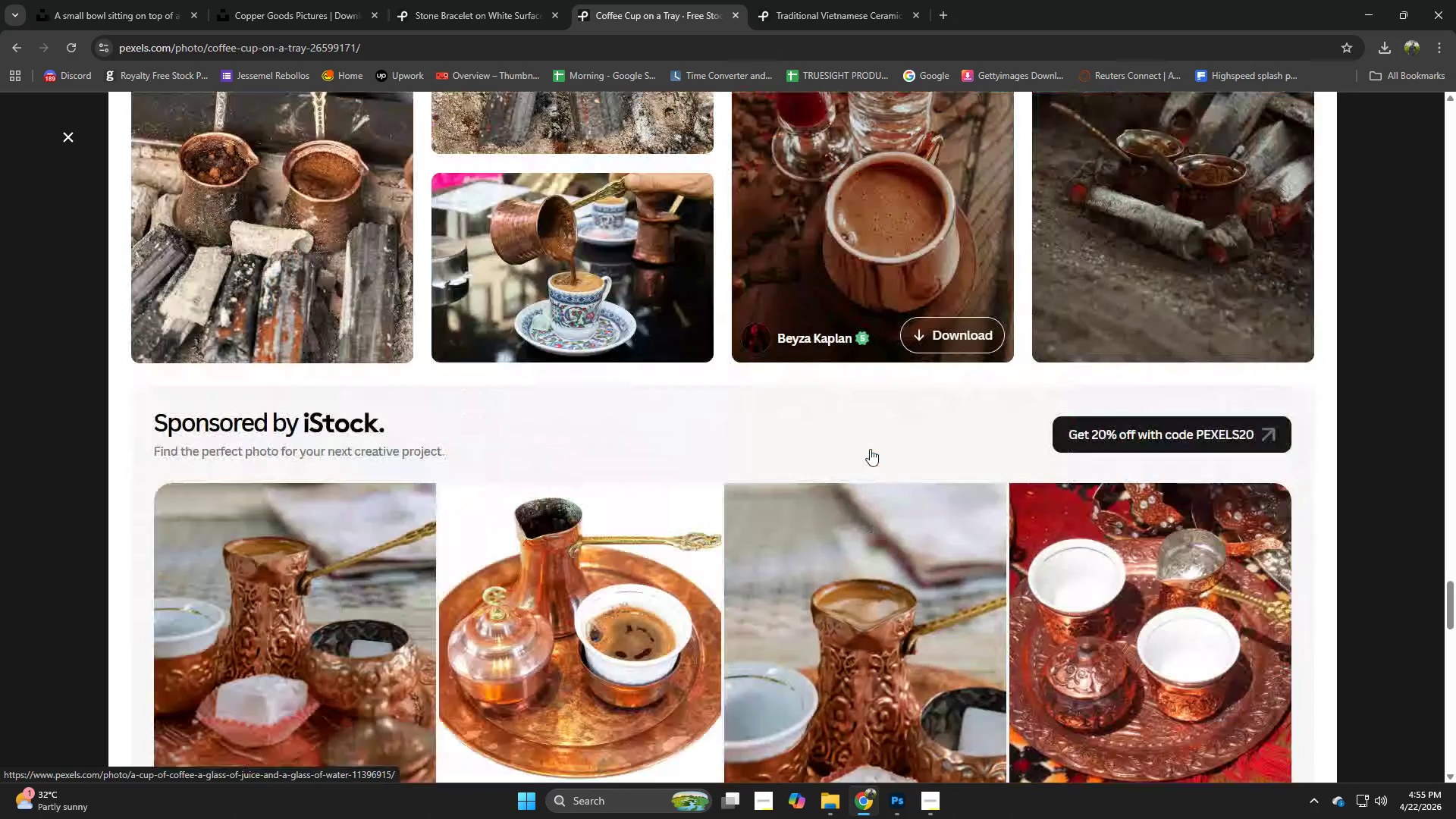 
left_click([1384, 530])
 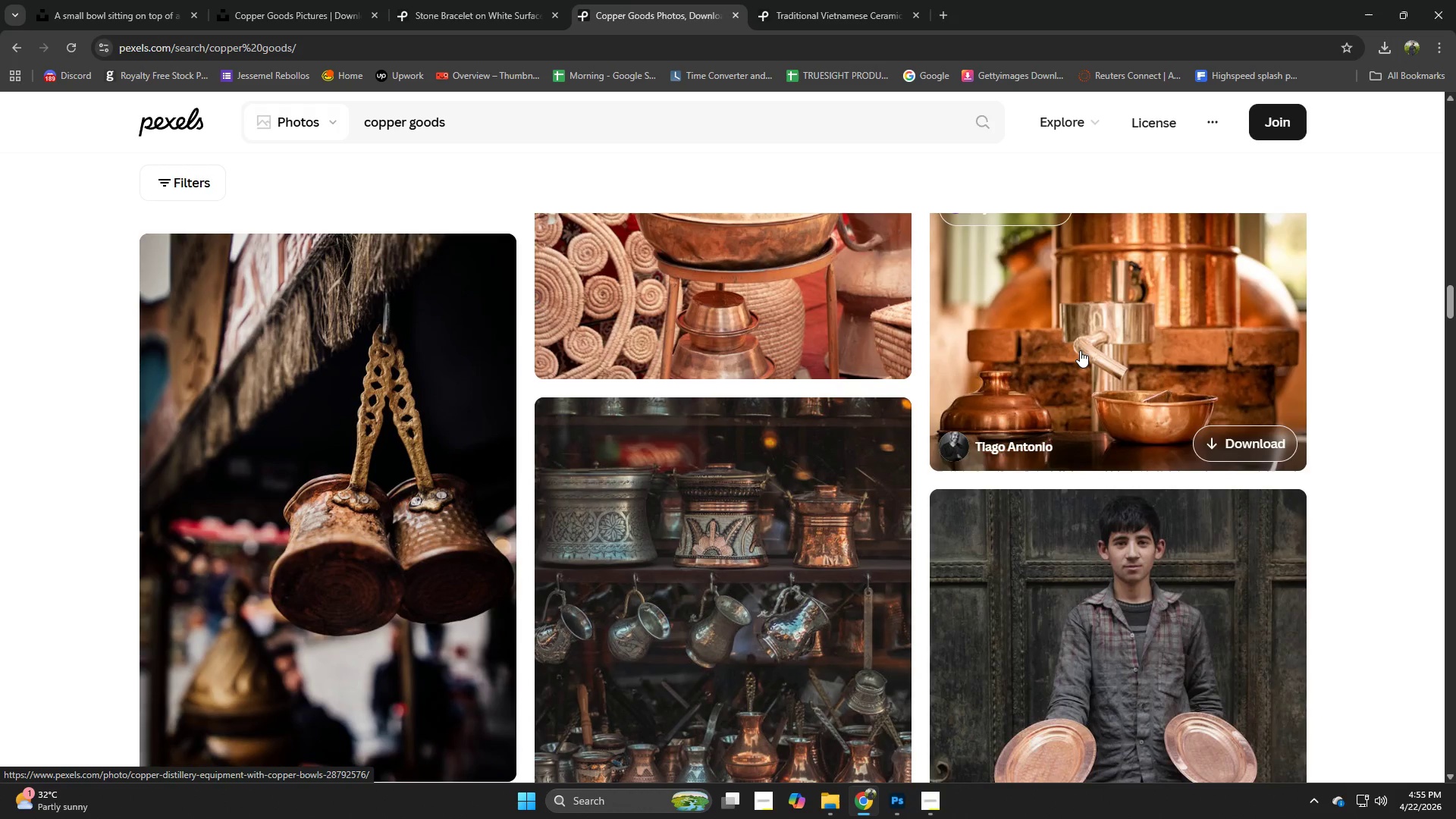 
left_click([1080, 350])
 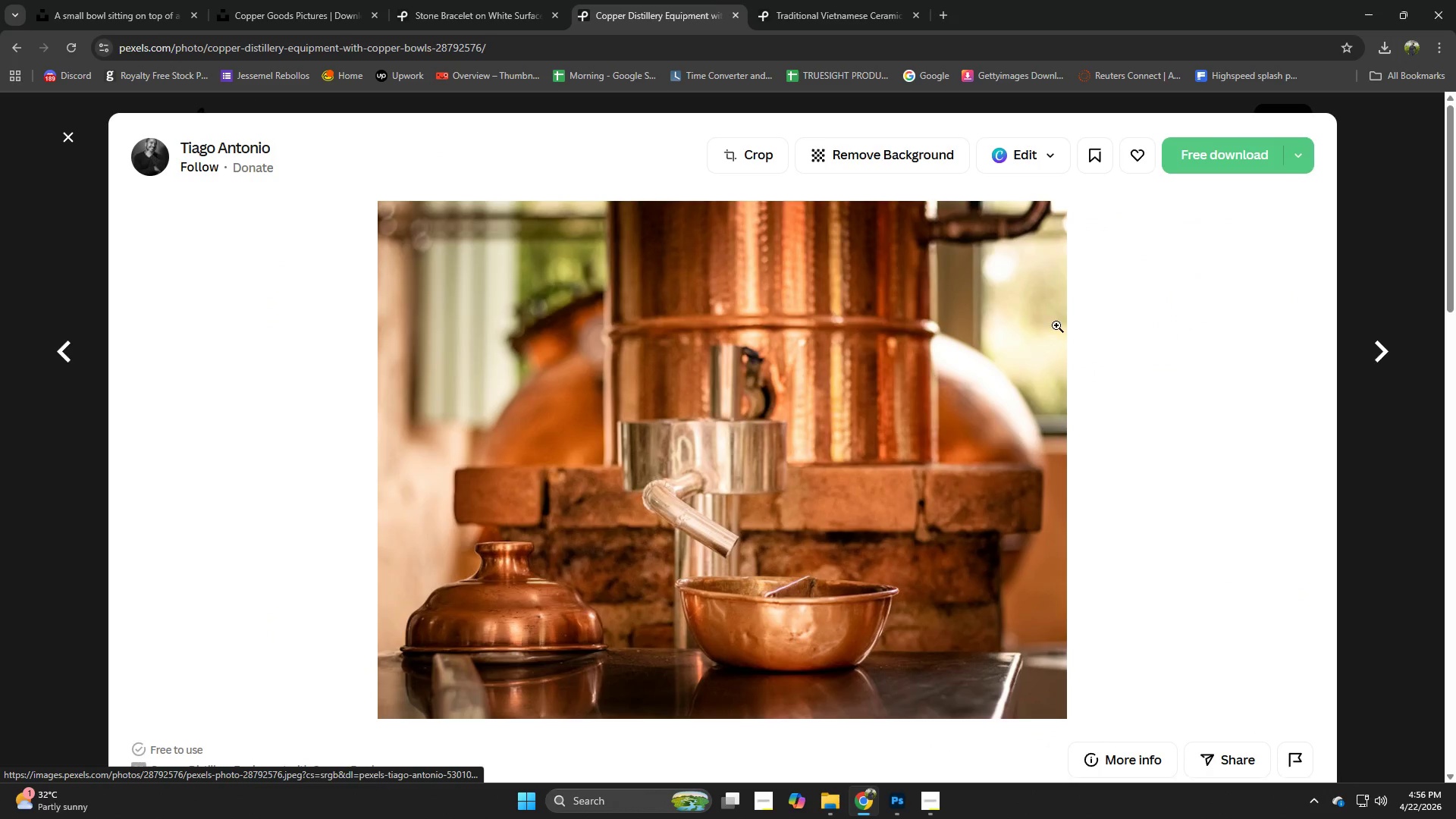 
scroll: coordinate [920, 416], scroll_direction: down, amount: 6.0
 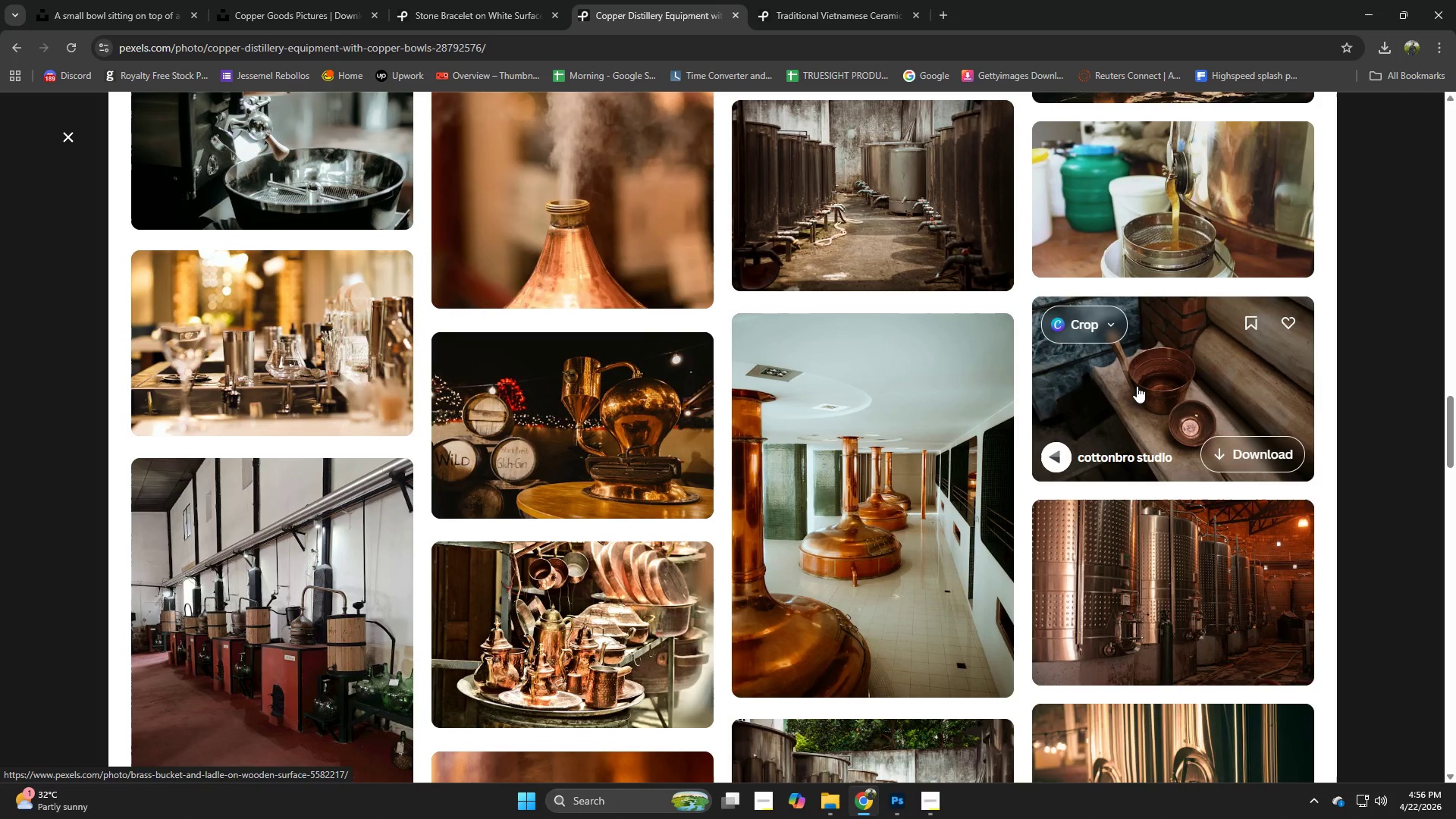 
wait(5.2)
 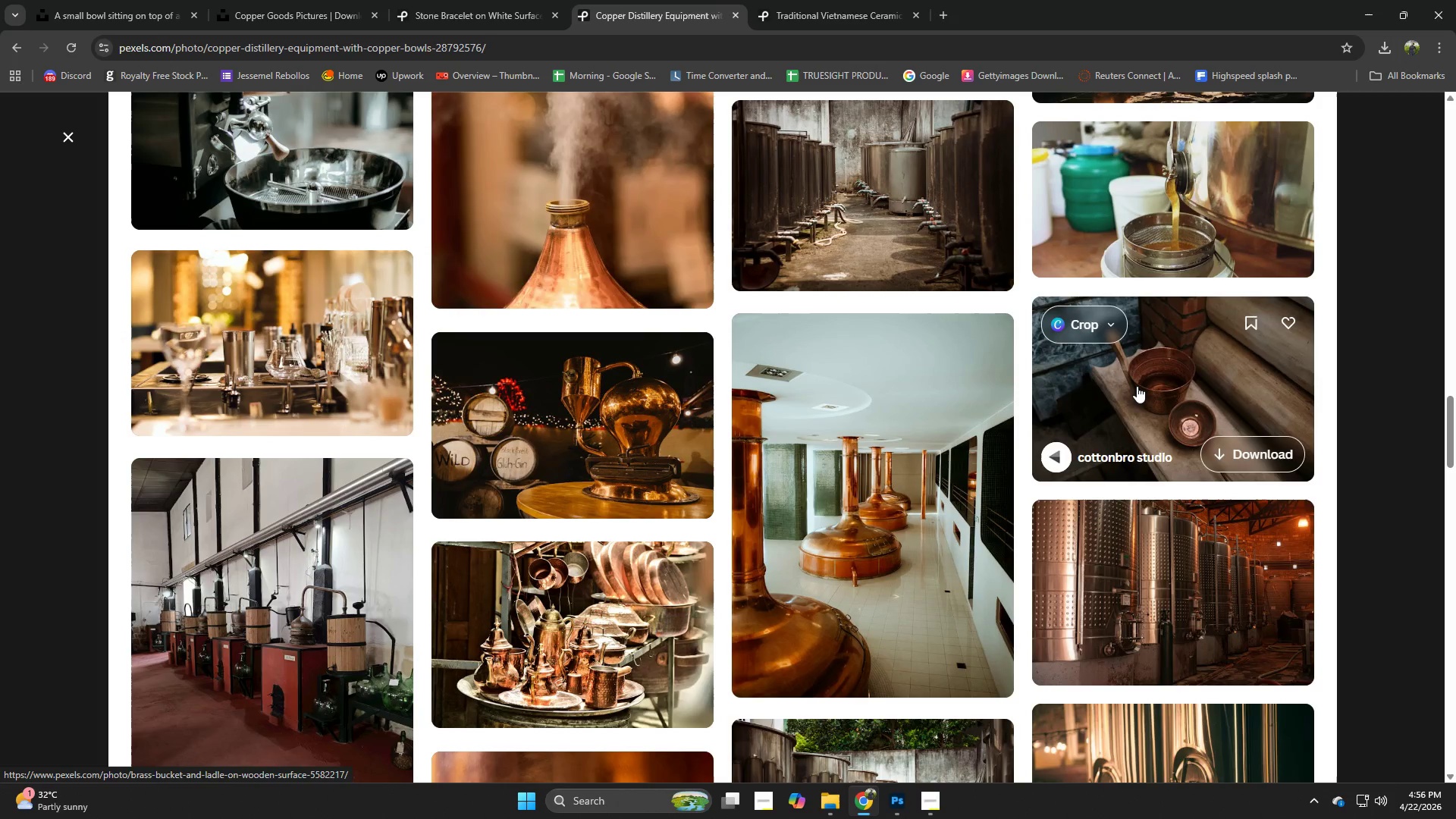 
left_click([1133, 386])
 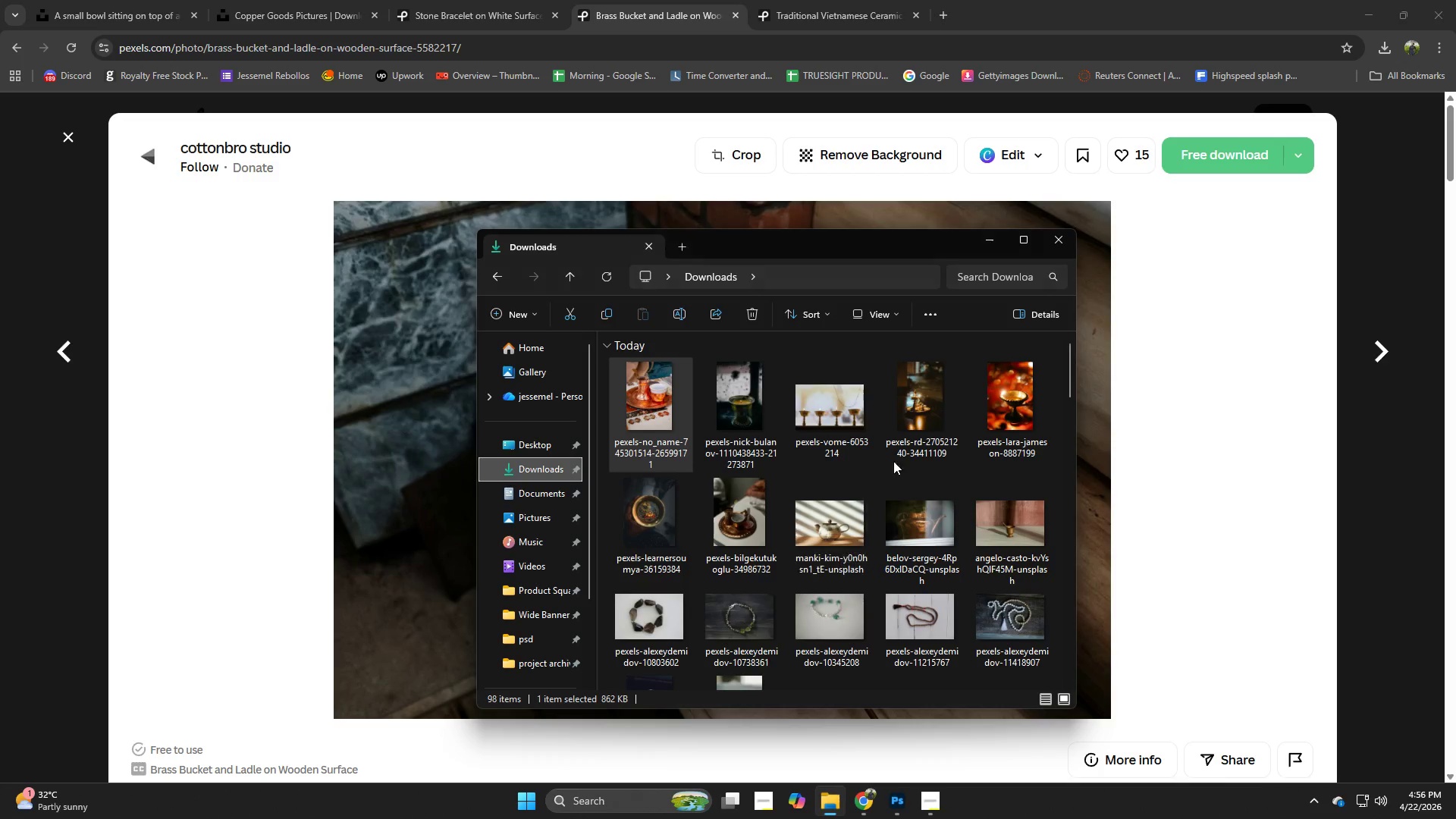 
wait(6.73)
 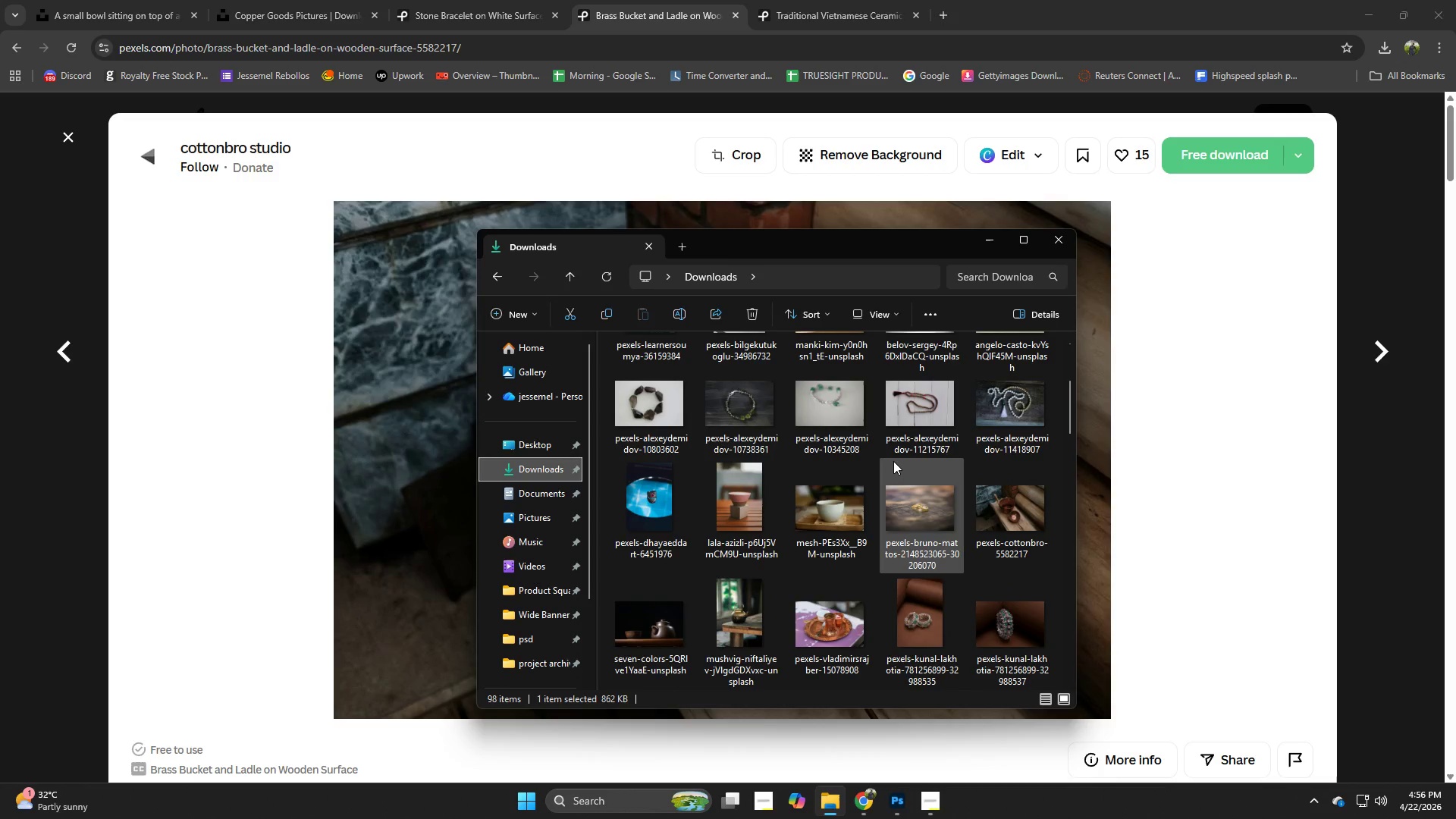 
left_click([1185, 451])
 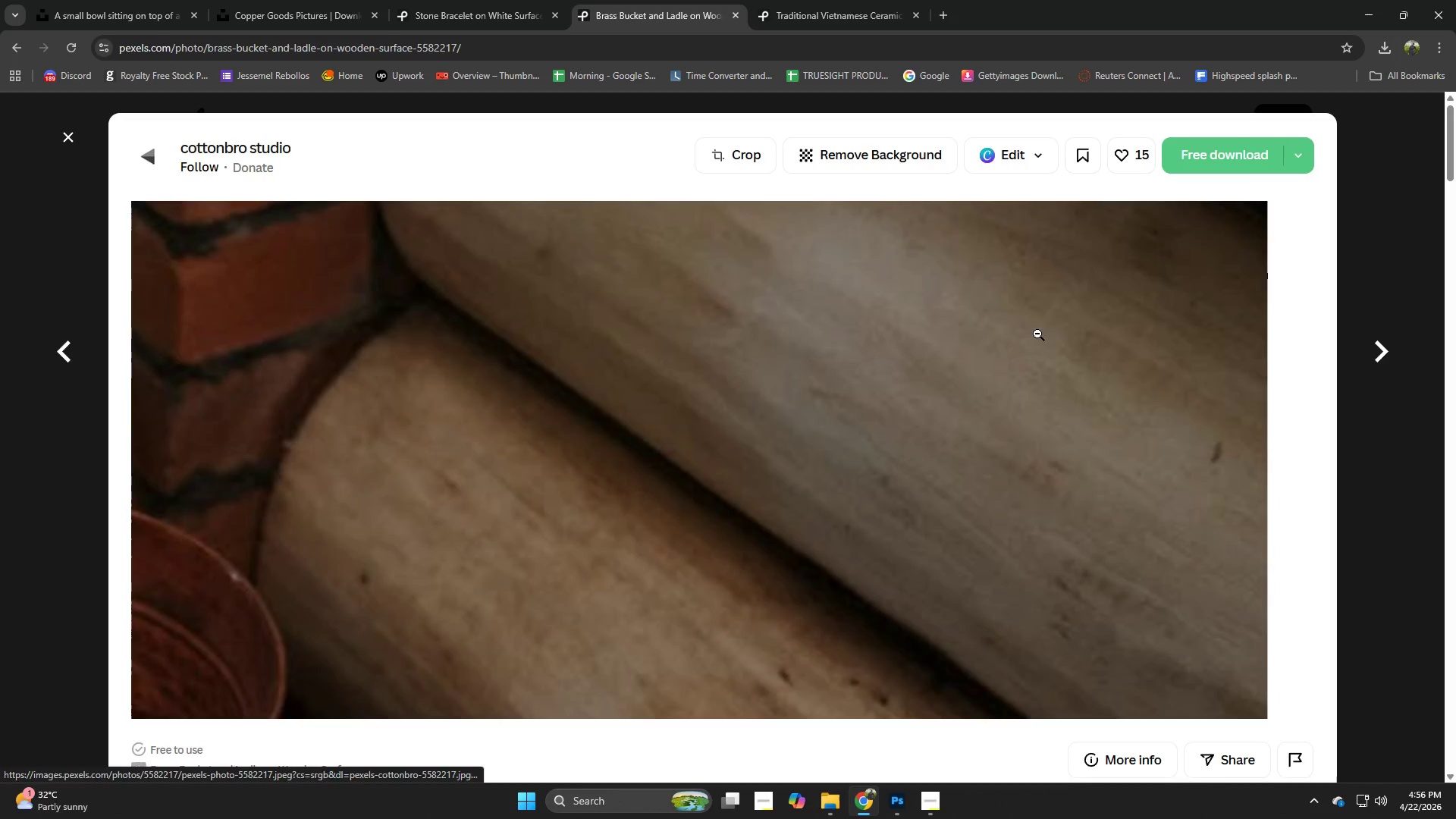 
left_click([1043, 331])
 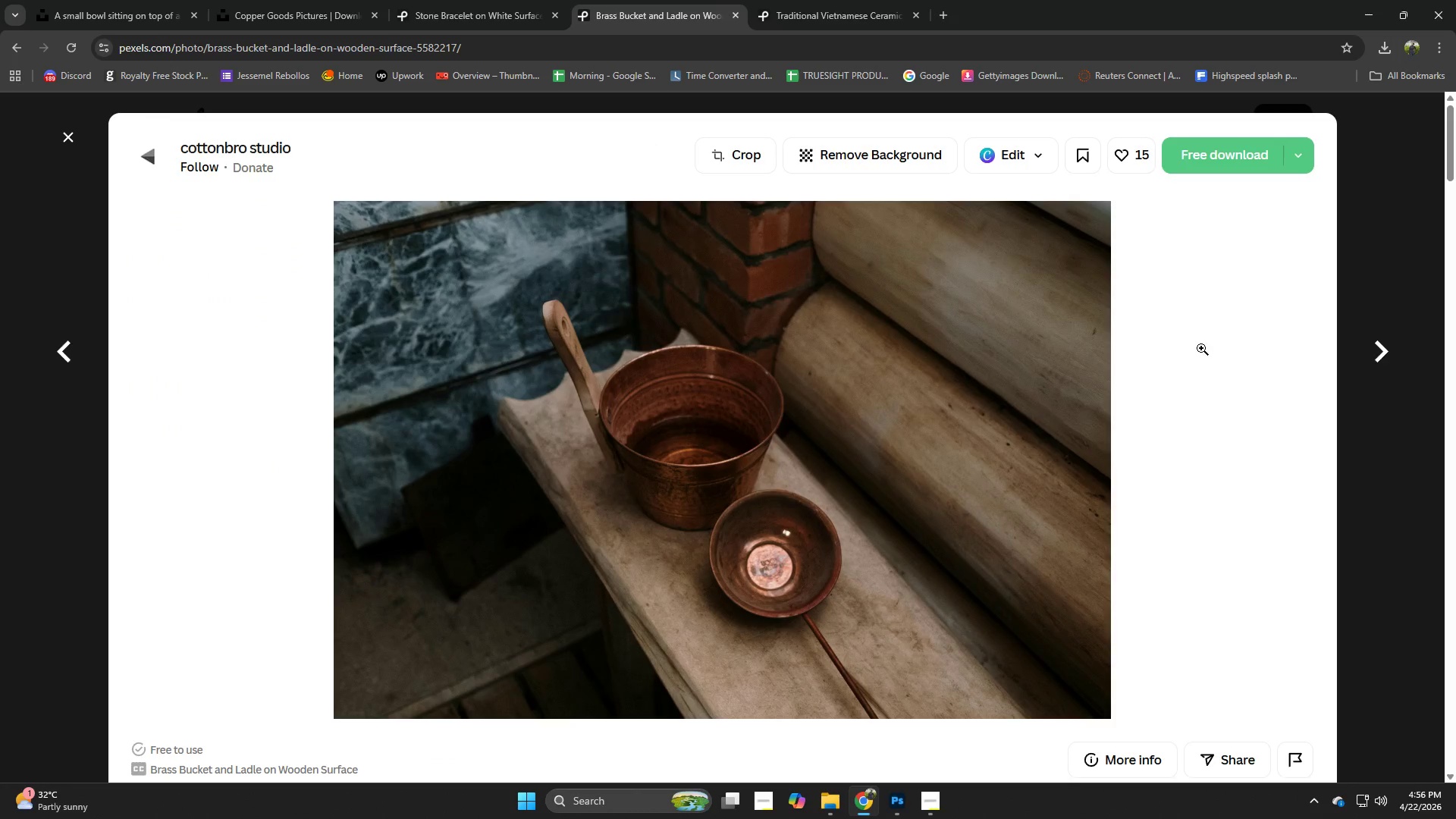 
scroll: coordinate [893, 461], scroll_direction: down, amount: 1.0
 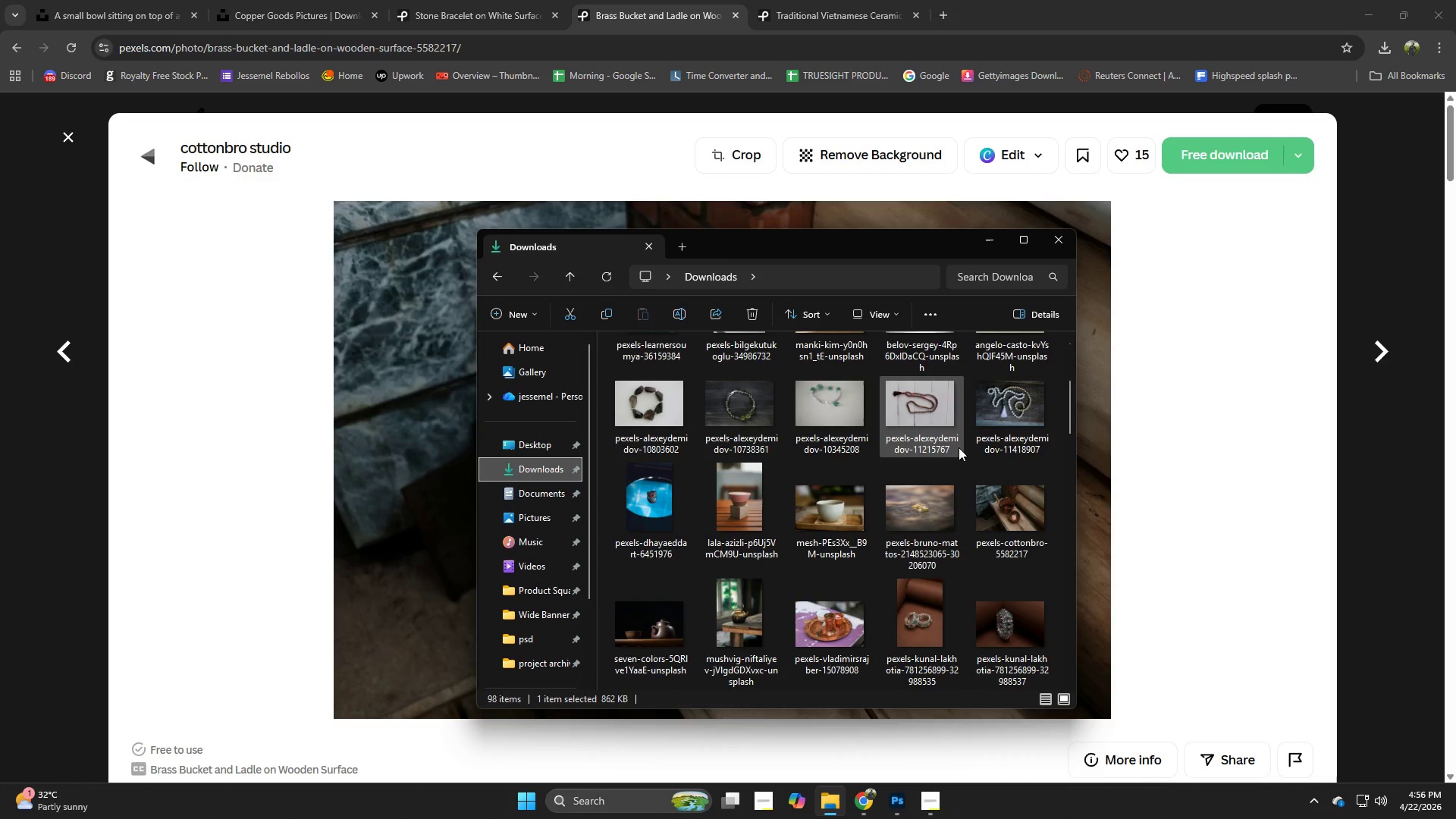 
left_click([1377, 493])
 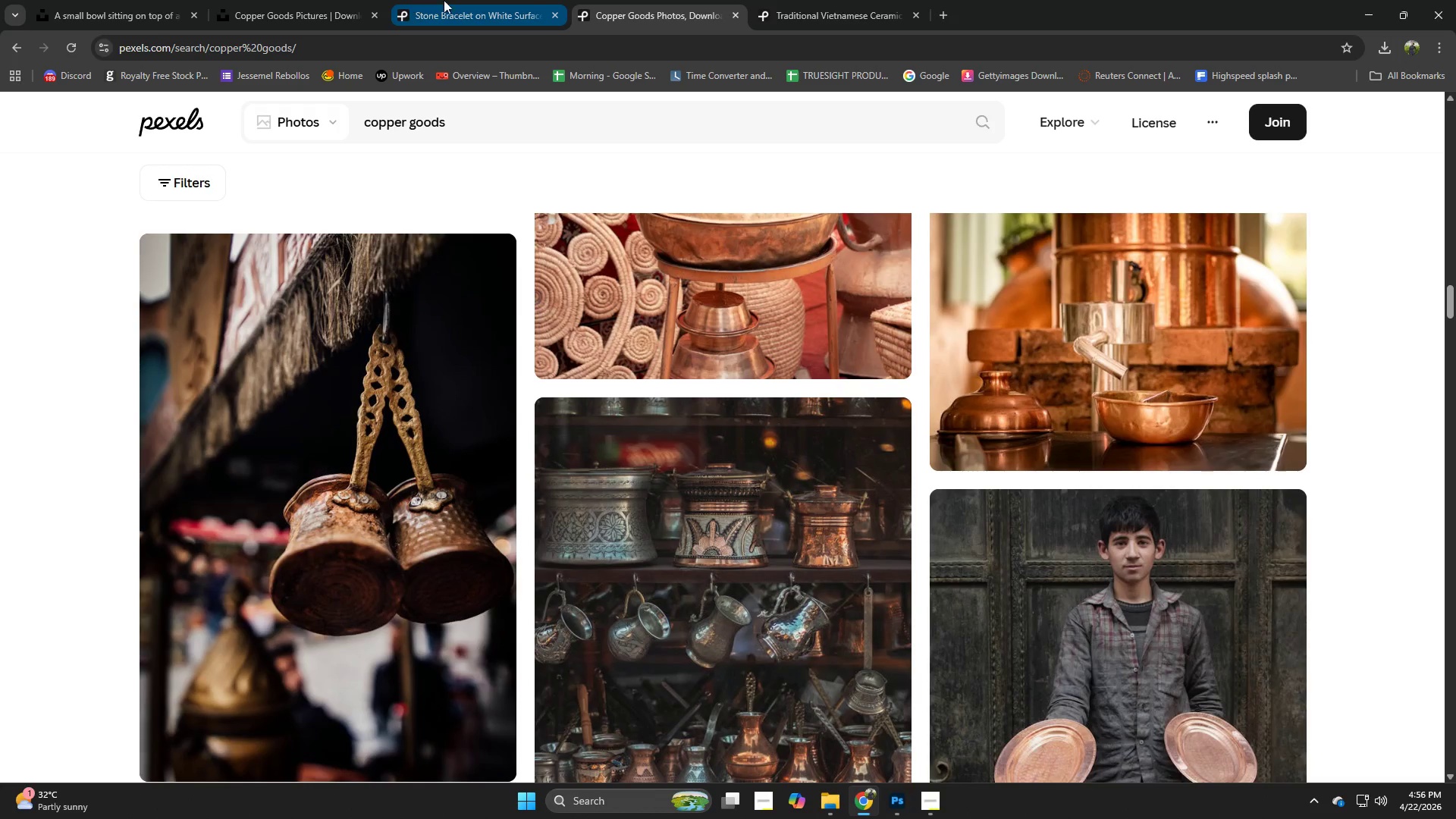 
left_click([460, 0])
 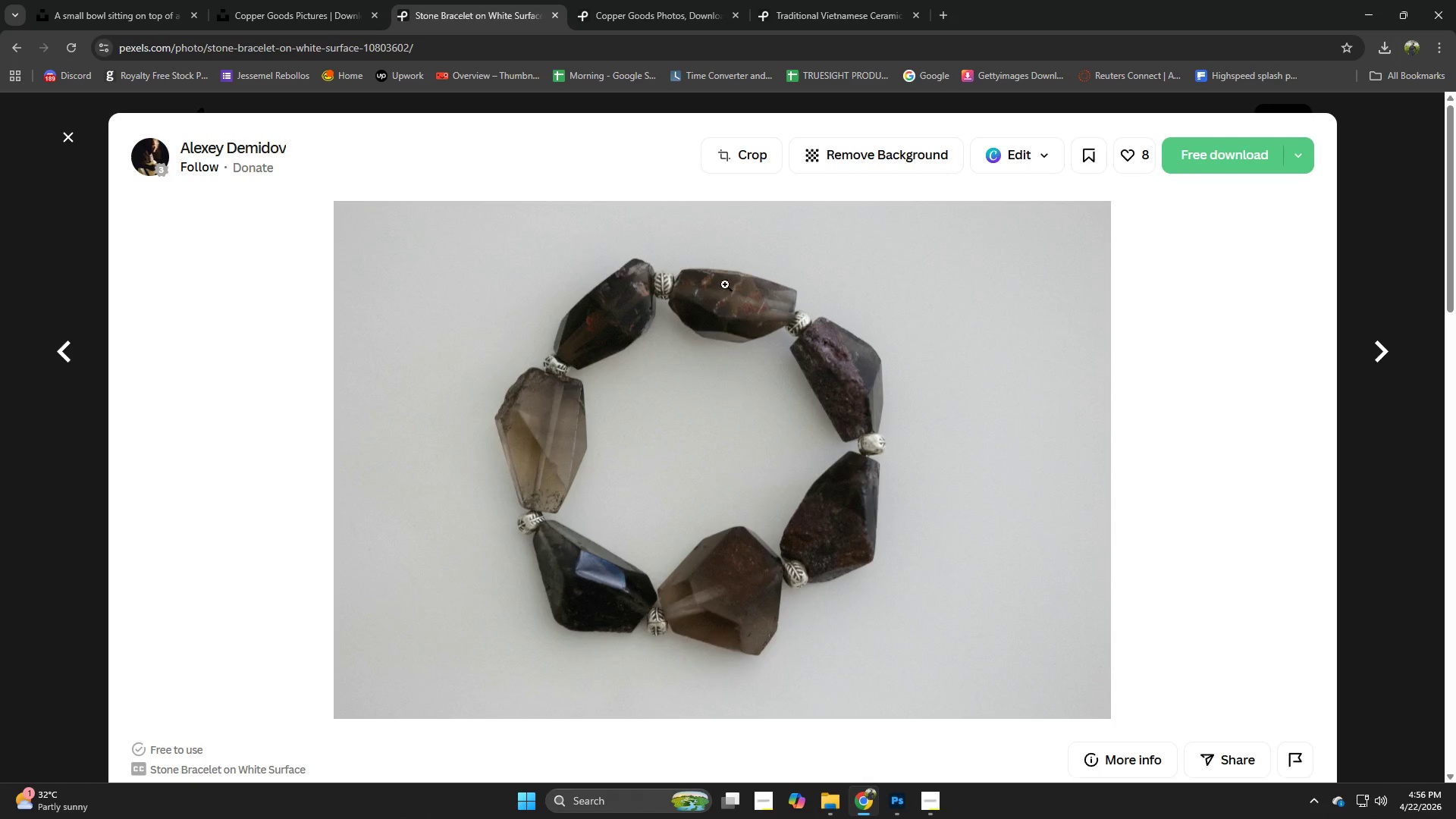 
scroll: coordinate [677, 309], scroll_direction: down, amount: 4.0
 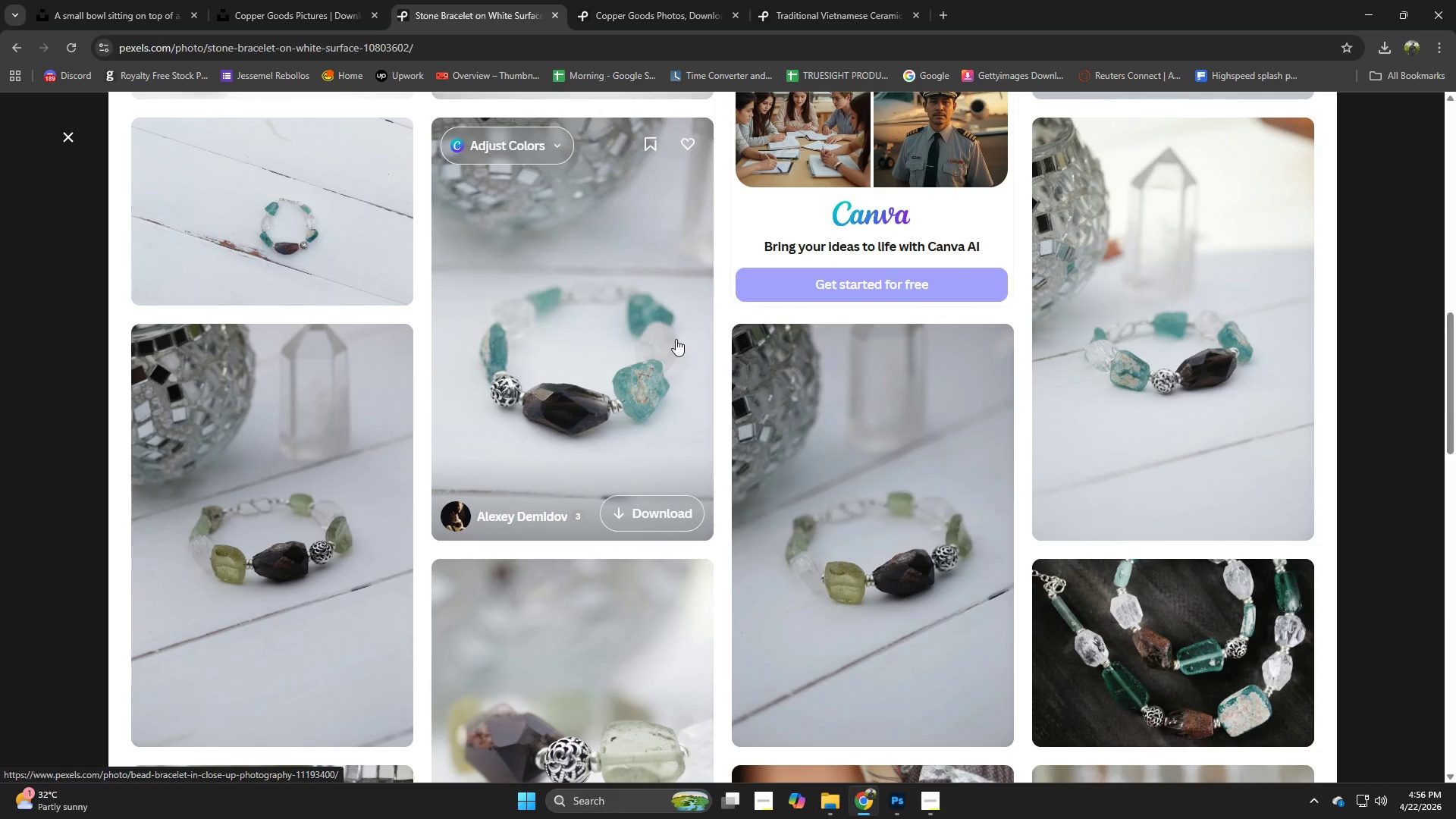 
left_click([140, 0])
 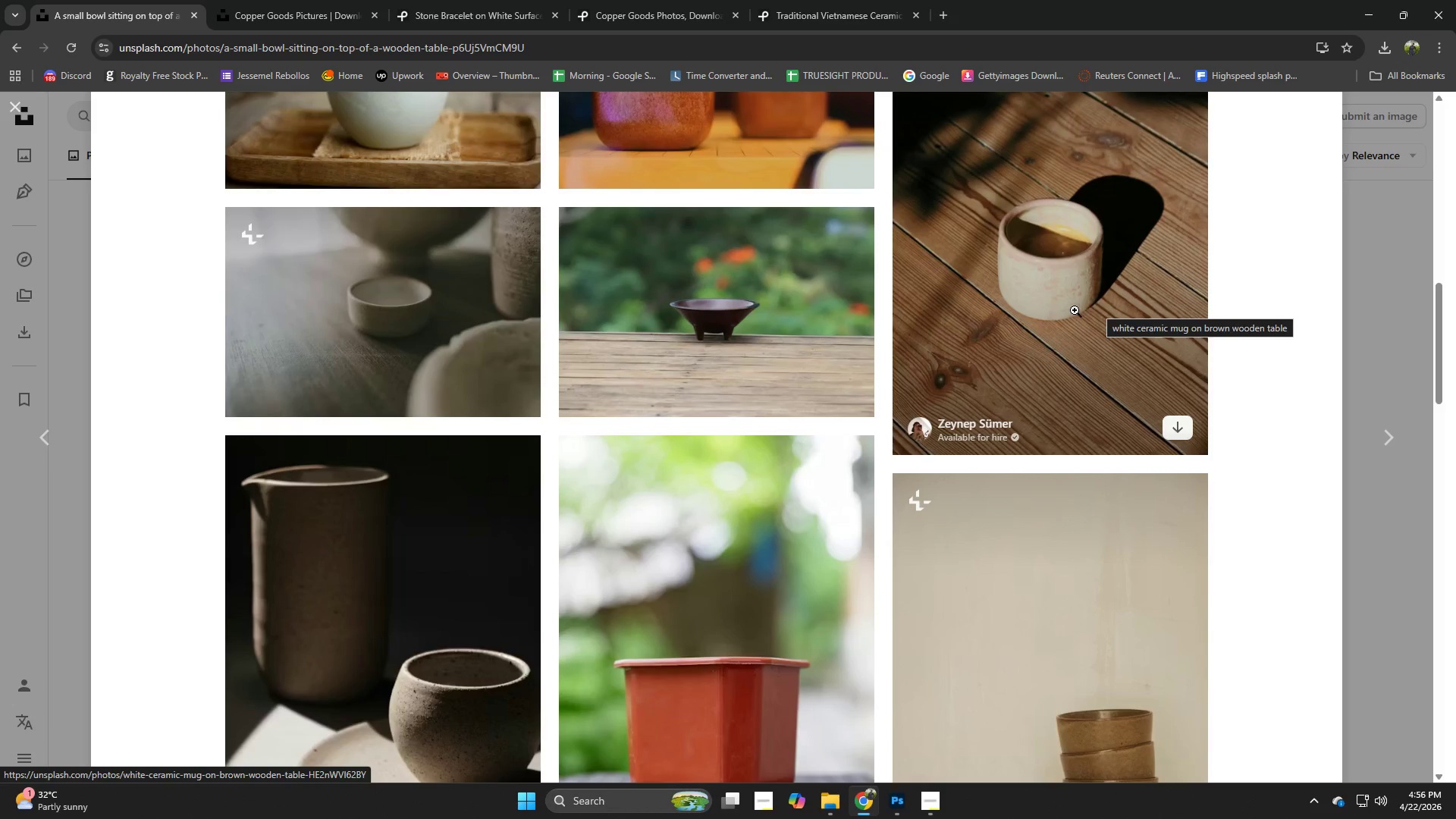 
scroll: coordinate [717, 387], scroll_direction: down, amount: 5.0
 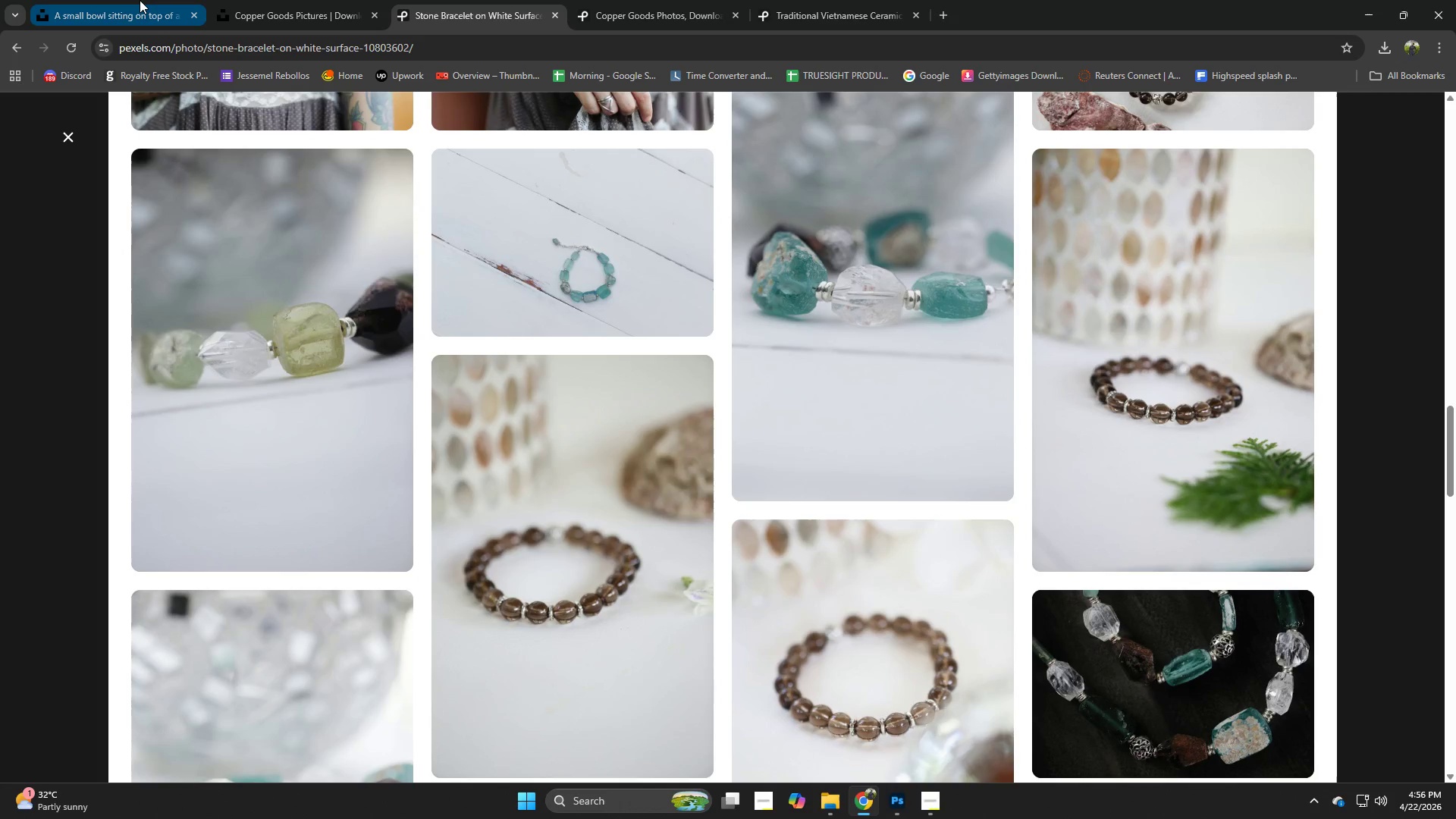 
left_click([797, 330])
 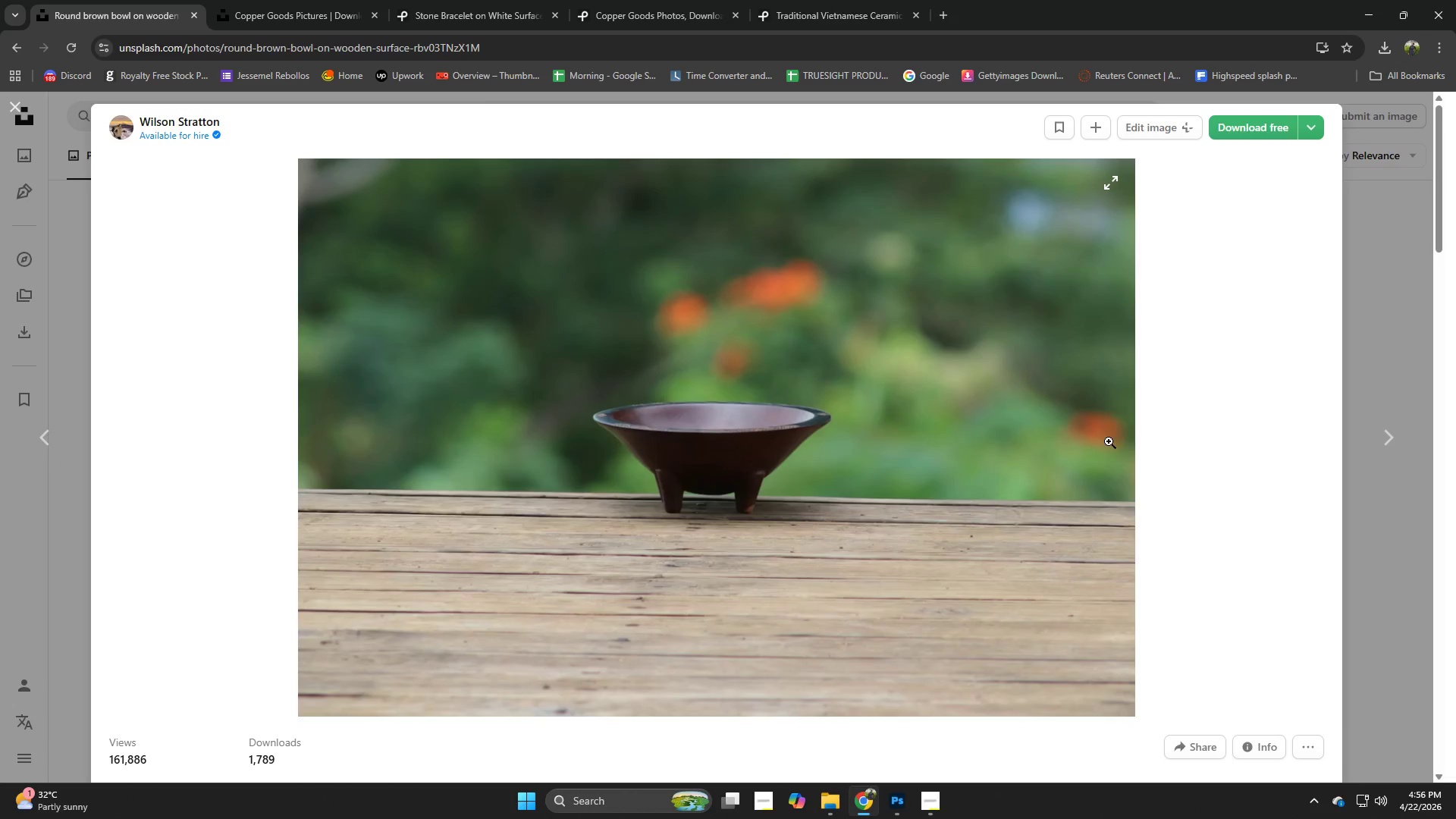 
scroll: coordinate [1061, 313], scroll_direction: down, amount: 1.0
 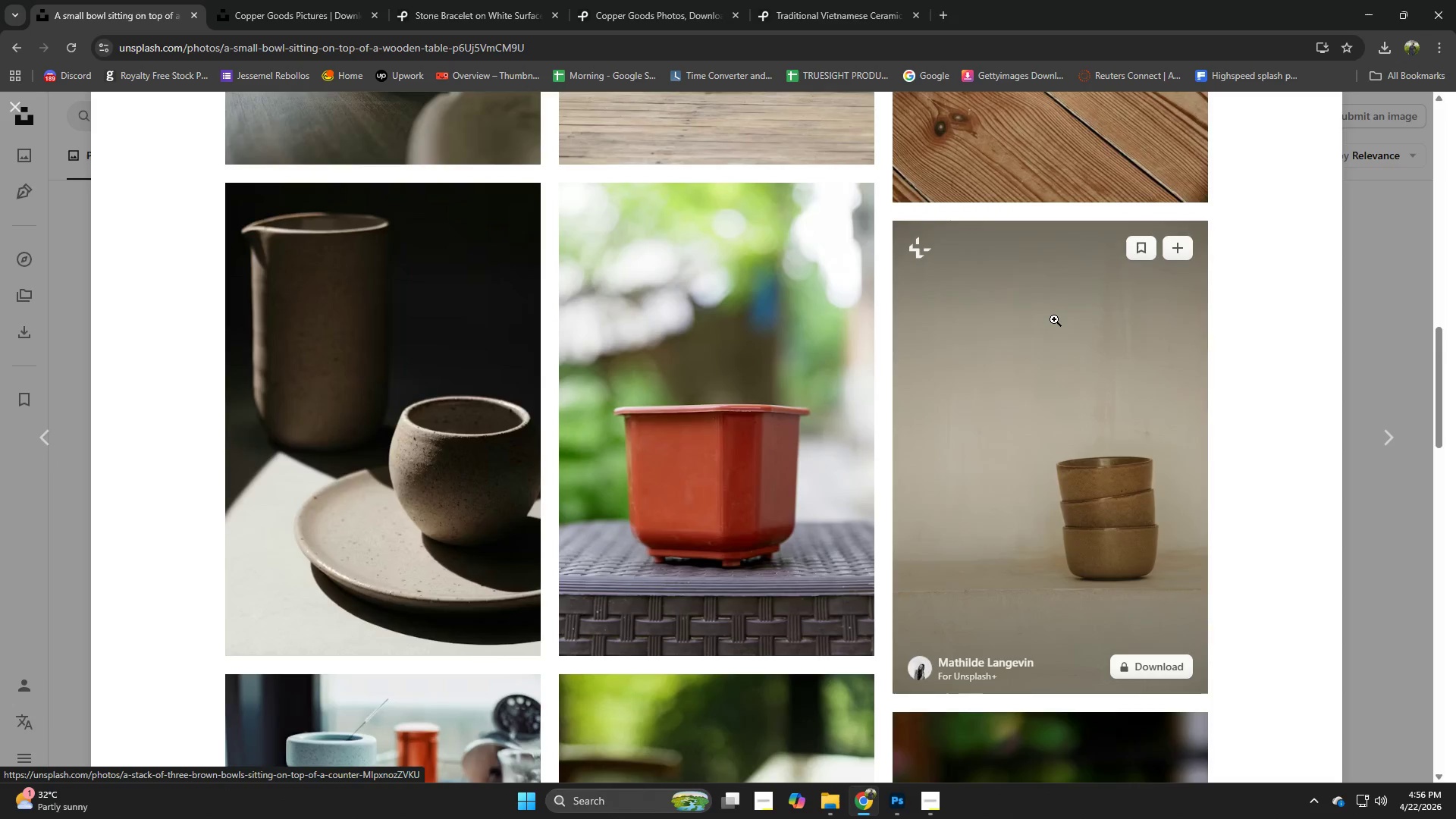 
scroll: coordinate [1054, 322], scroll_direction: up, amount: 1.0
 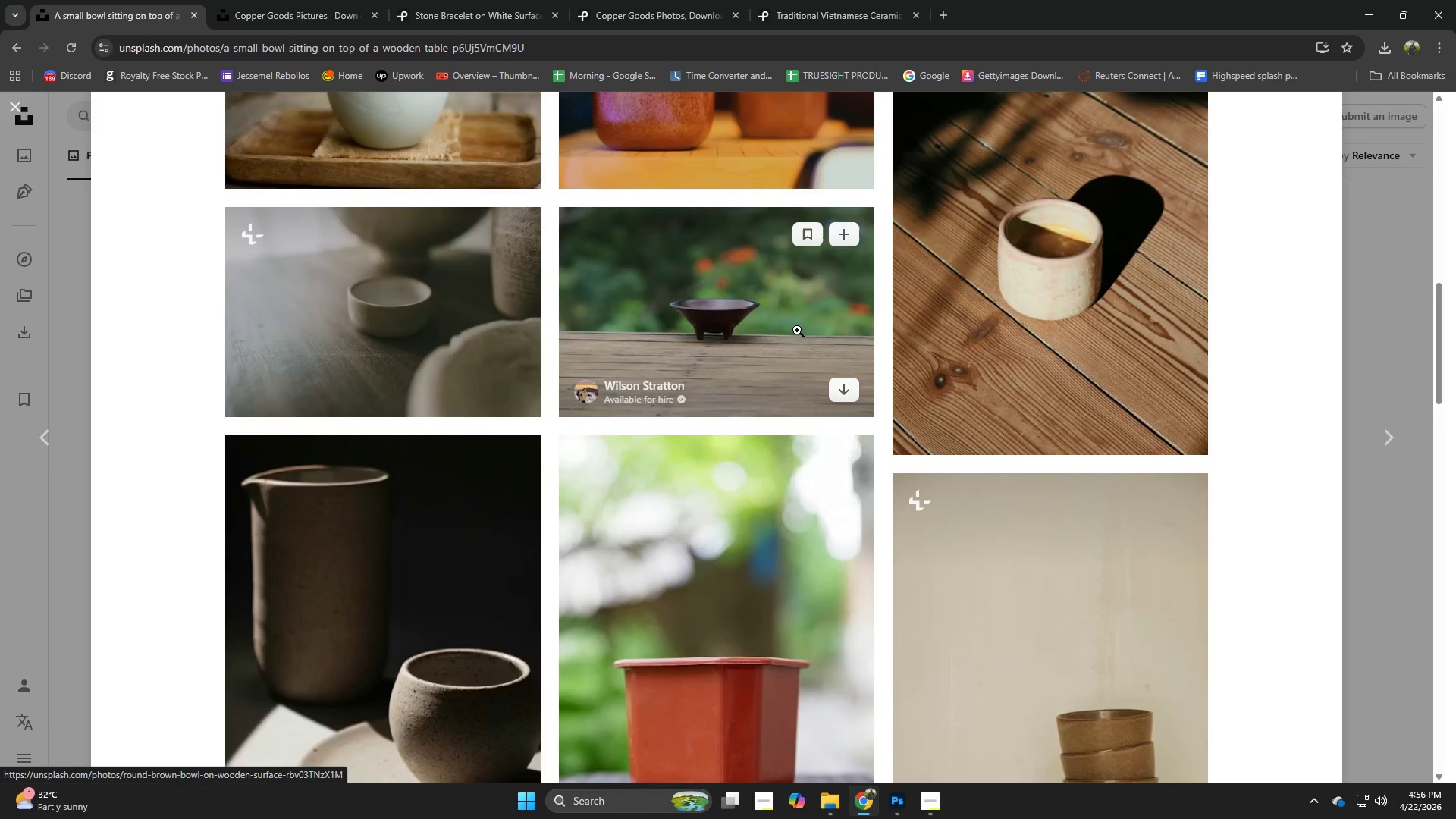 
left_click([1390, 548])
 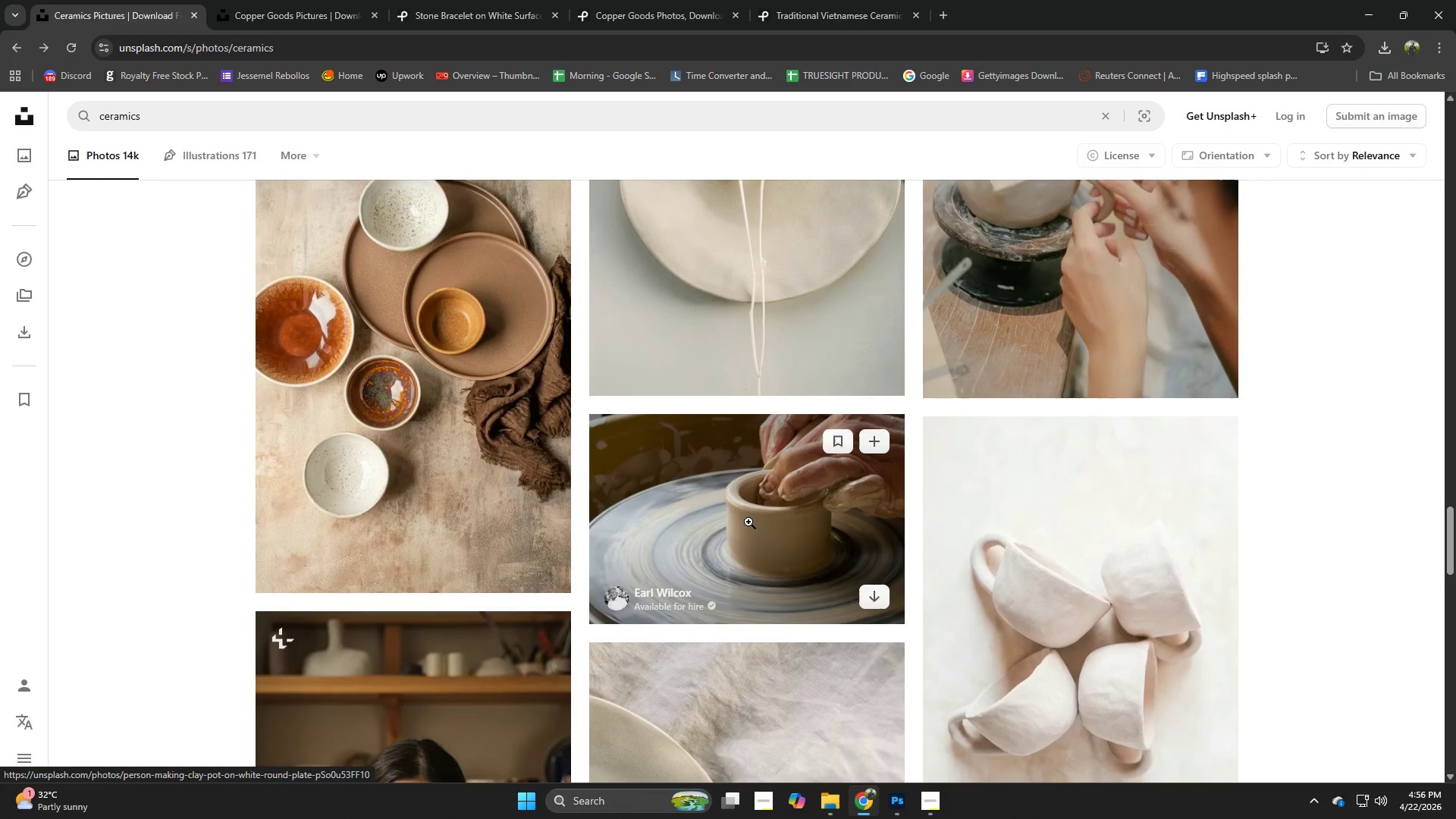 
left_click([490, 453])
 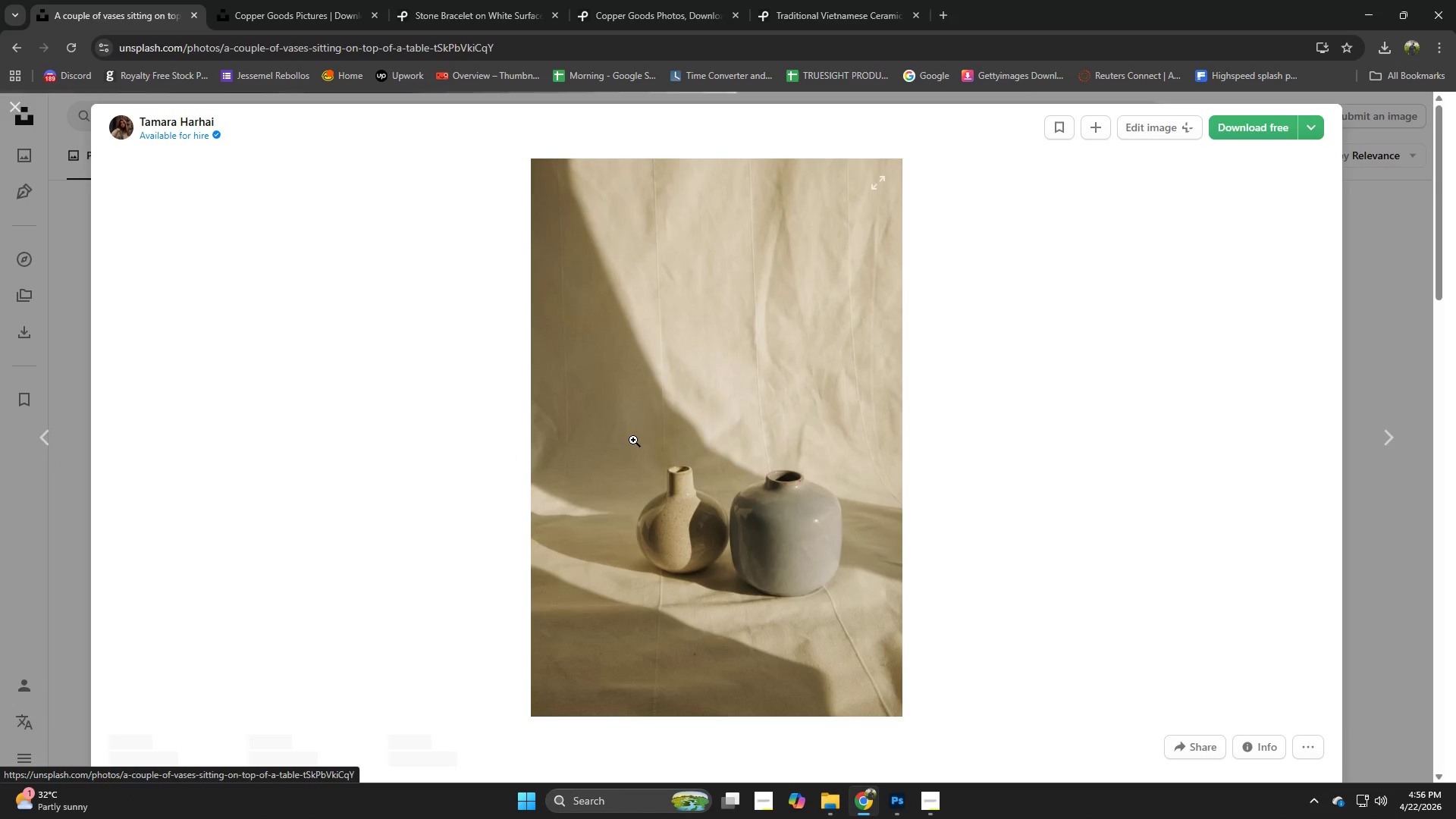 
scroll: coordinate [675, 453], scroll_direction: up, amount: 2.0
 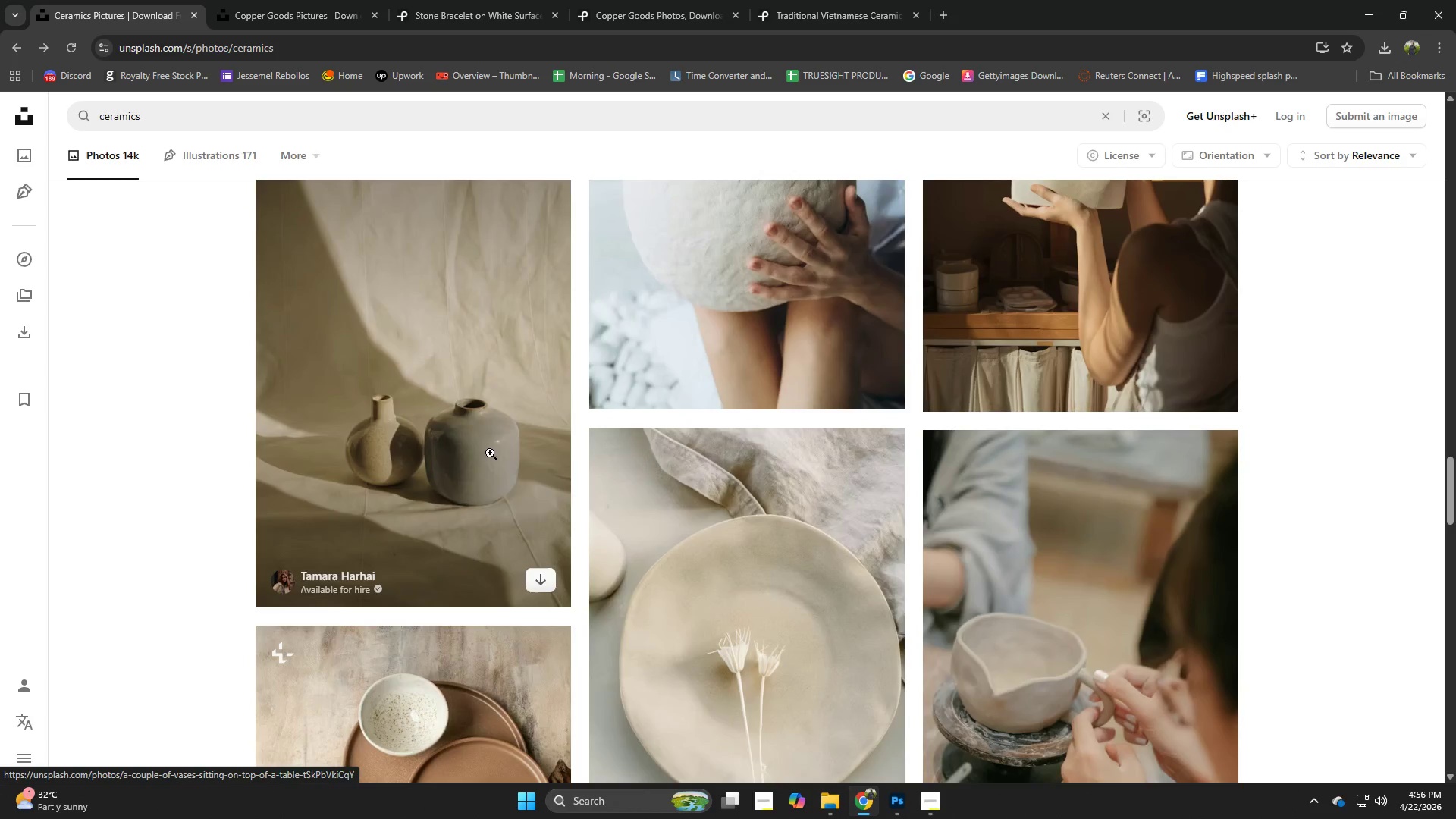 
scroll: coordinate [616, 481], scroll_direction: down, amount: 5.0
 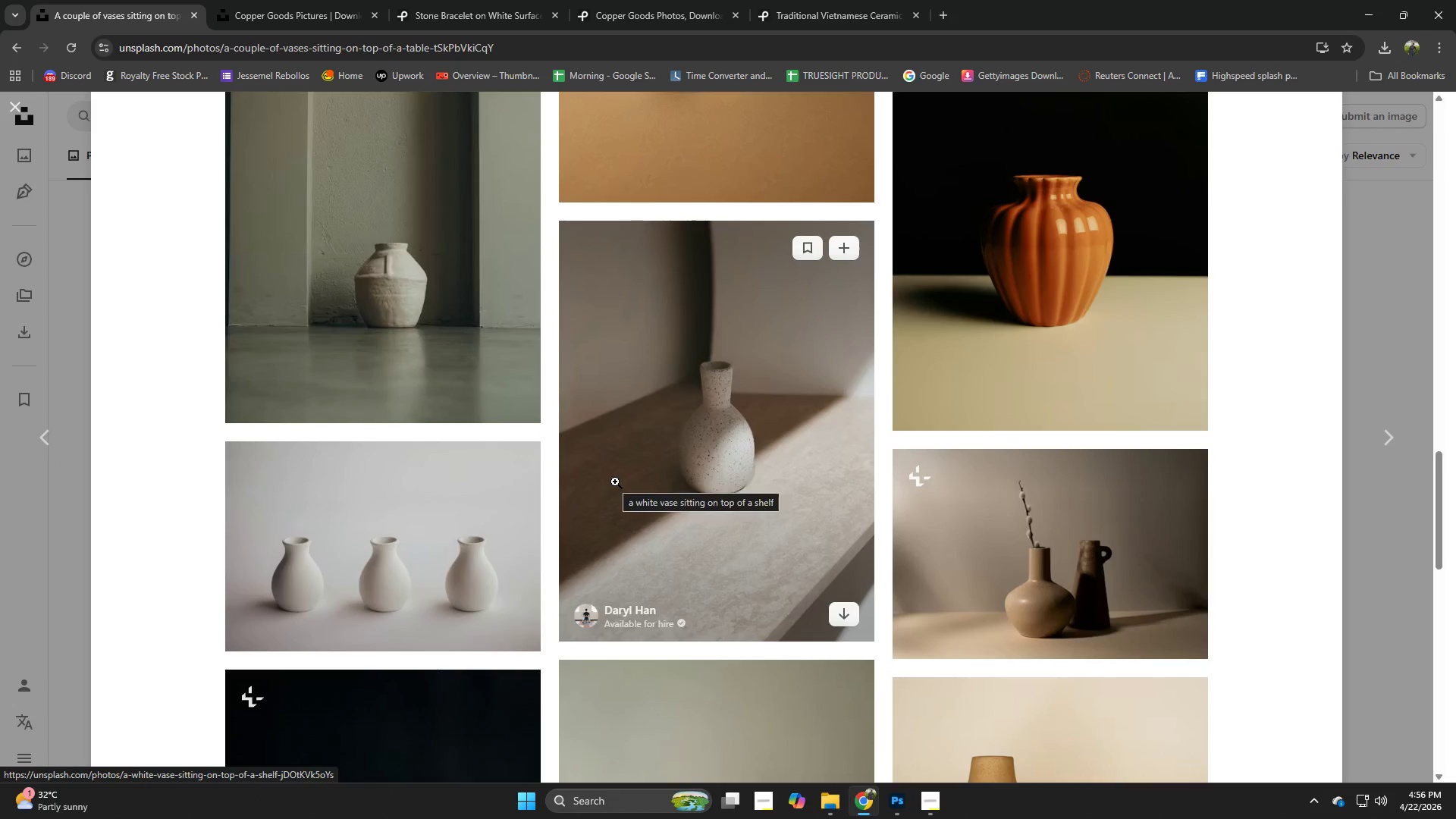 
left_click([952, 316])
 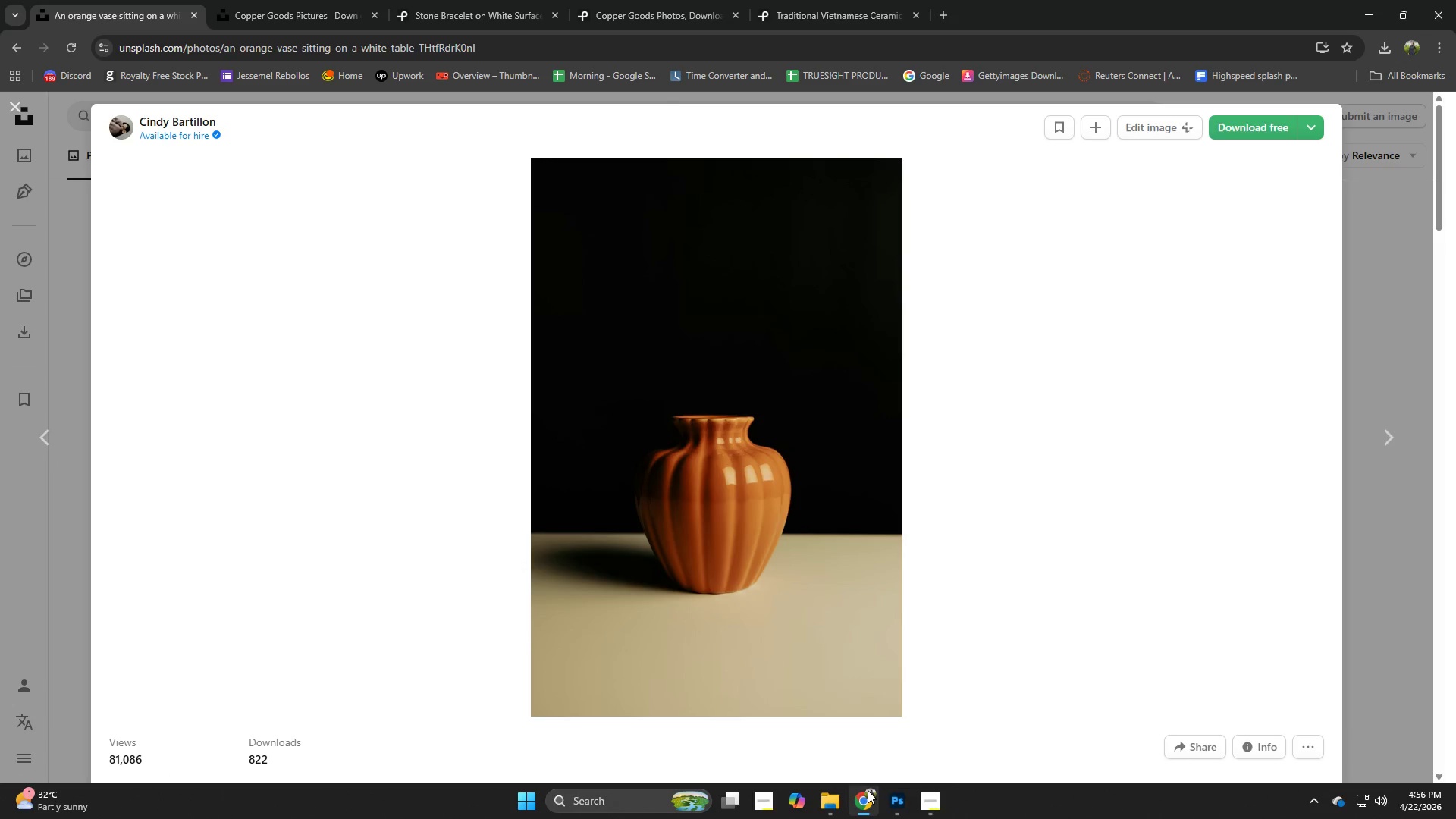 
left_click([839, 800])
 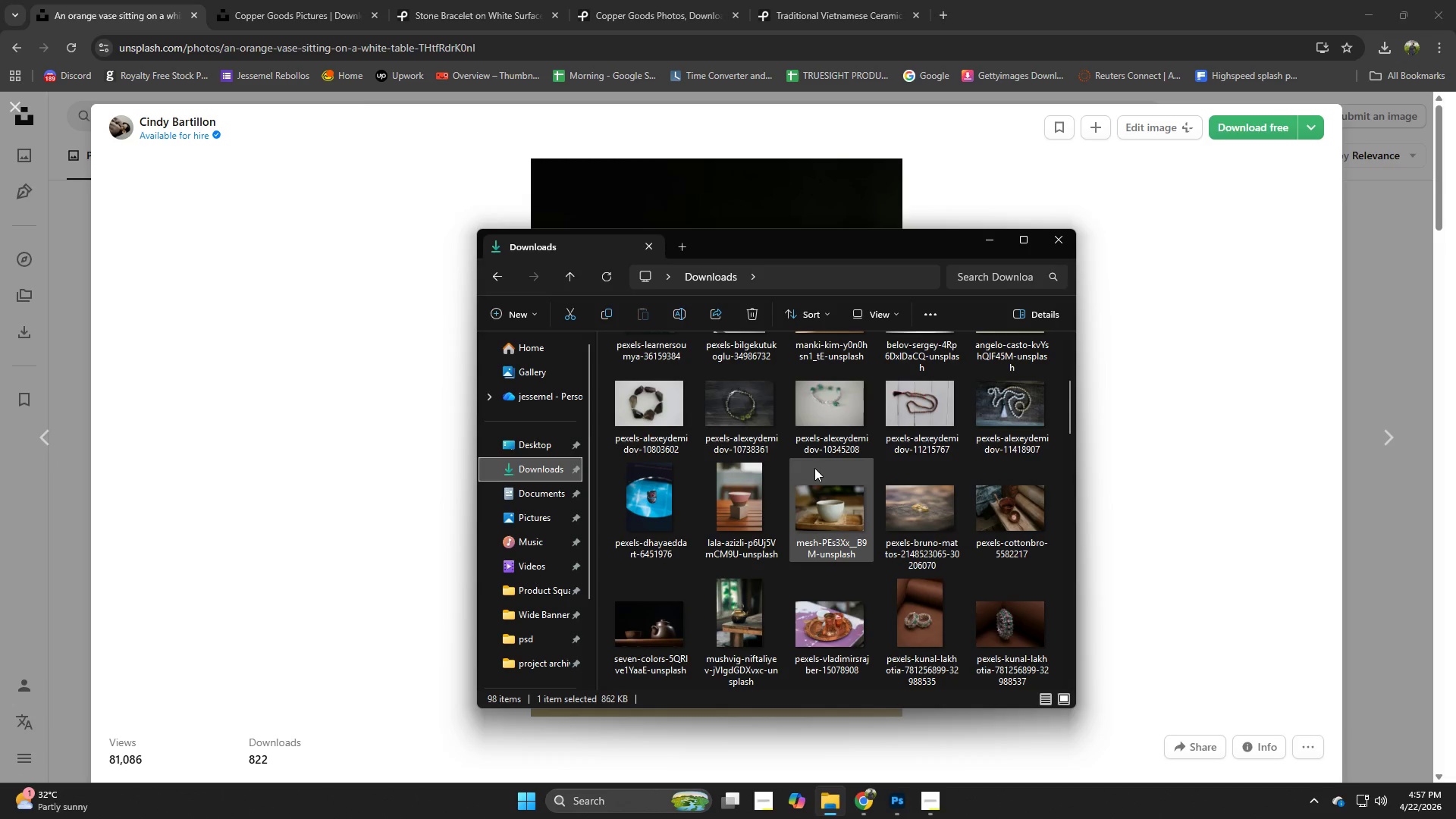 
scroll: coordinate [814, 468], scroll_direction: up, amount: 1.0
 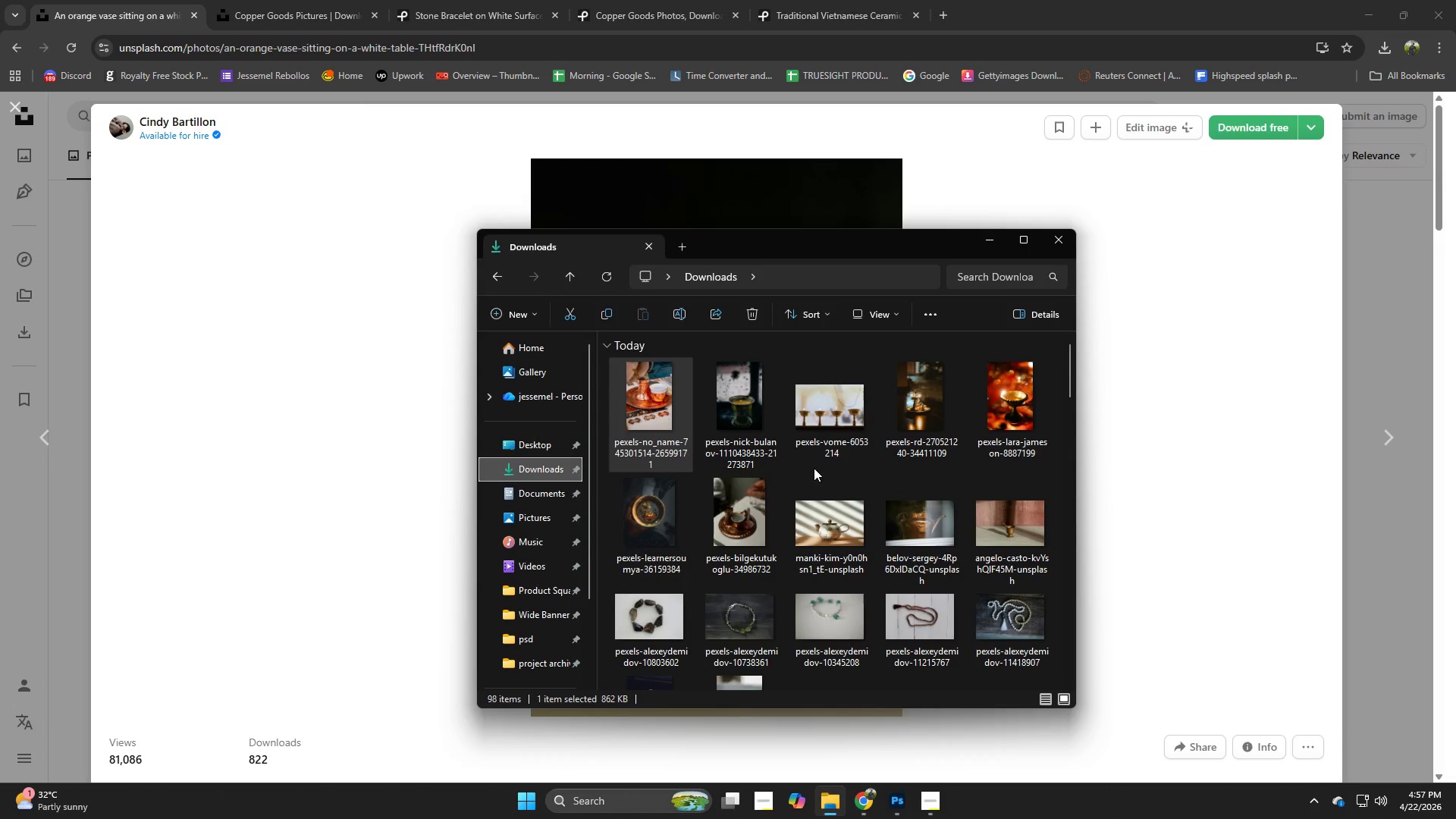 
scroll: coordinate [814, 468], scroll_direction: down, amount: 1.0
 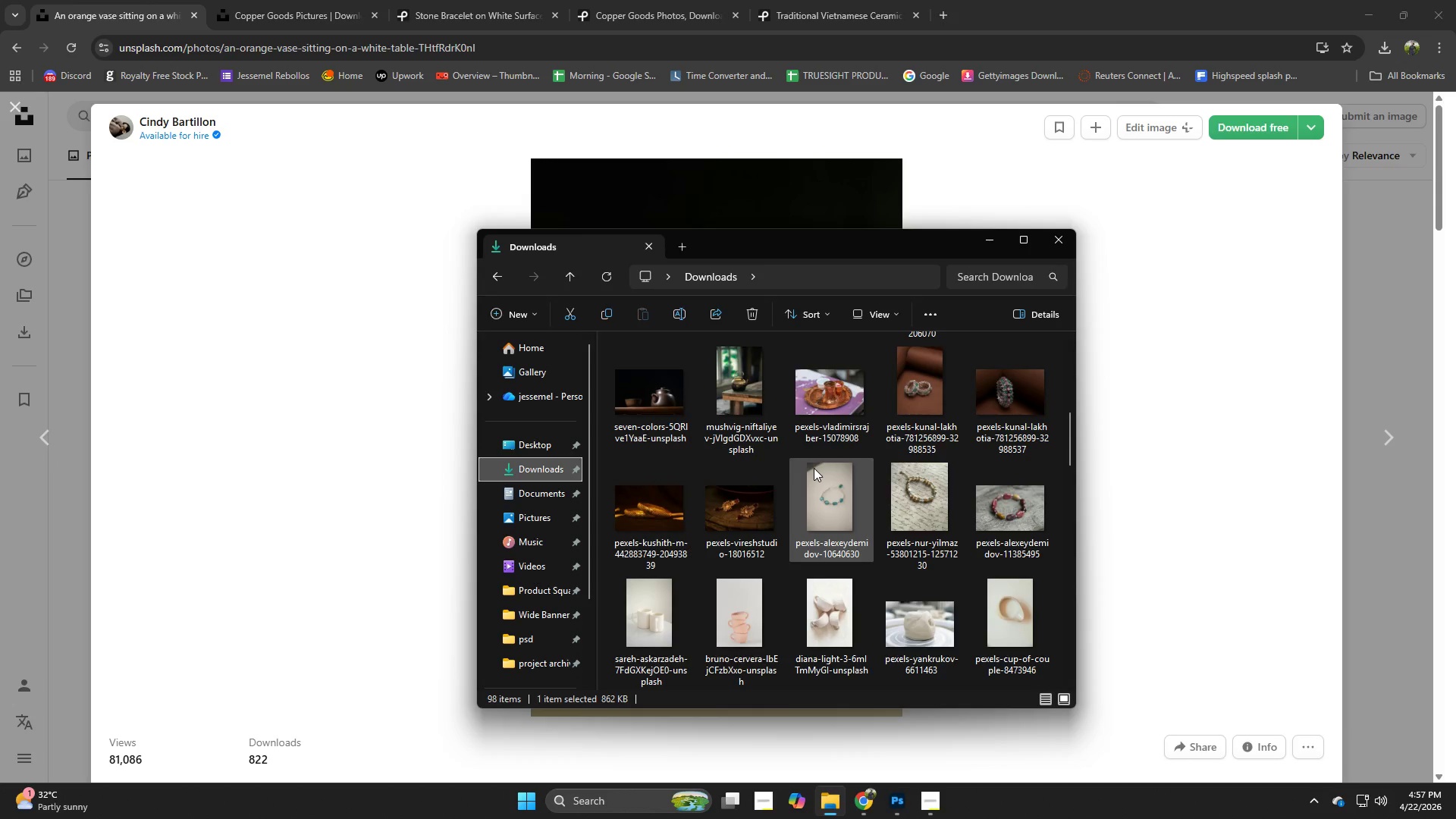 
left_click([1203, 541])
 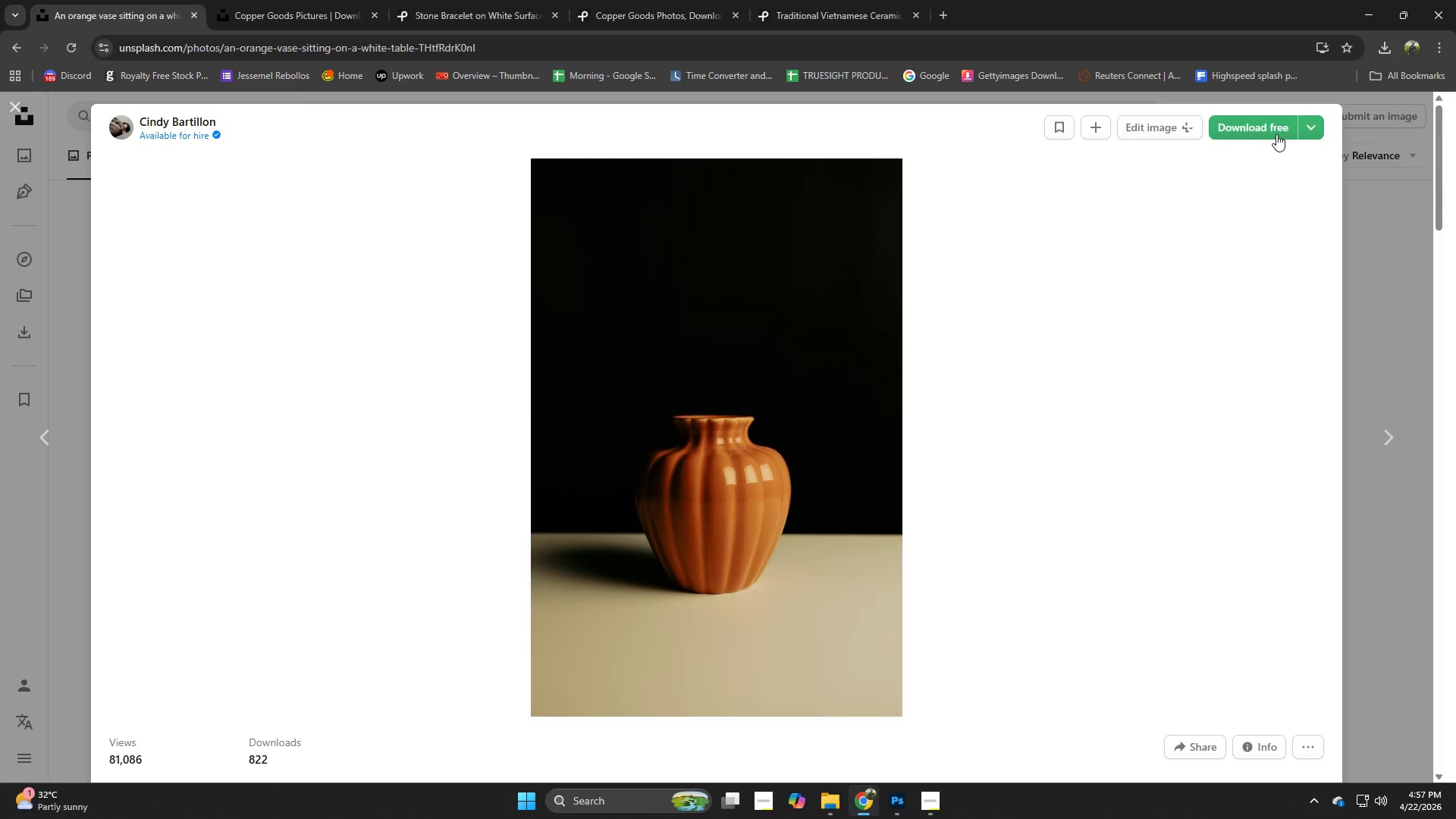 
scroll: coordinate [814, 468], scroll_direction: down, amount: 1.0
 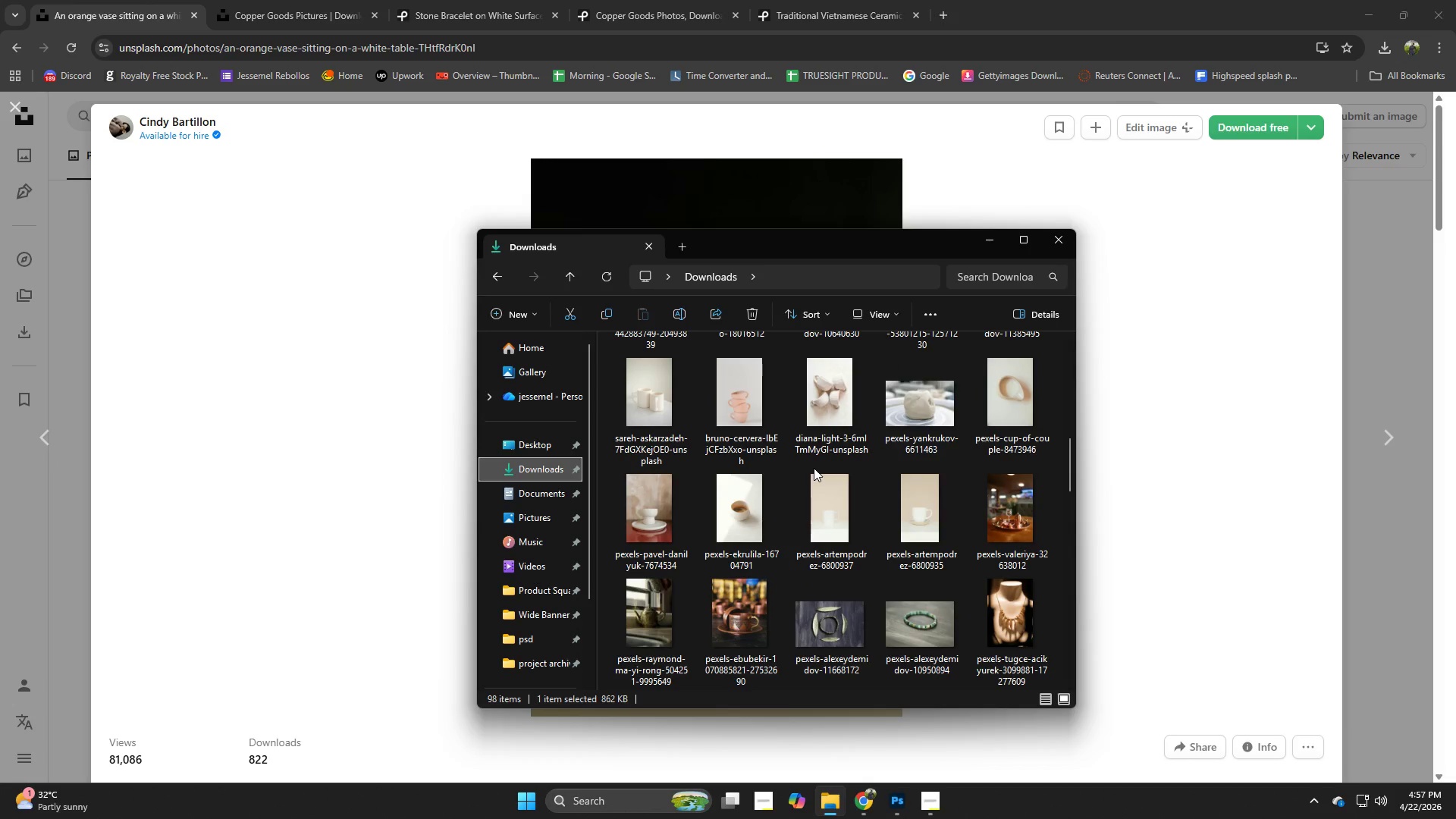 
left_click([1276, 134])
 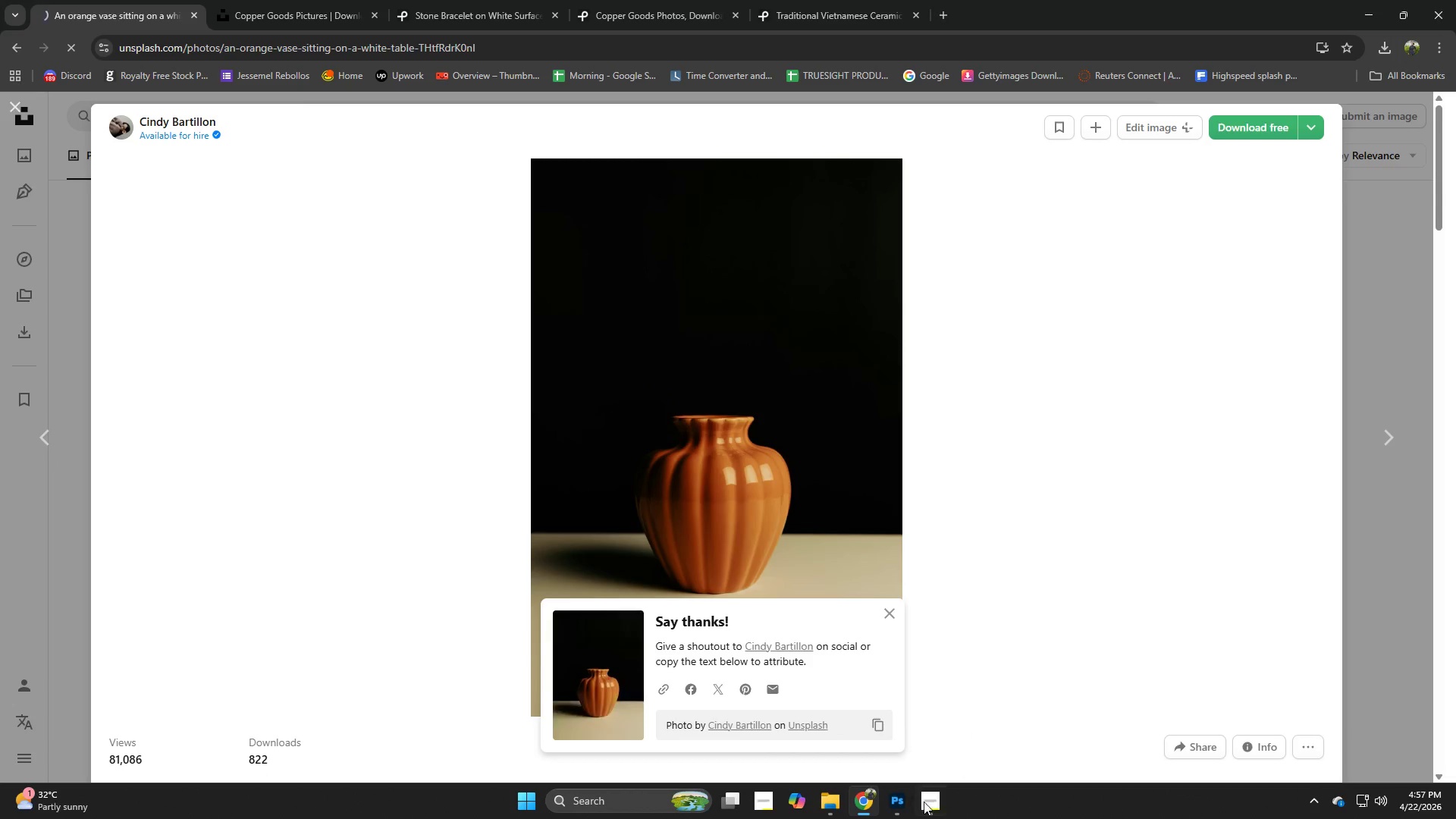 
scroll: coordinate [814, 468], scroll_direction: down, amount: 1.0
 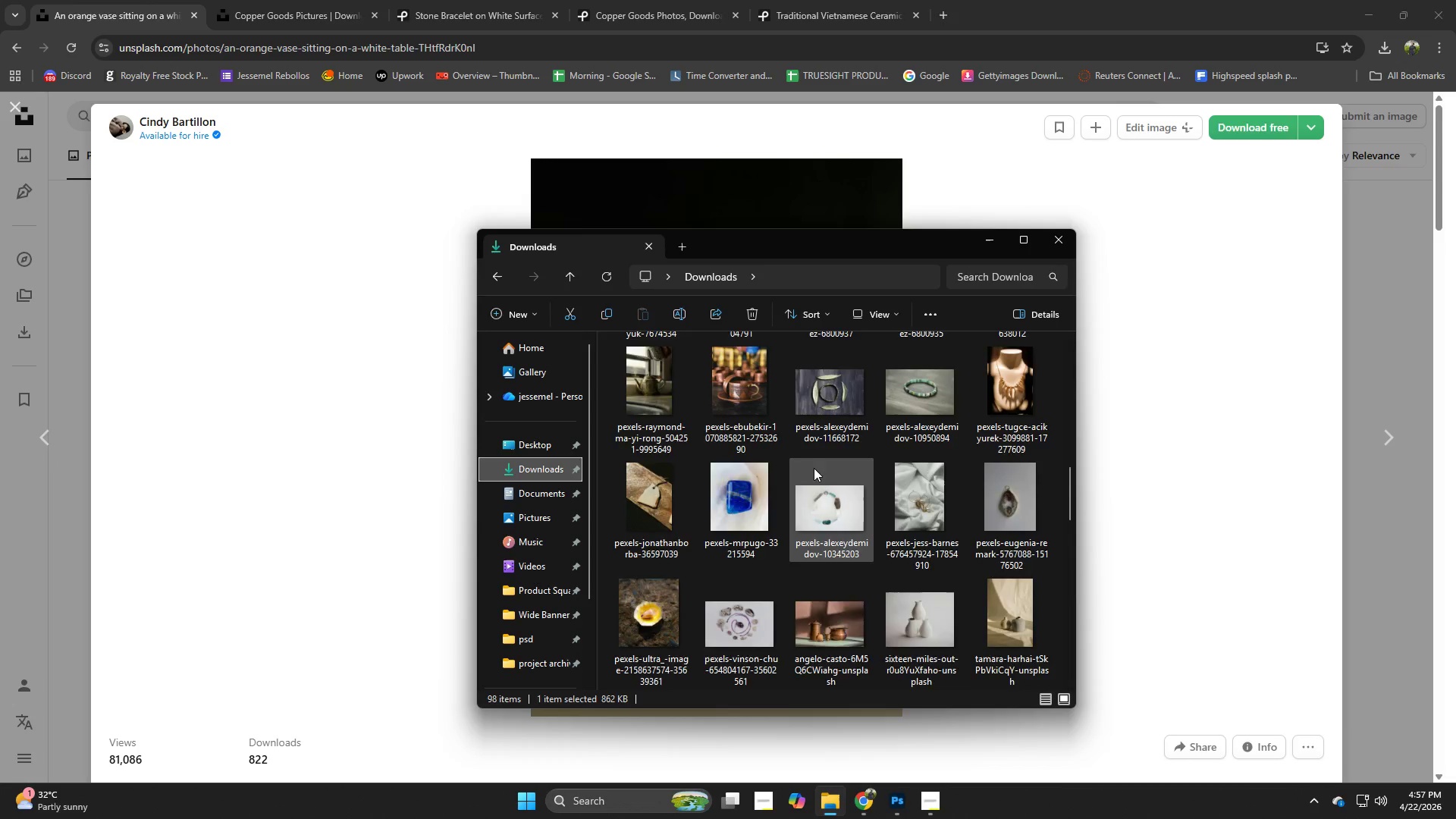 
left_click([902, 817])
 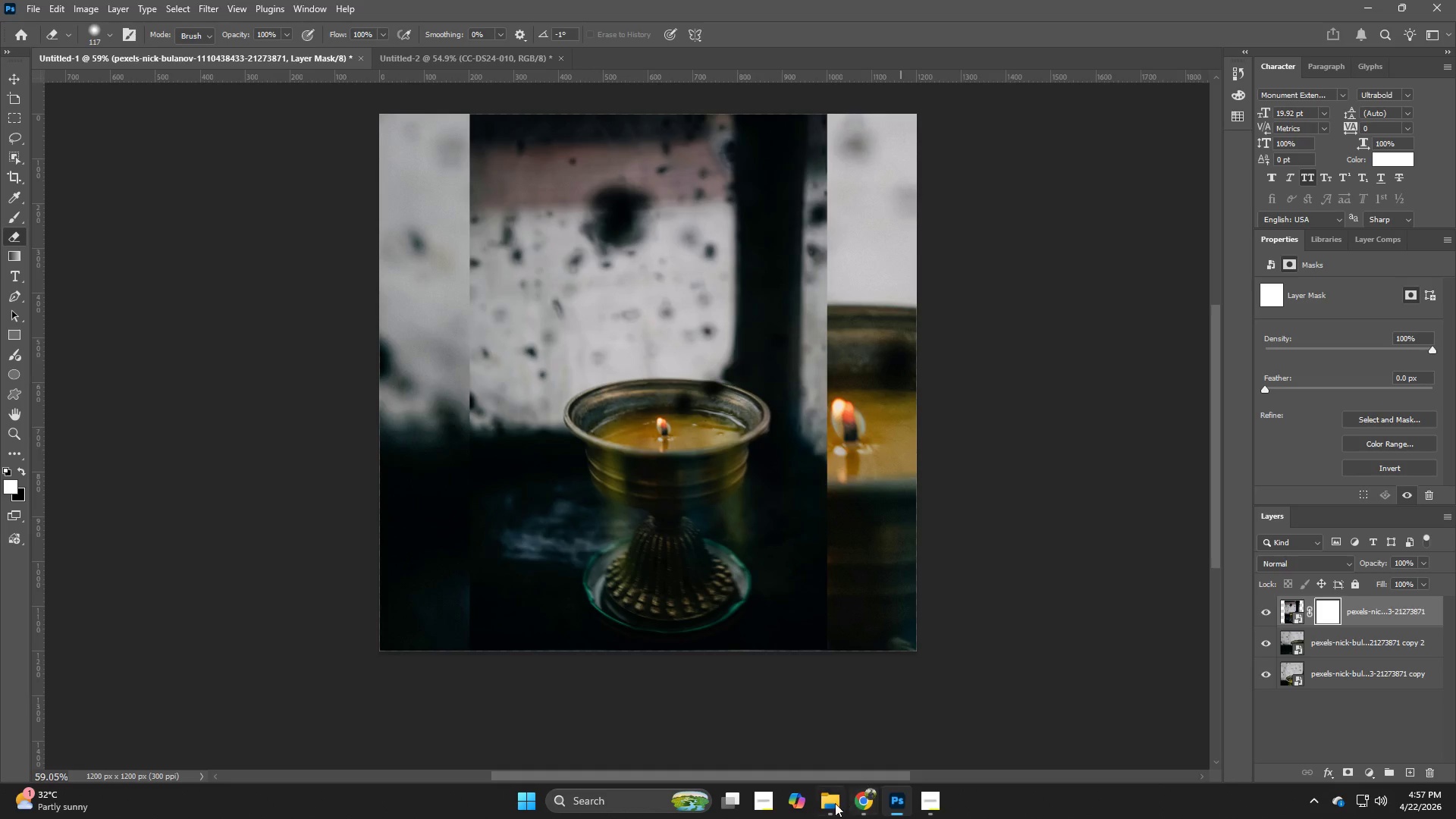 
left_click([833, 804])
 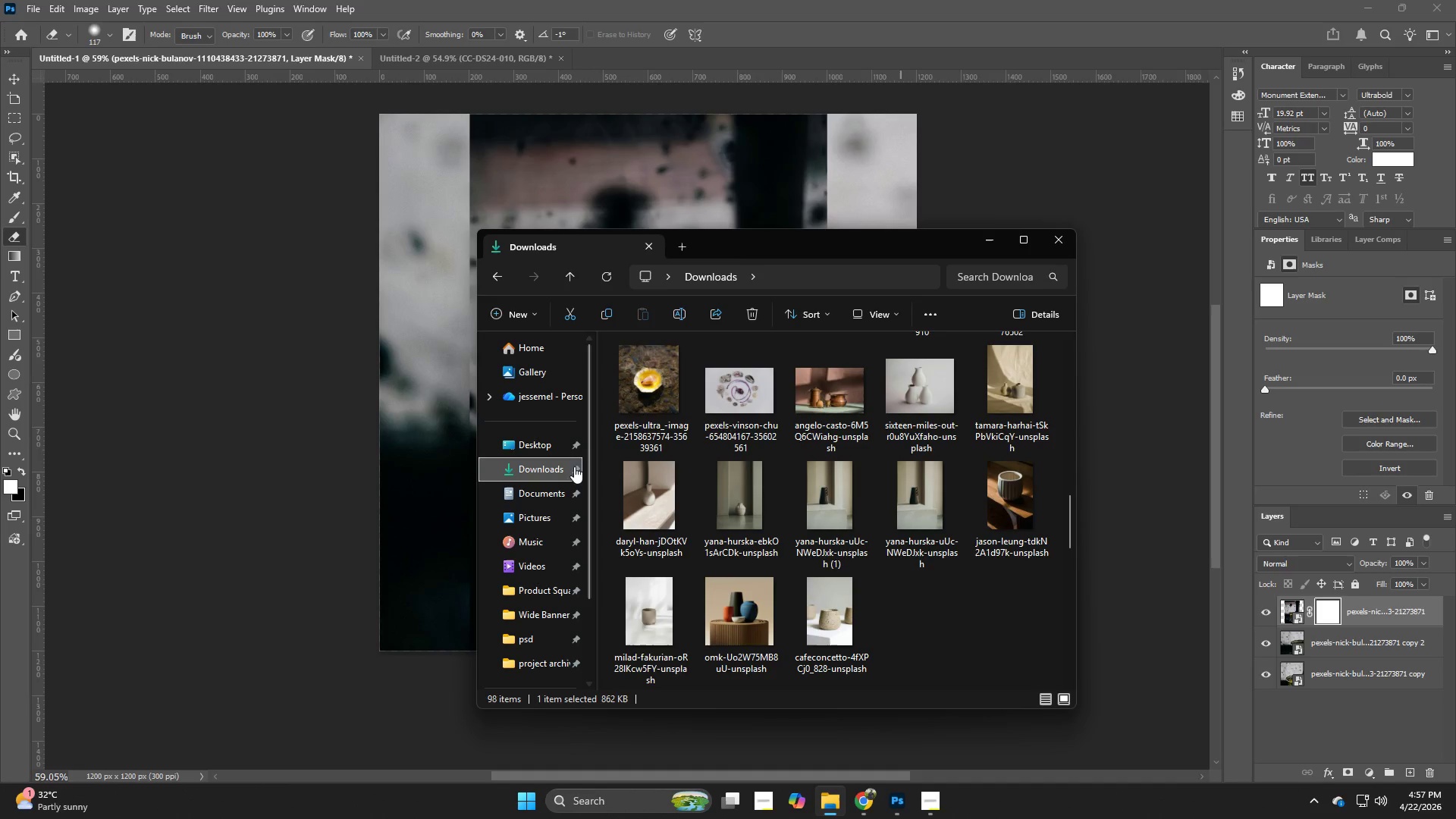 
scroll: coordinate [814, 468], scroll_direction: down, amount: 1.0
 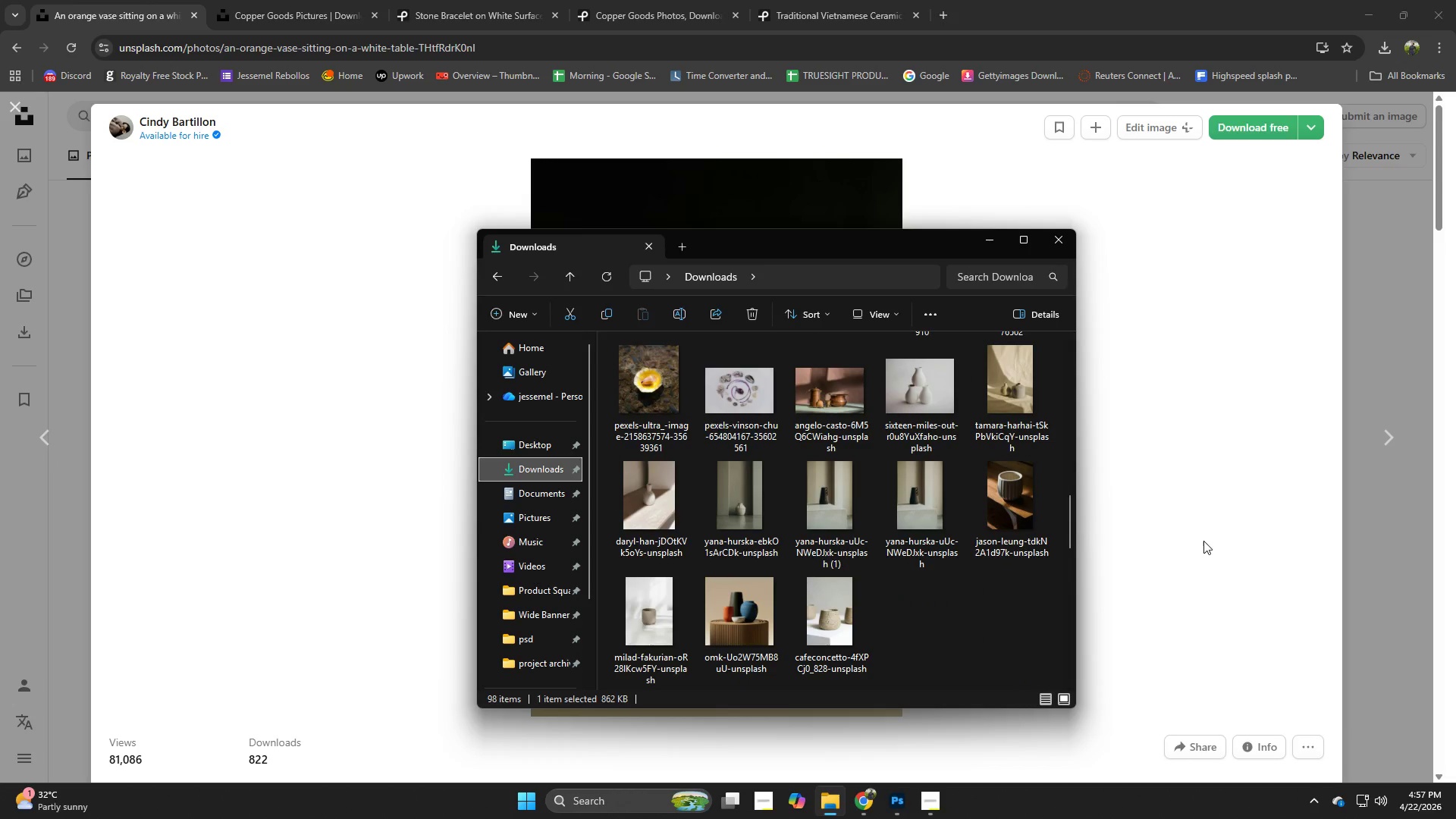 
left_click([555, 469])
 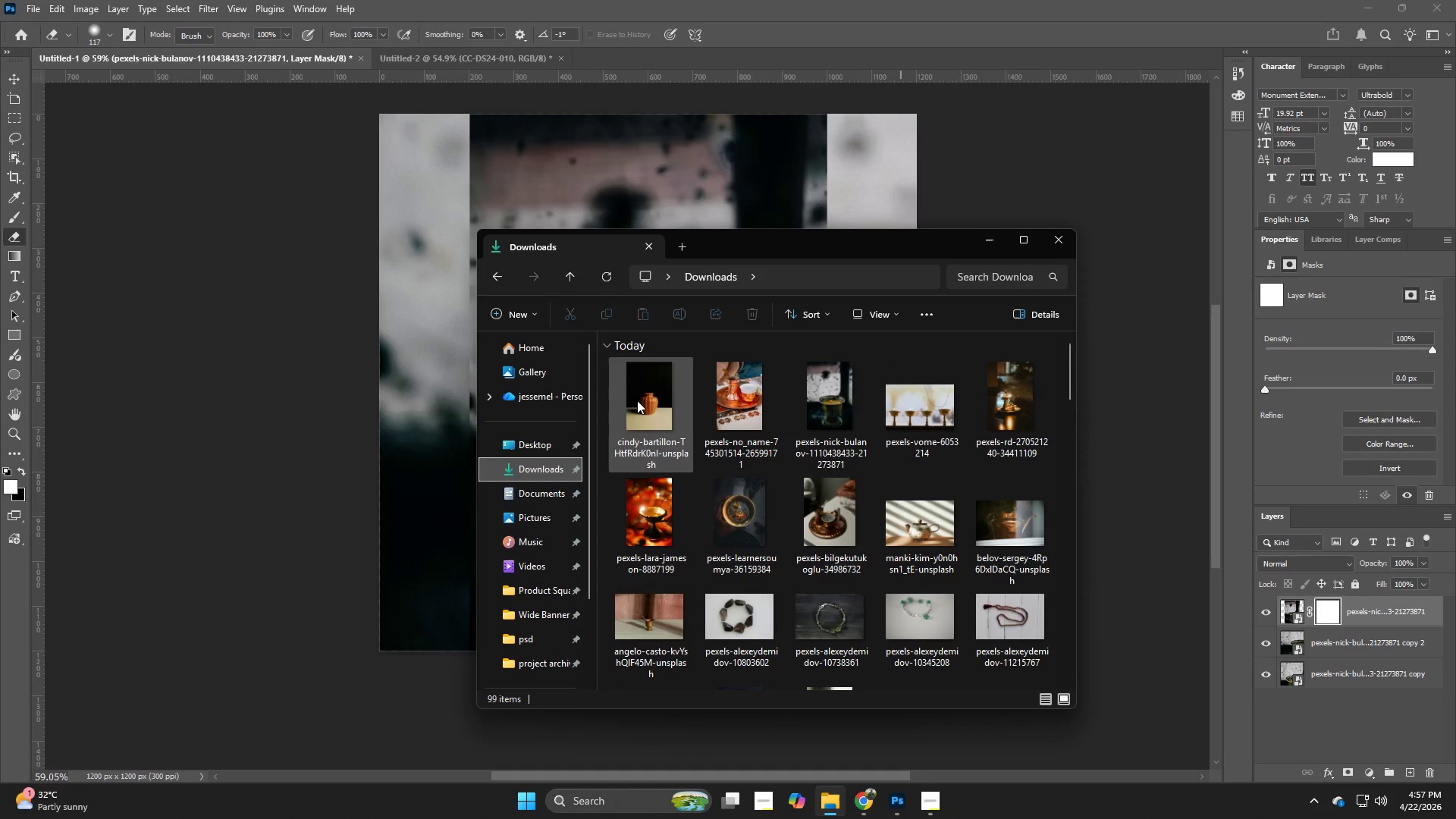 
left_click_drag(start_coordinate=[639, 400], to_coordinate=[275, 381])
 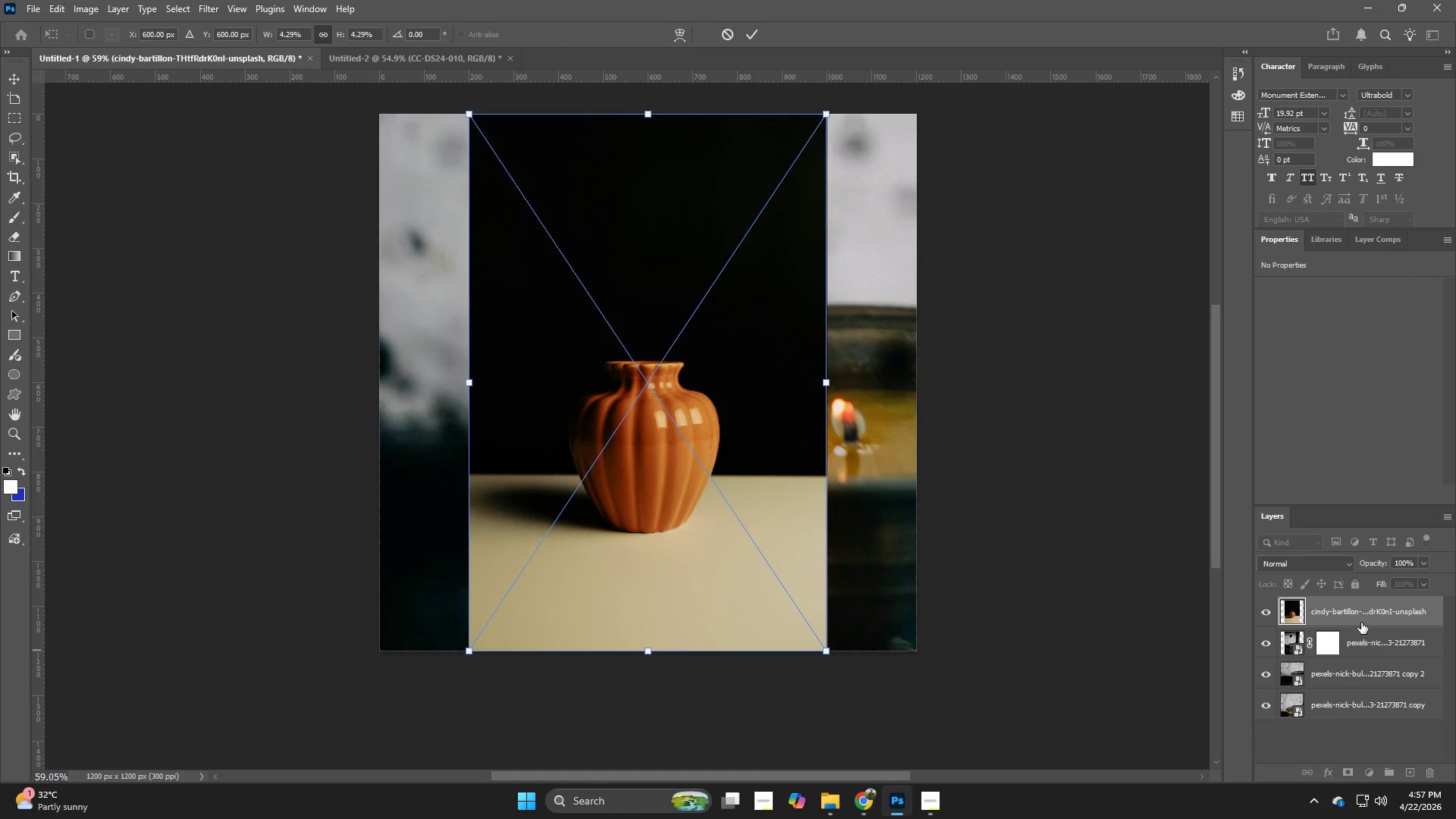 
left_click([1361, 642])
 